 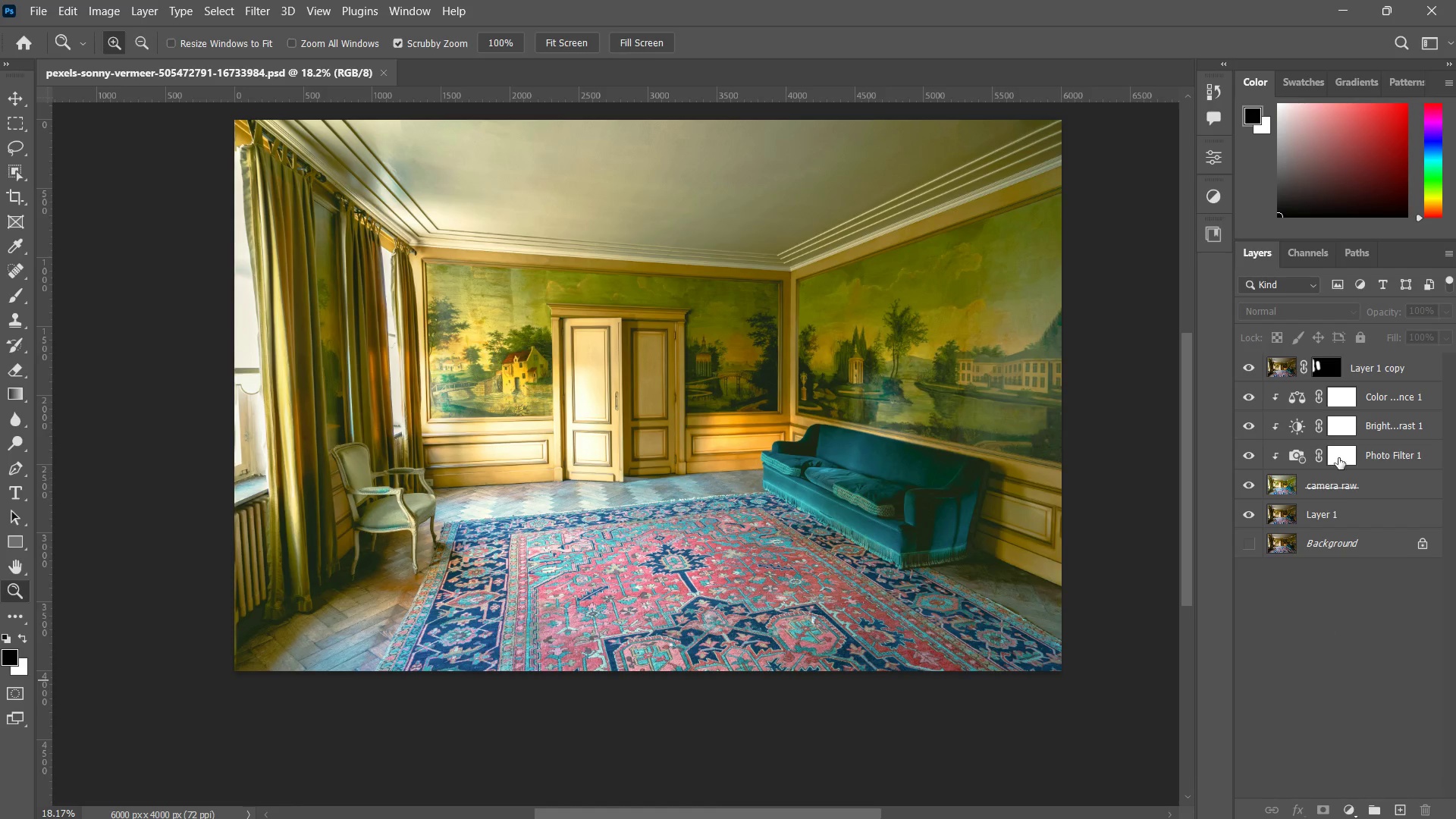 
left_click([1248, 393])
 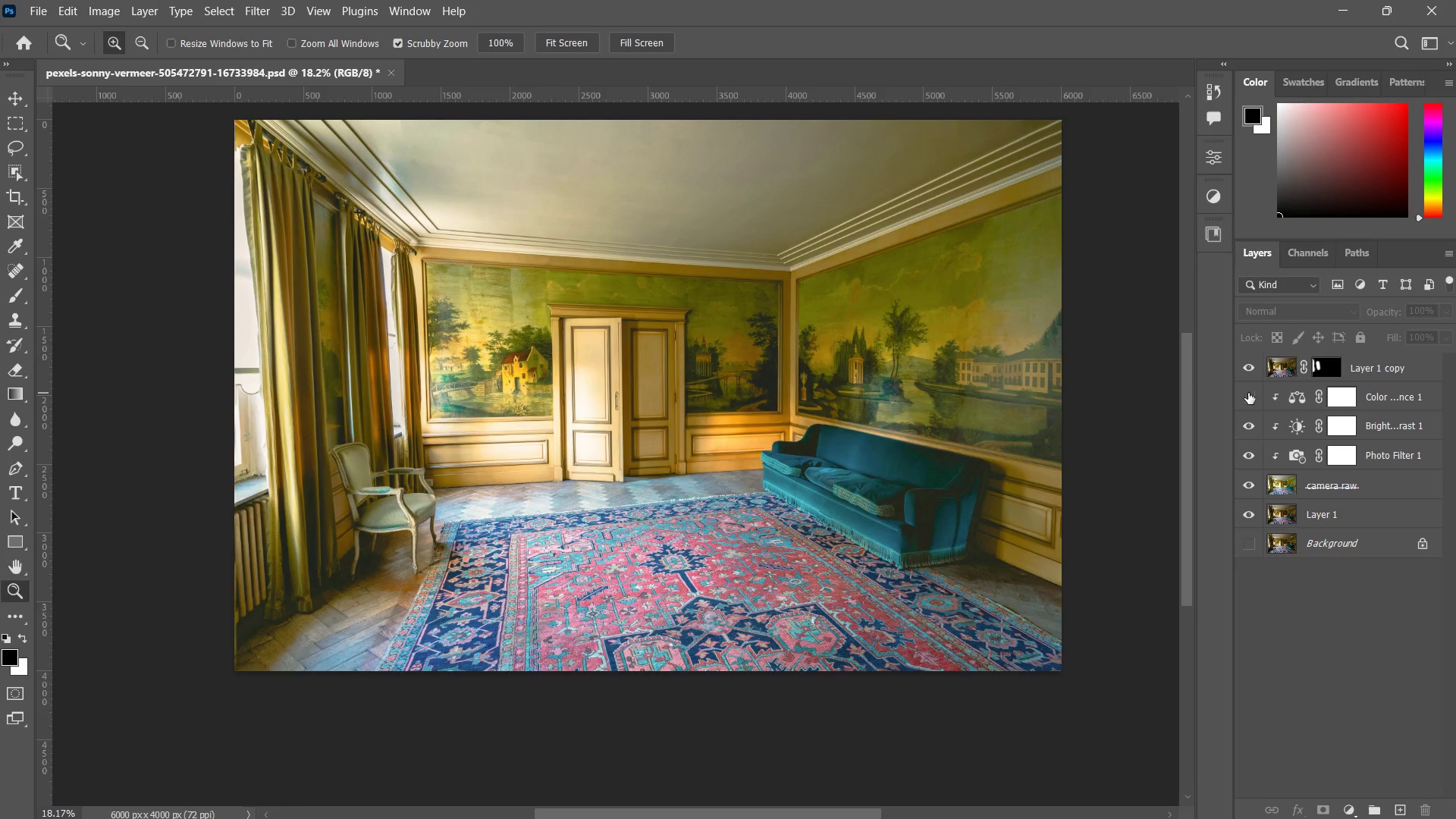 
left_click([1248, 393])
 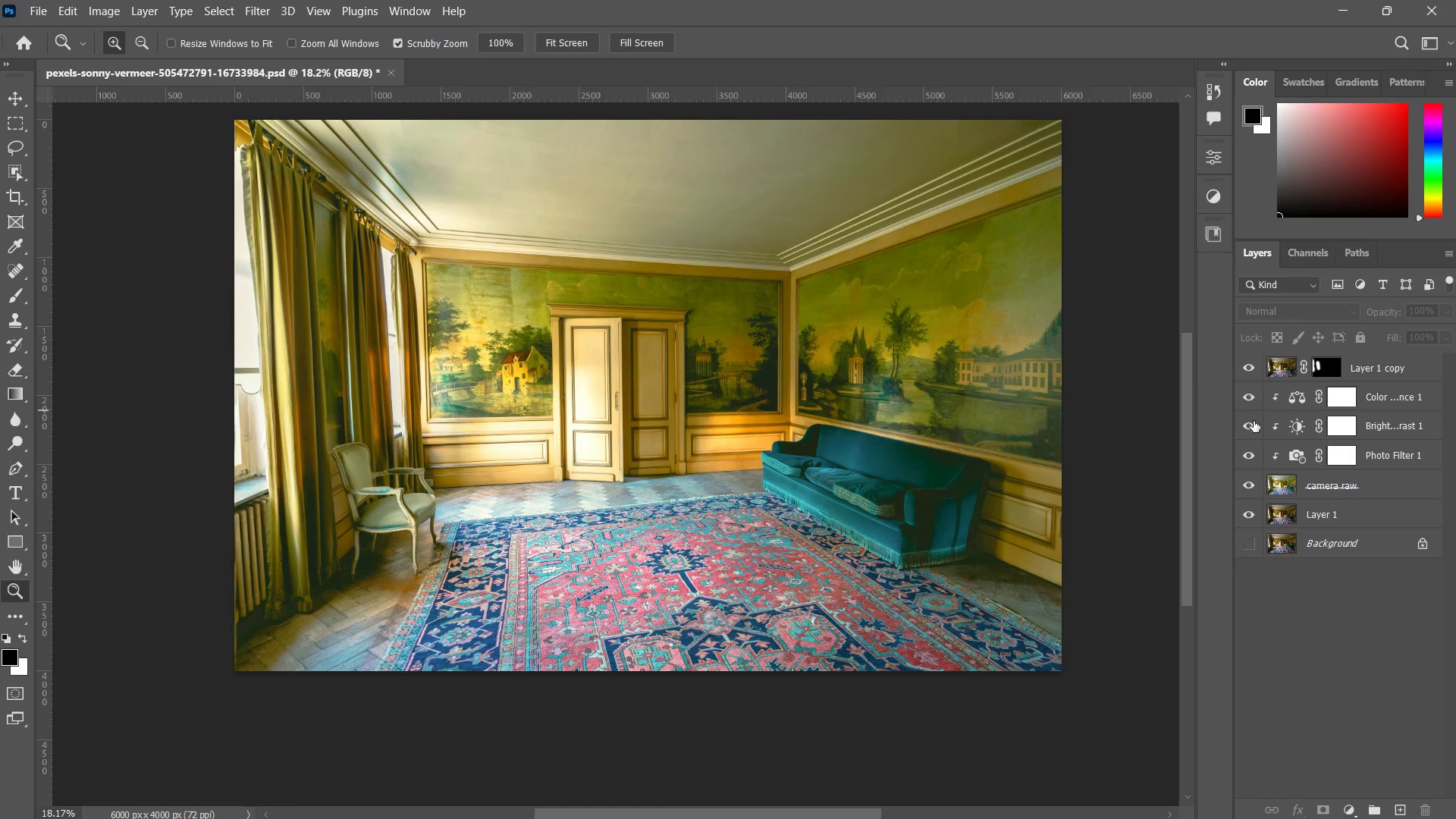 
left_click([1254, 421])
 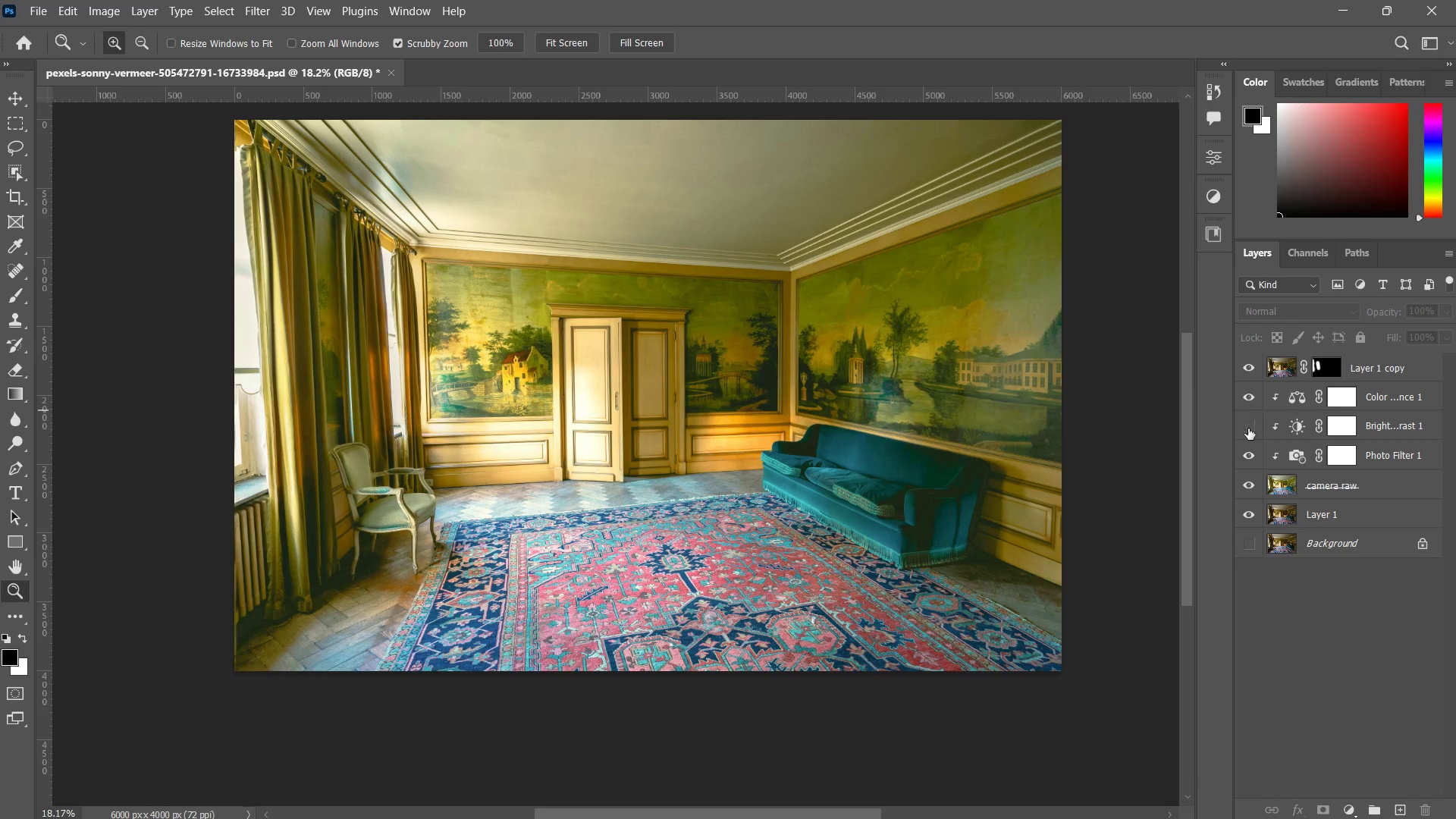 
left_click([1248, 428])
 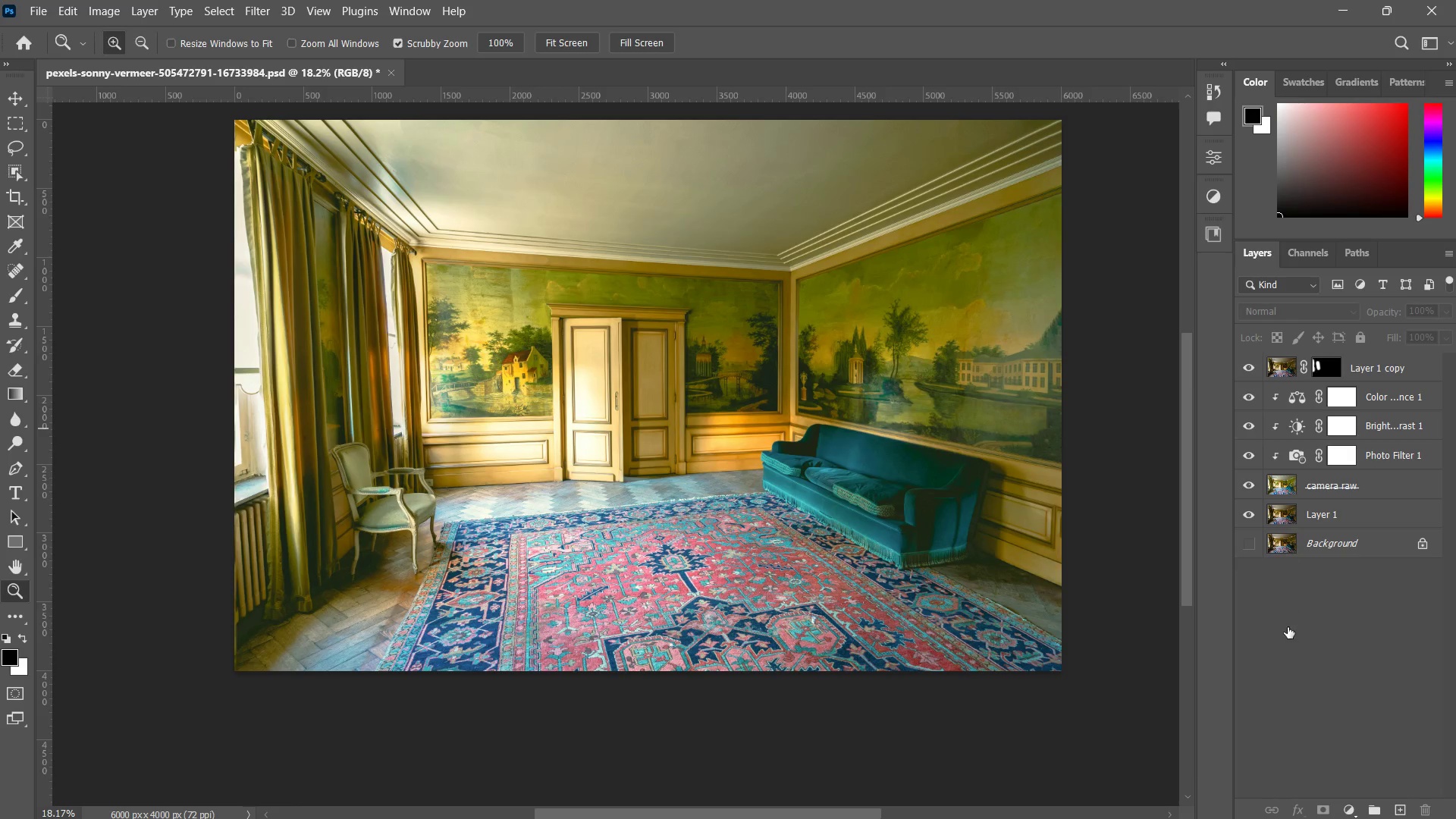 
left_click([1290, 631])
 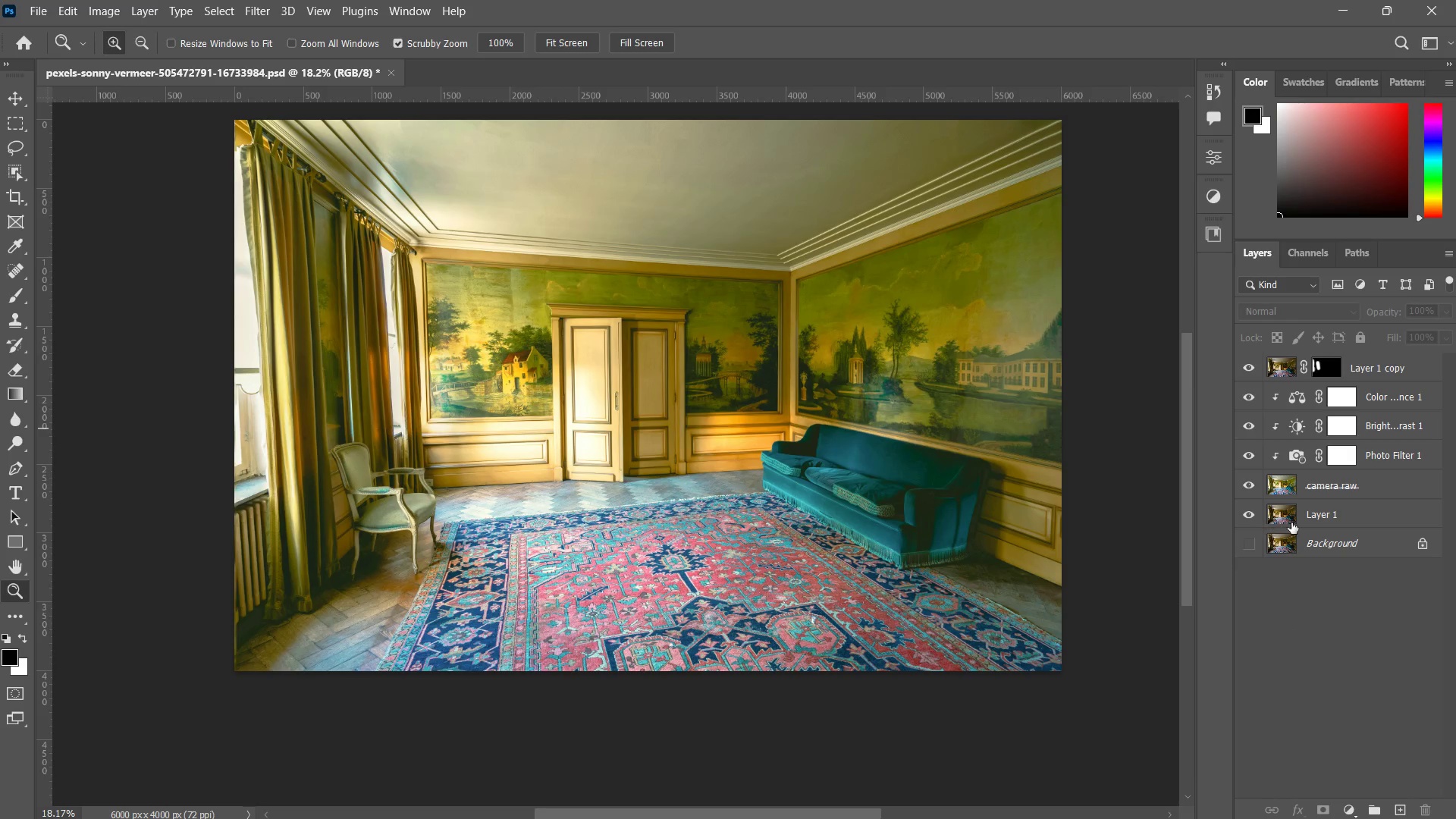 
left_click([1321, 520])
 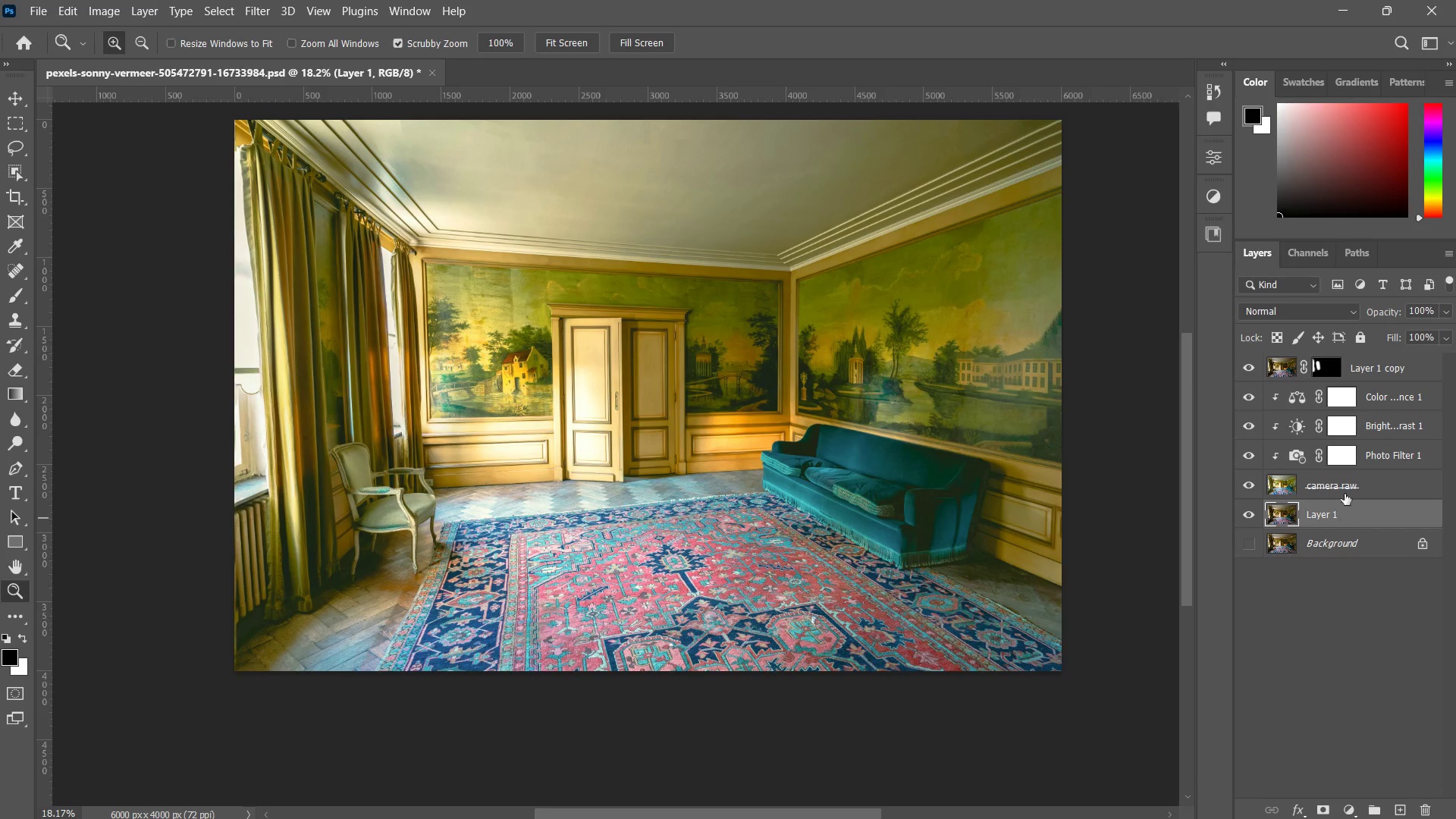 
hold_key(key=ShiftLeft, duration=1.98)
 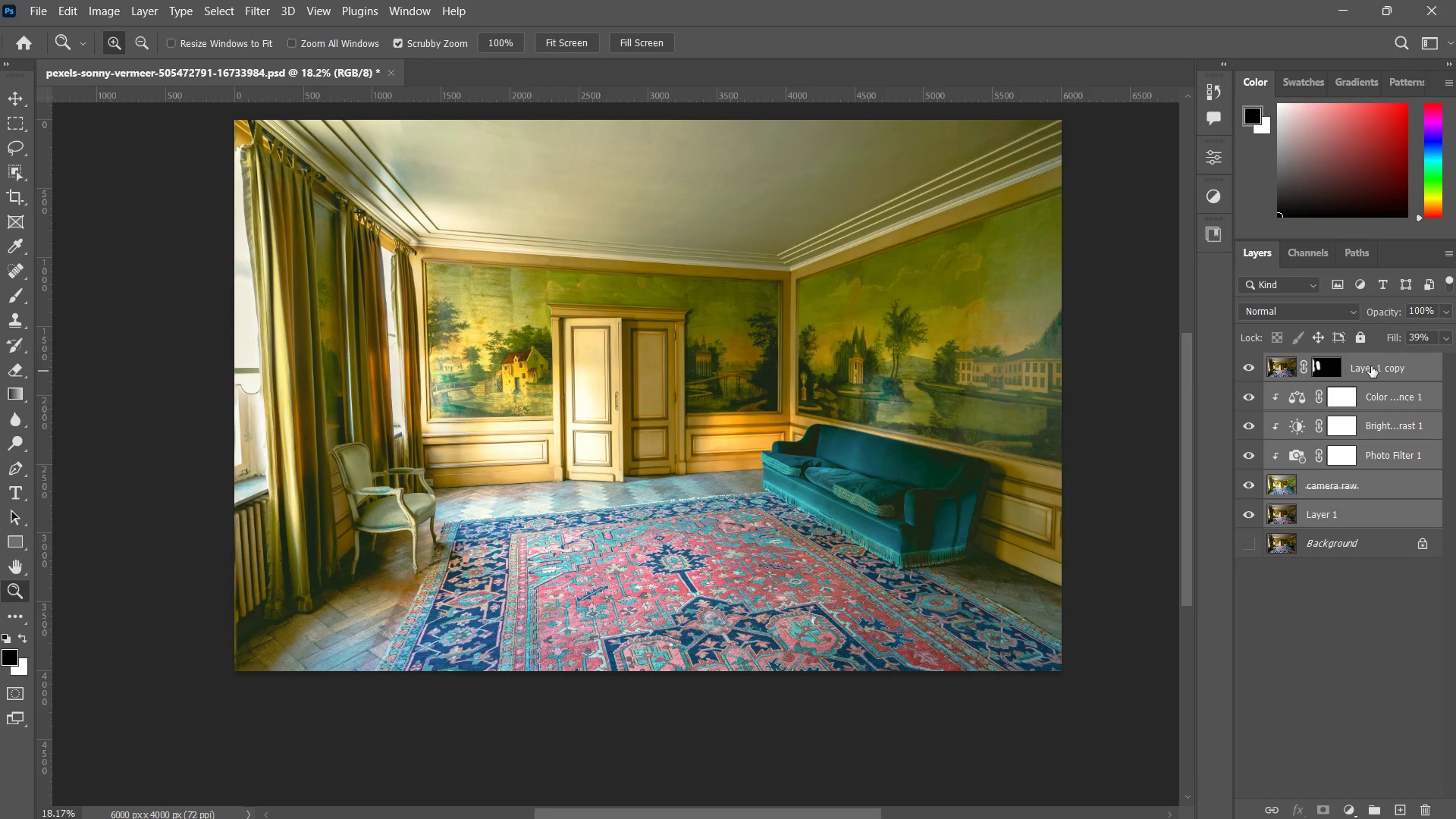 
key(Control+G)
 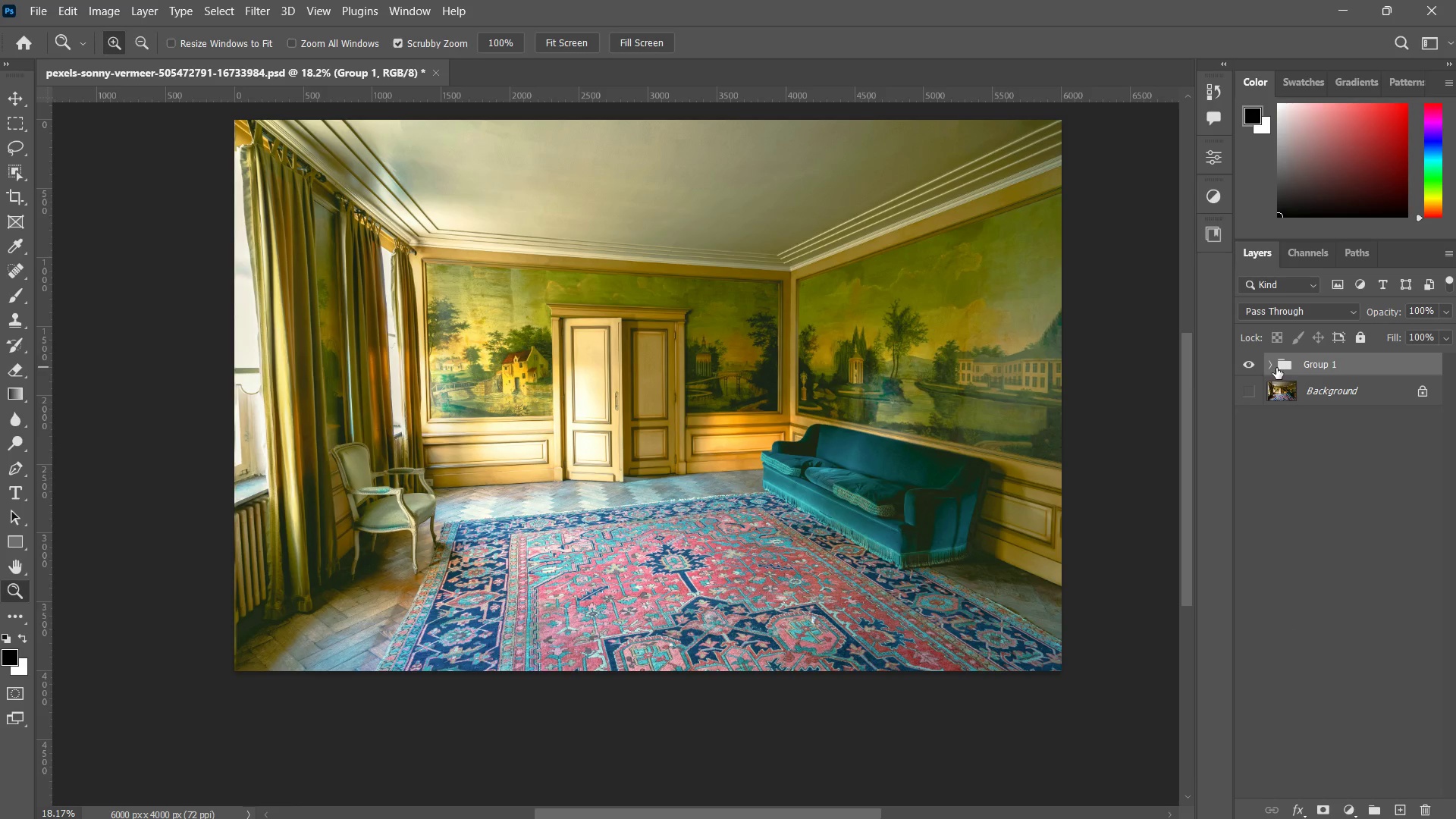 
key(Meta+Shift+S)
 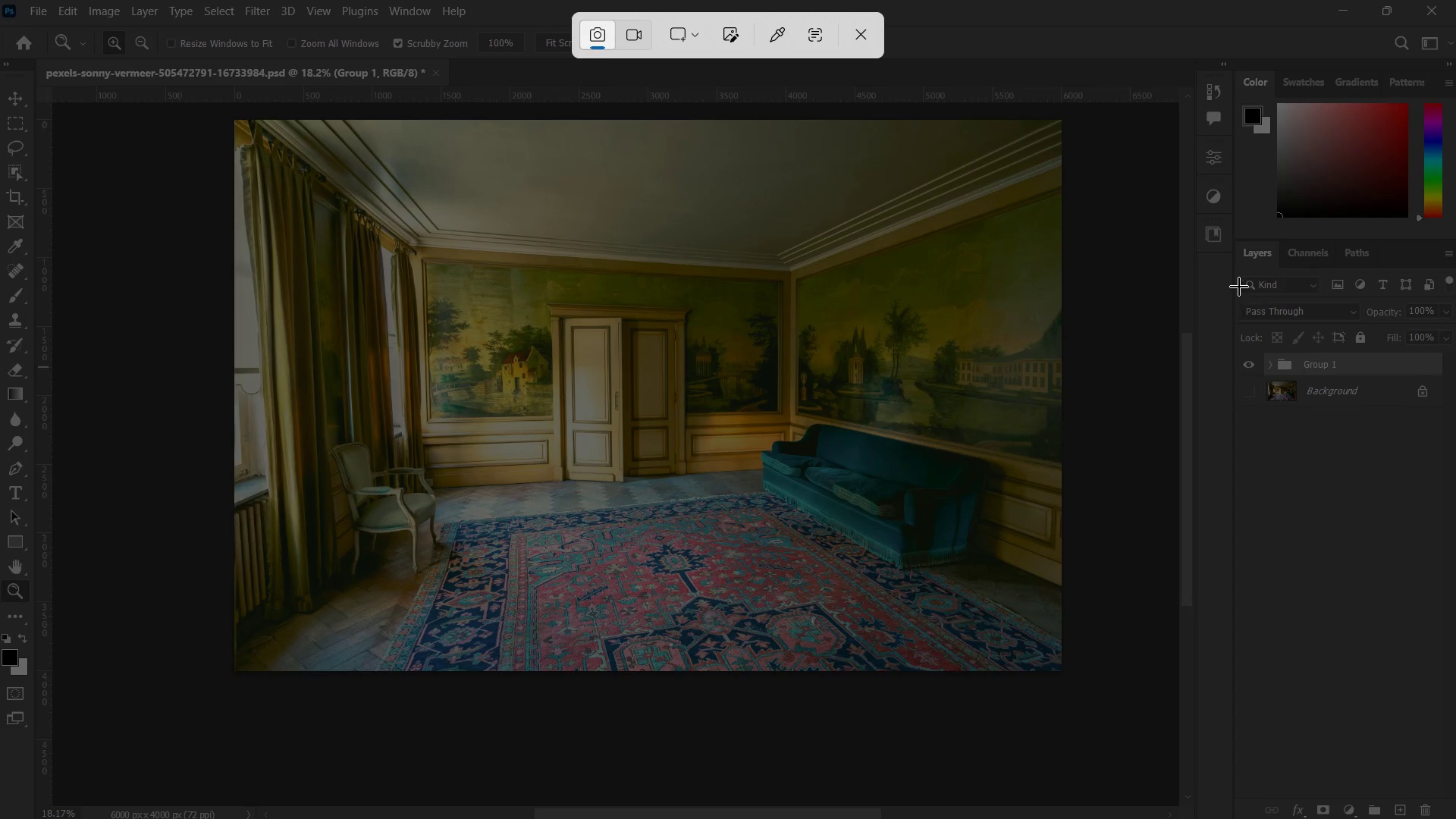 
wait(5.8)
 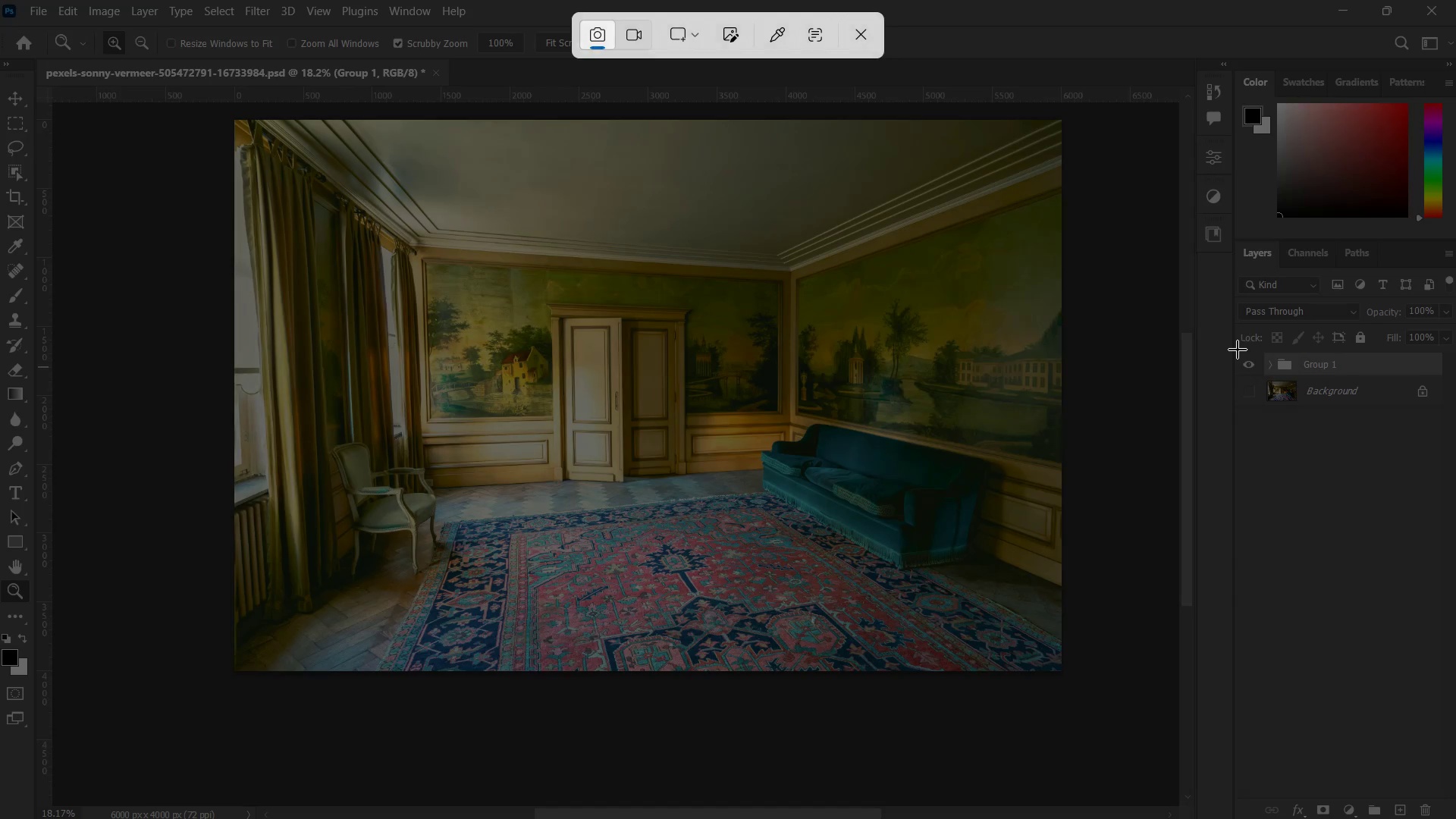 
left_click_drag(start_coordinate=[1198, 67], to_coordinate=[1455, 795])
 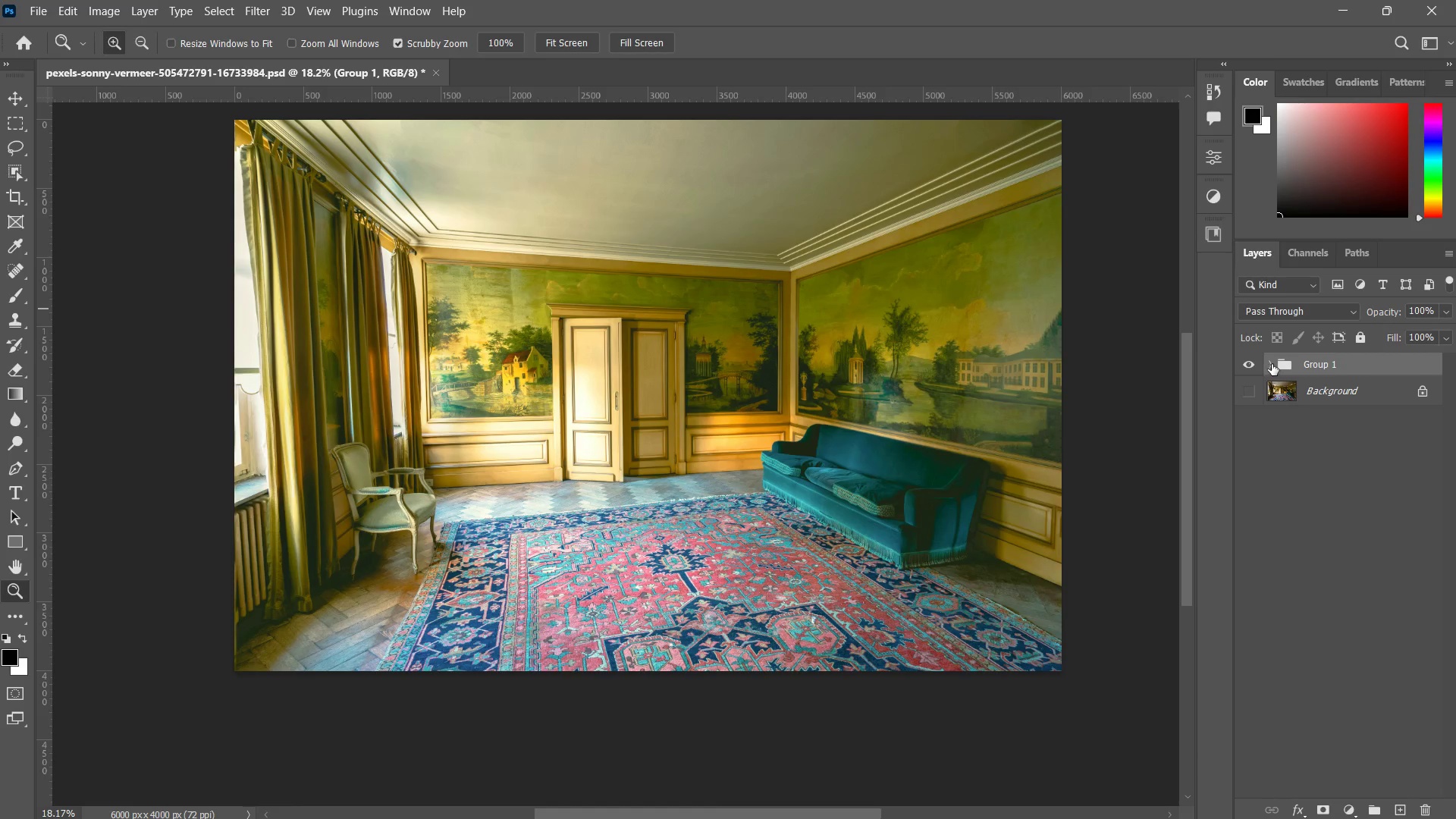 
left_click([1272, 364])
 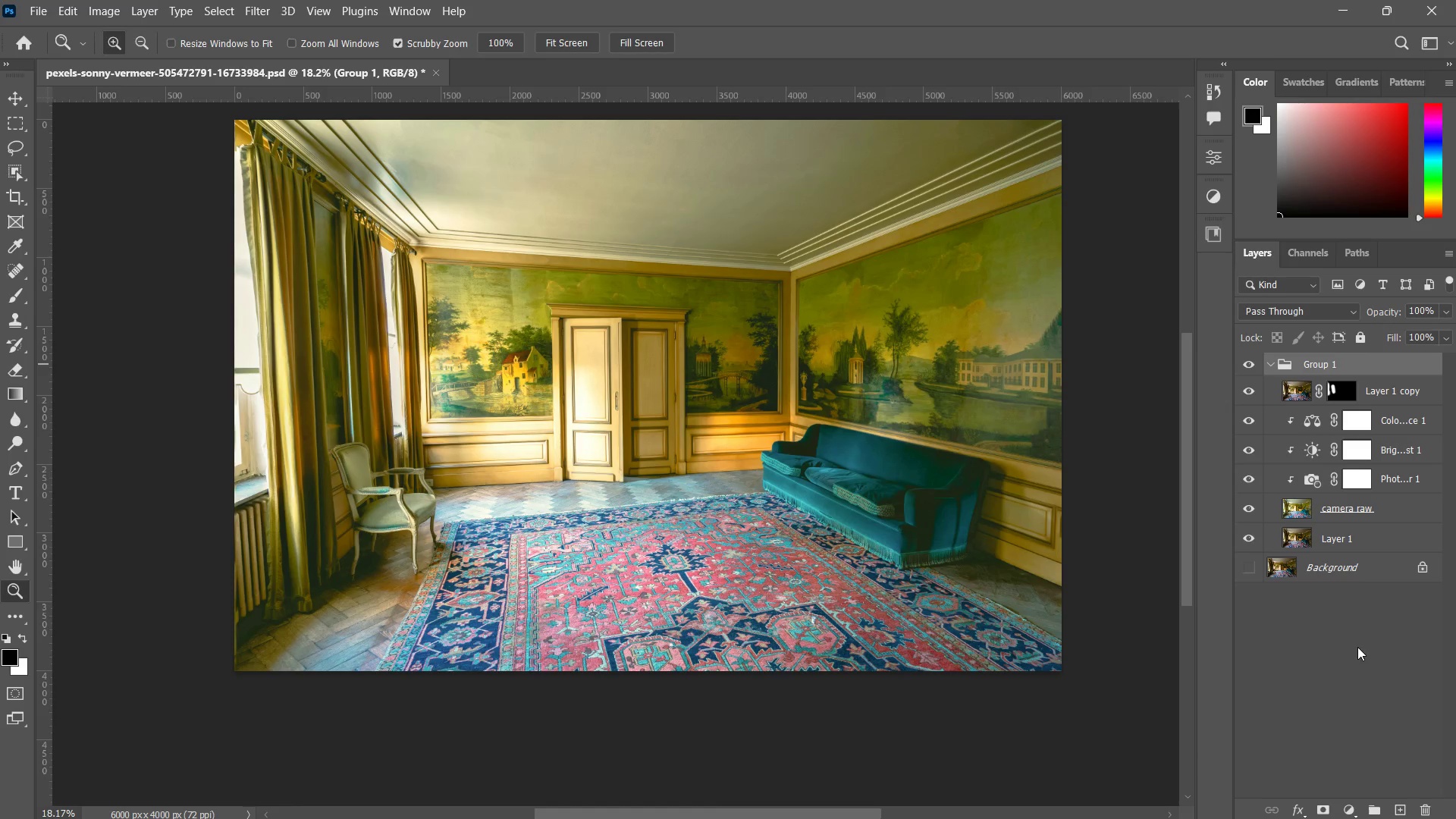 
key(Shift+ShiftLeft)
 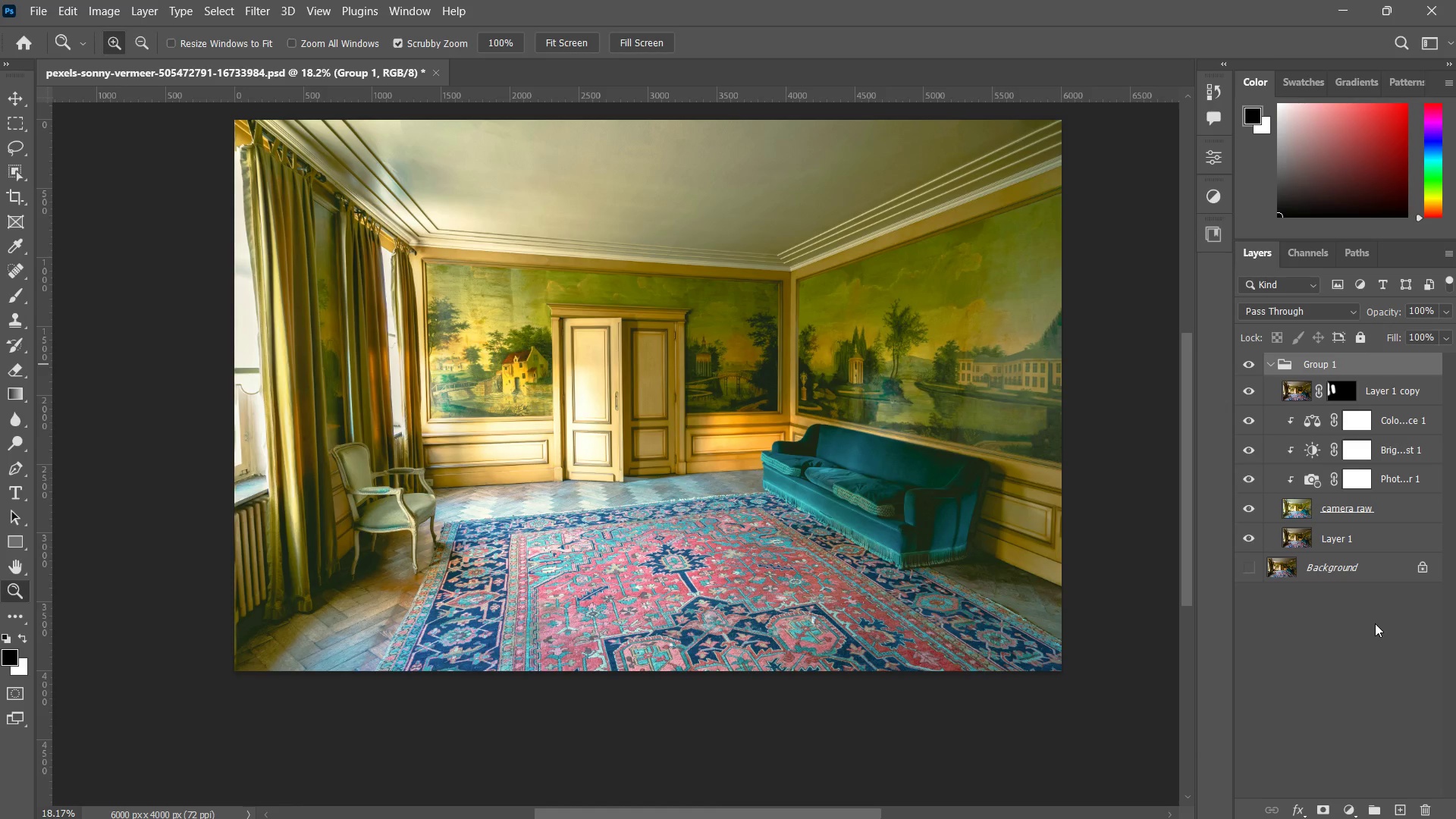 
key(Meta+Shift+MetaLeft)
 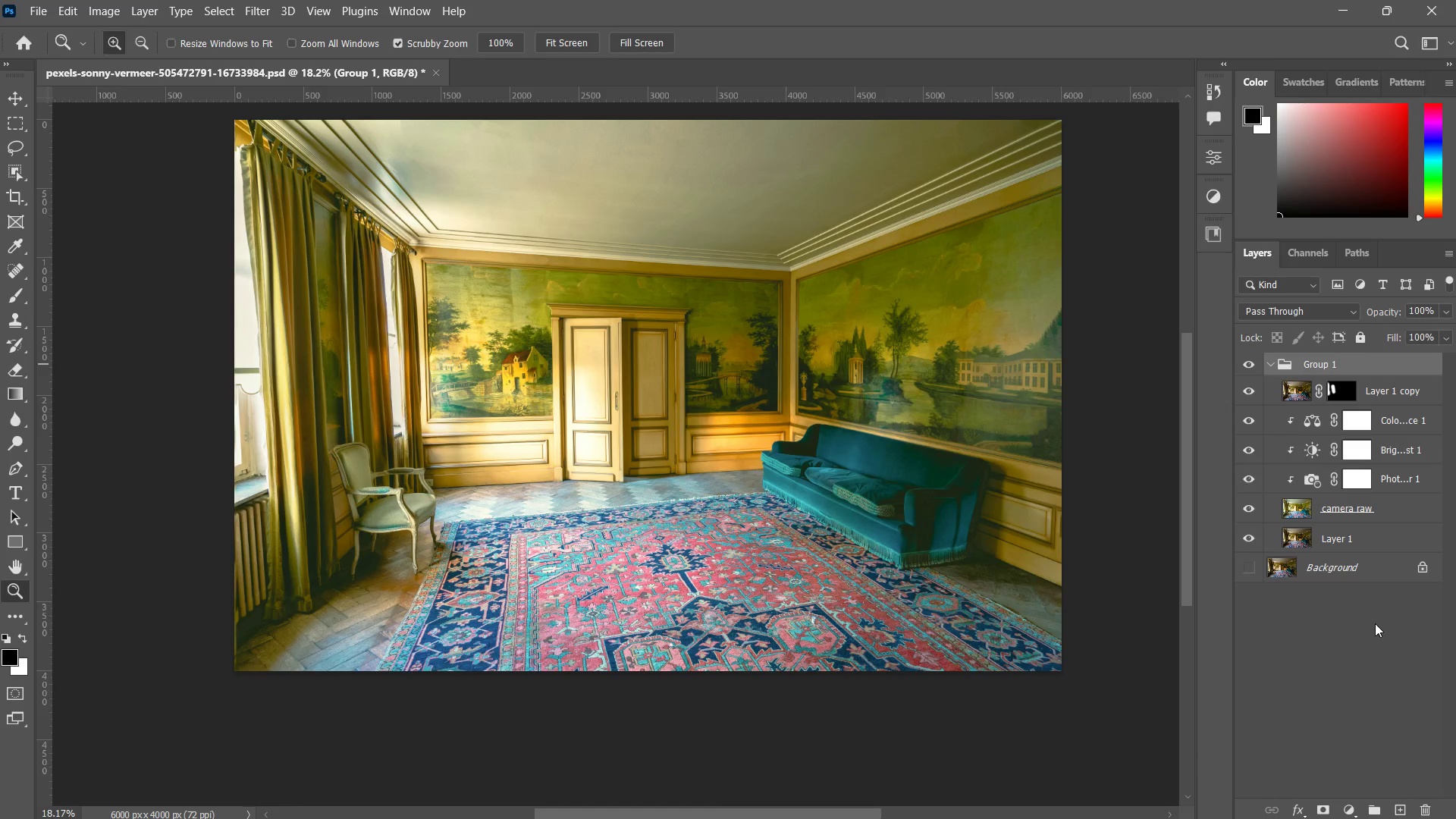 
key(Meta+Shift+S)
 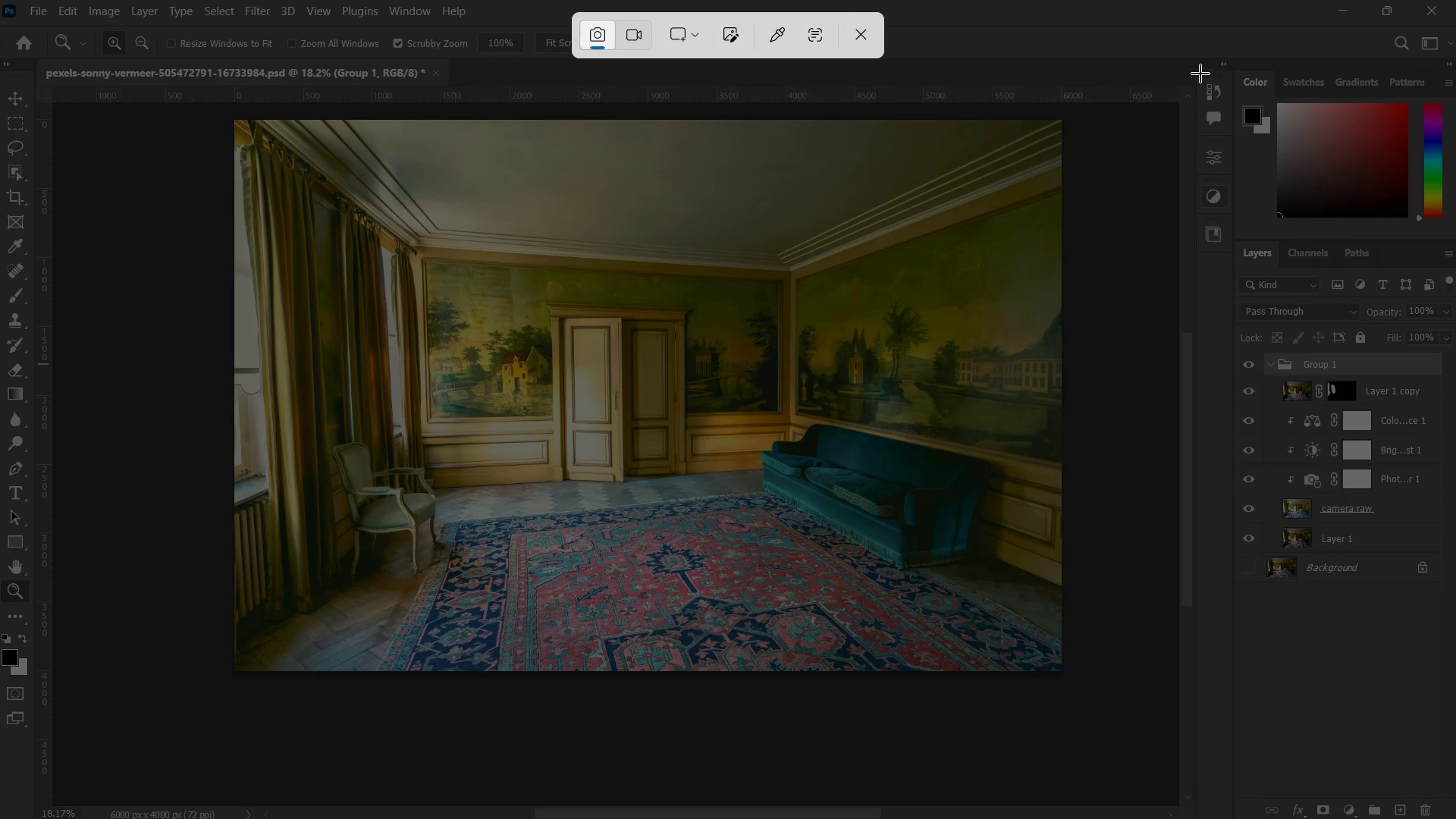 
left_click_drag(start_coordinate=[1200, 60], to_coordinate=[1455, 802])
 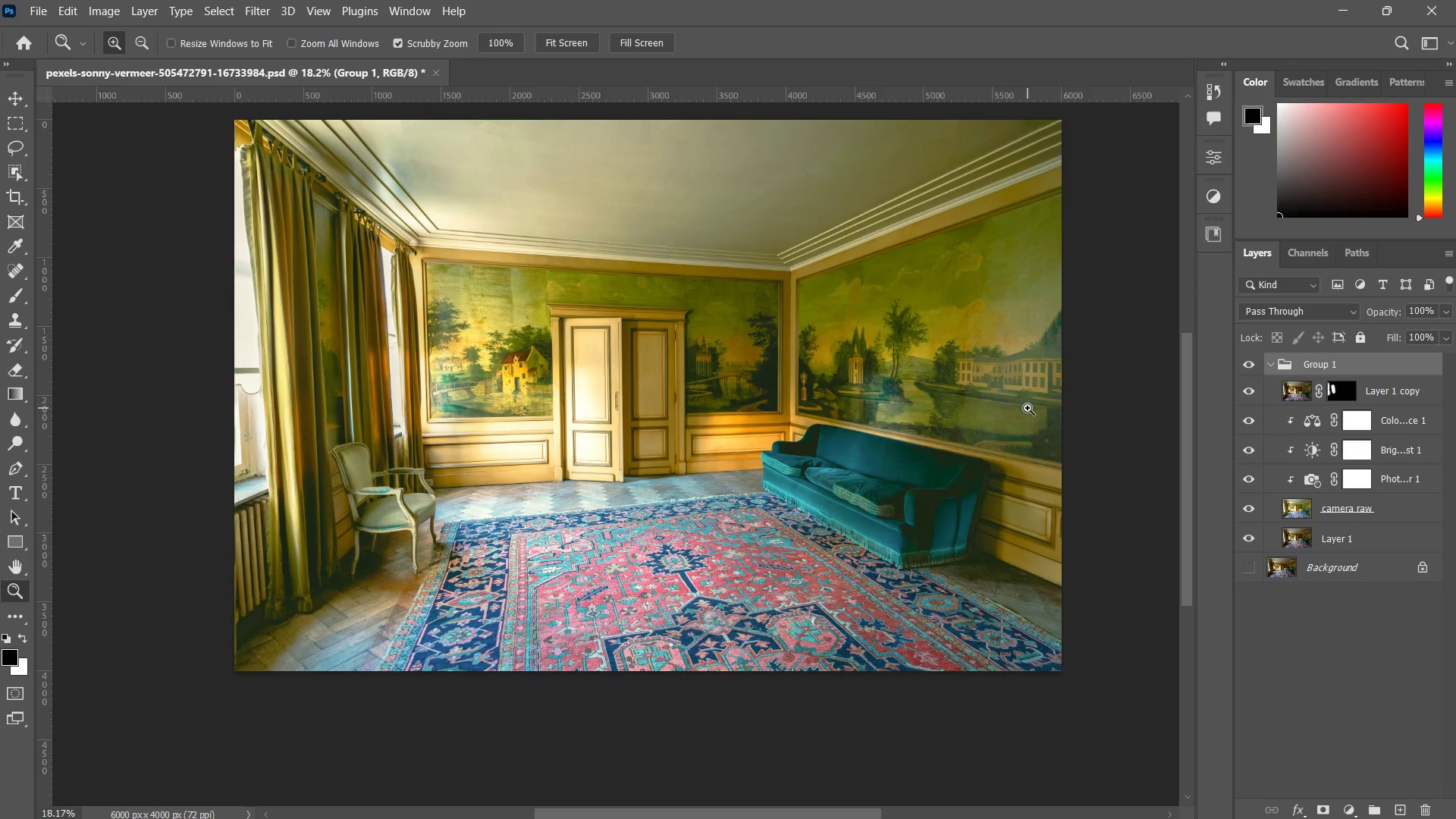 
key(Alt+Tab)
 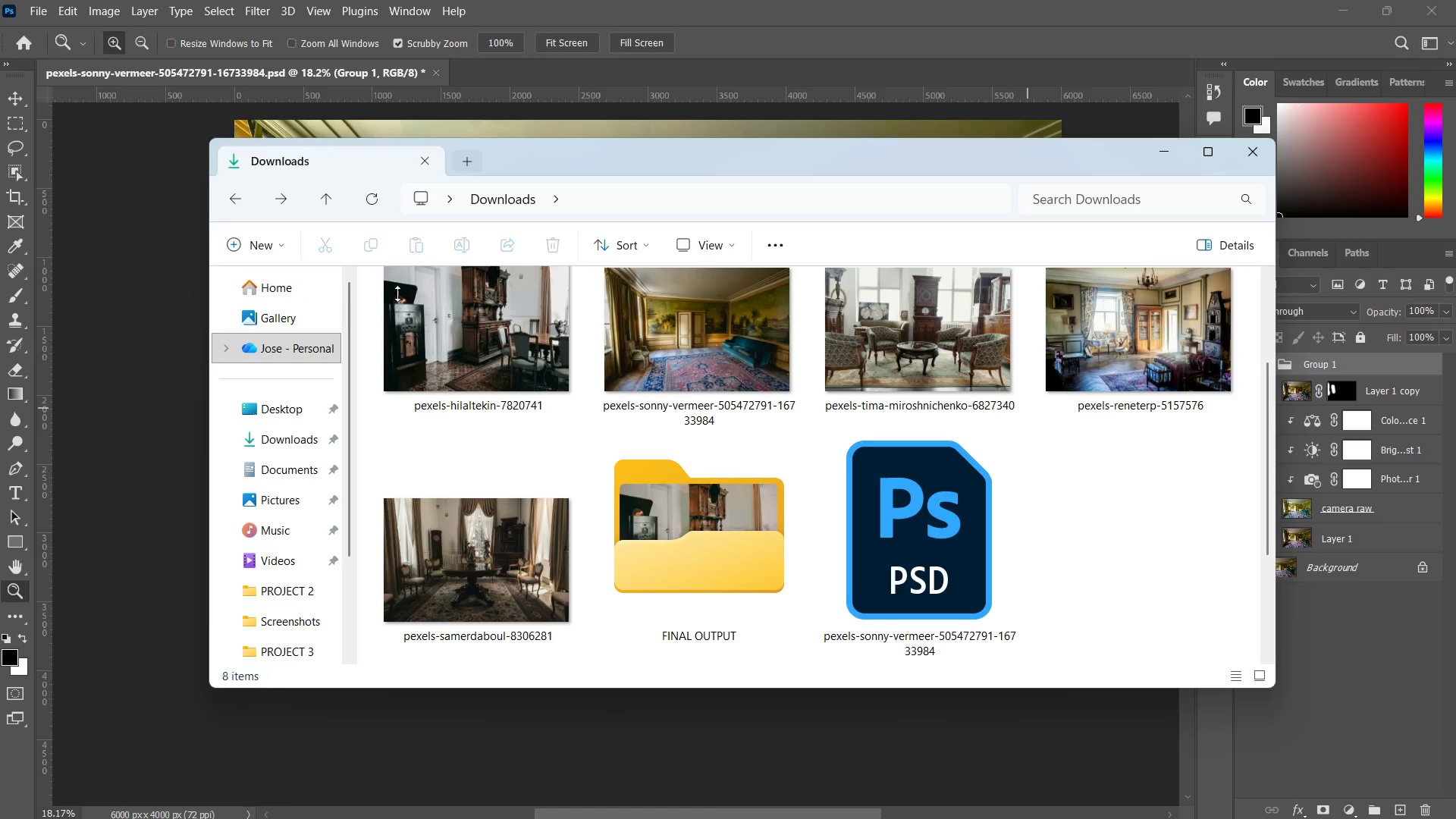 
left_click([288, 500])
 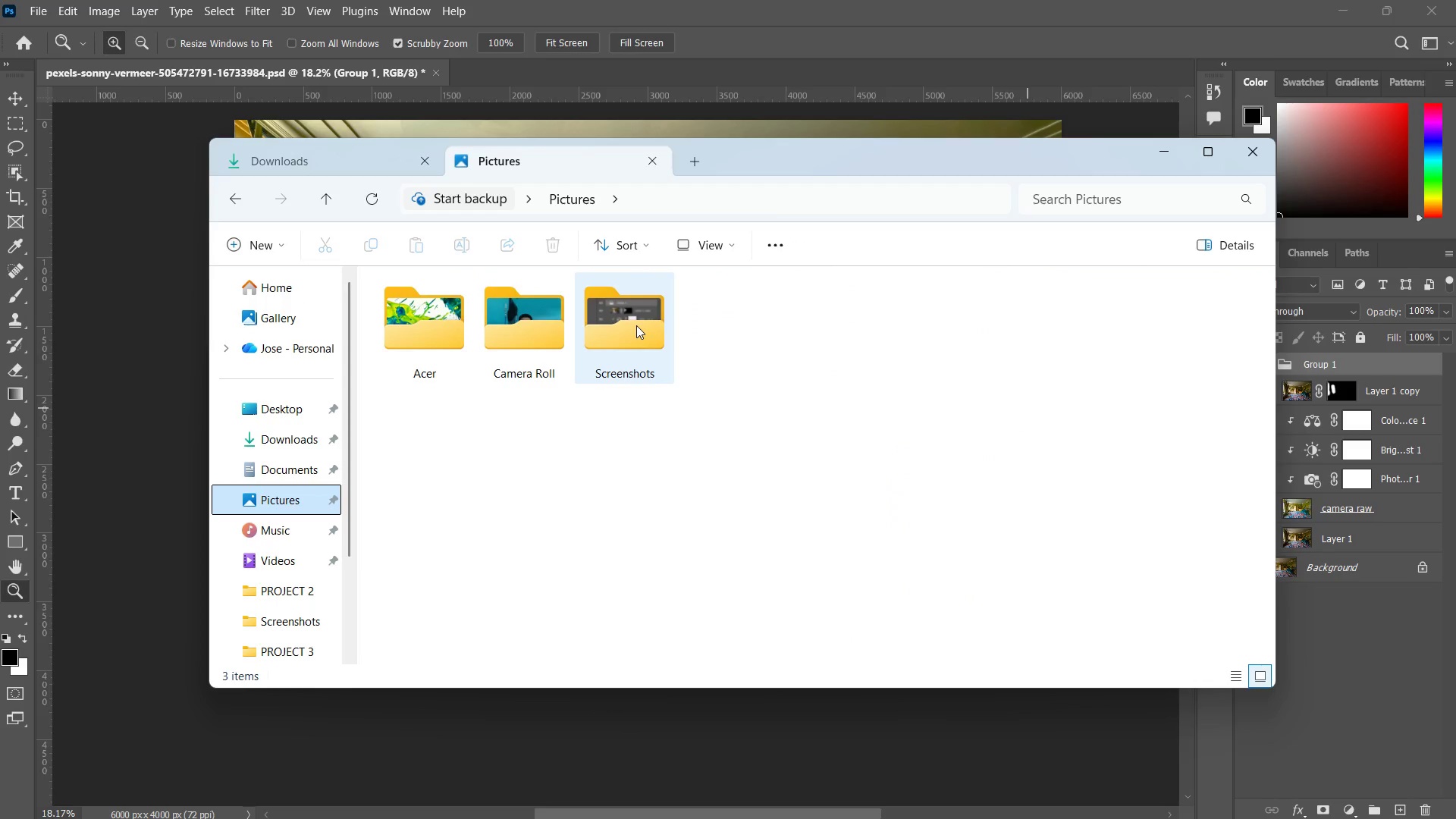 
double_click([636, 325])
 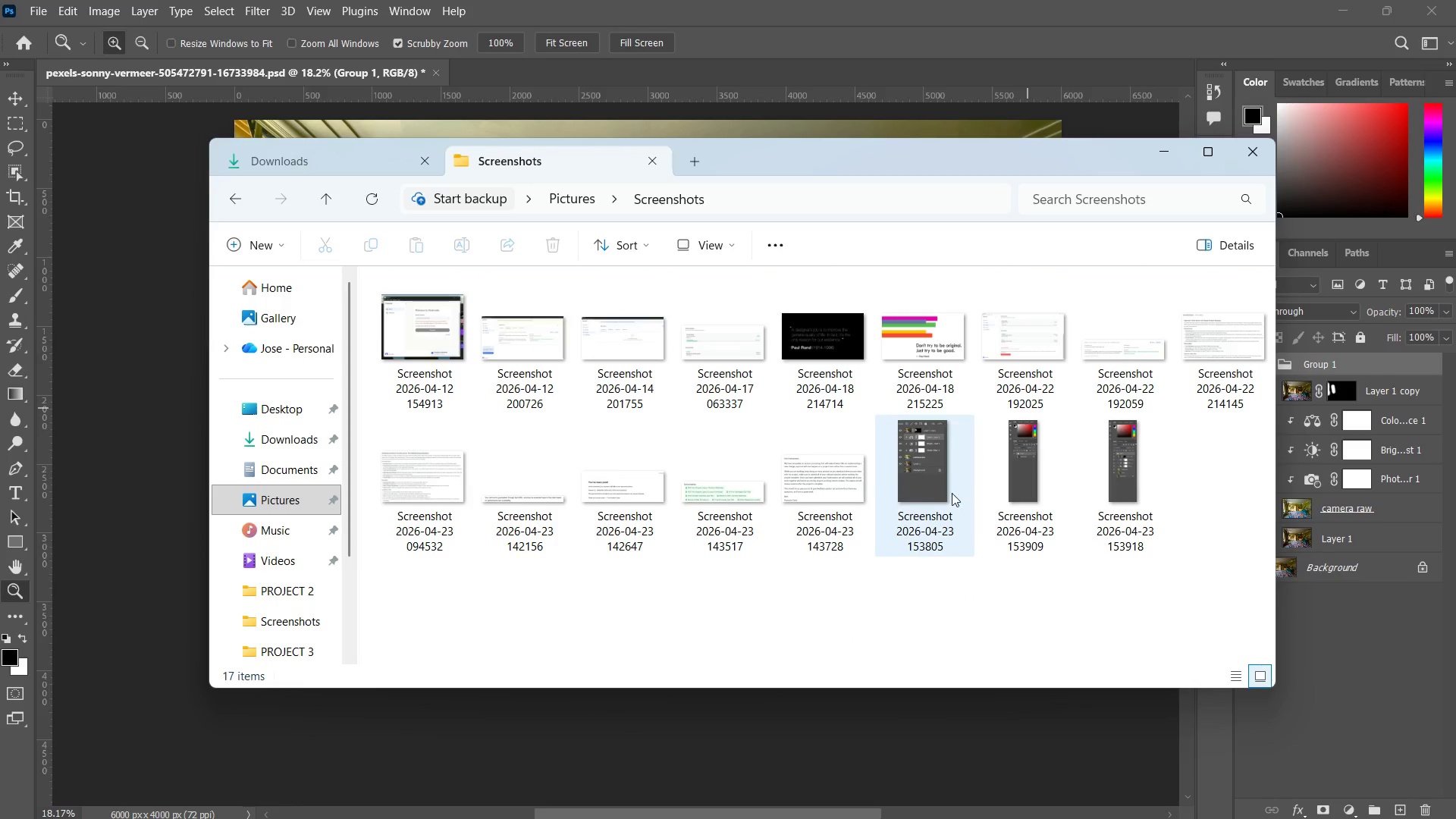 
double_click([1031, 461])
 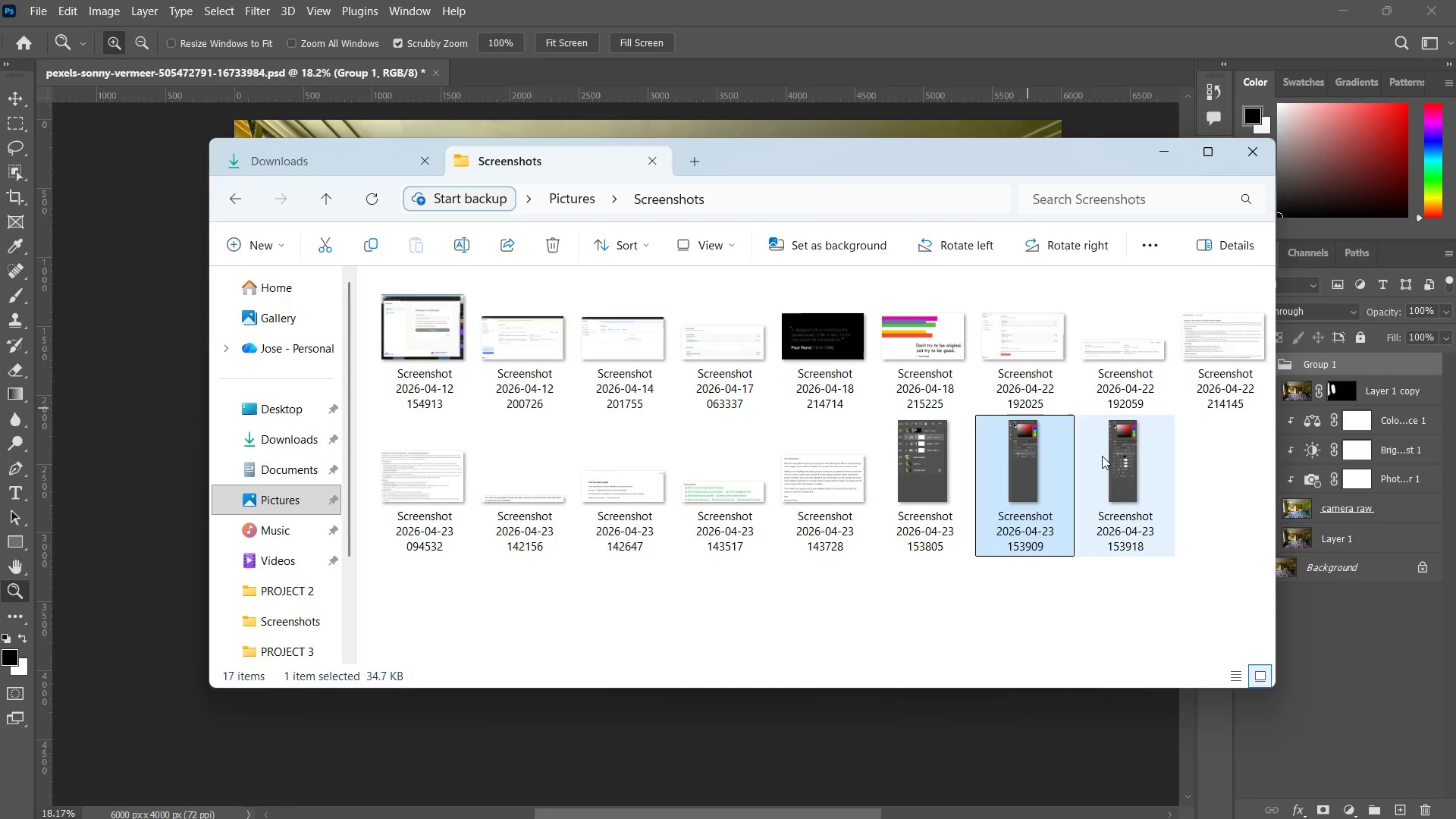 
triple_click([1103, 456])
 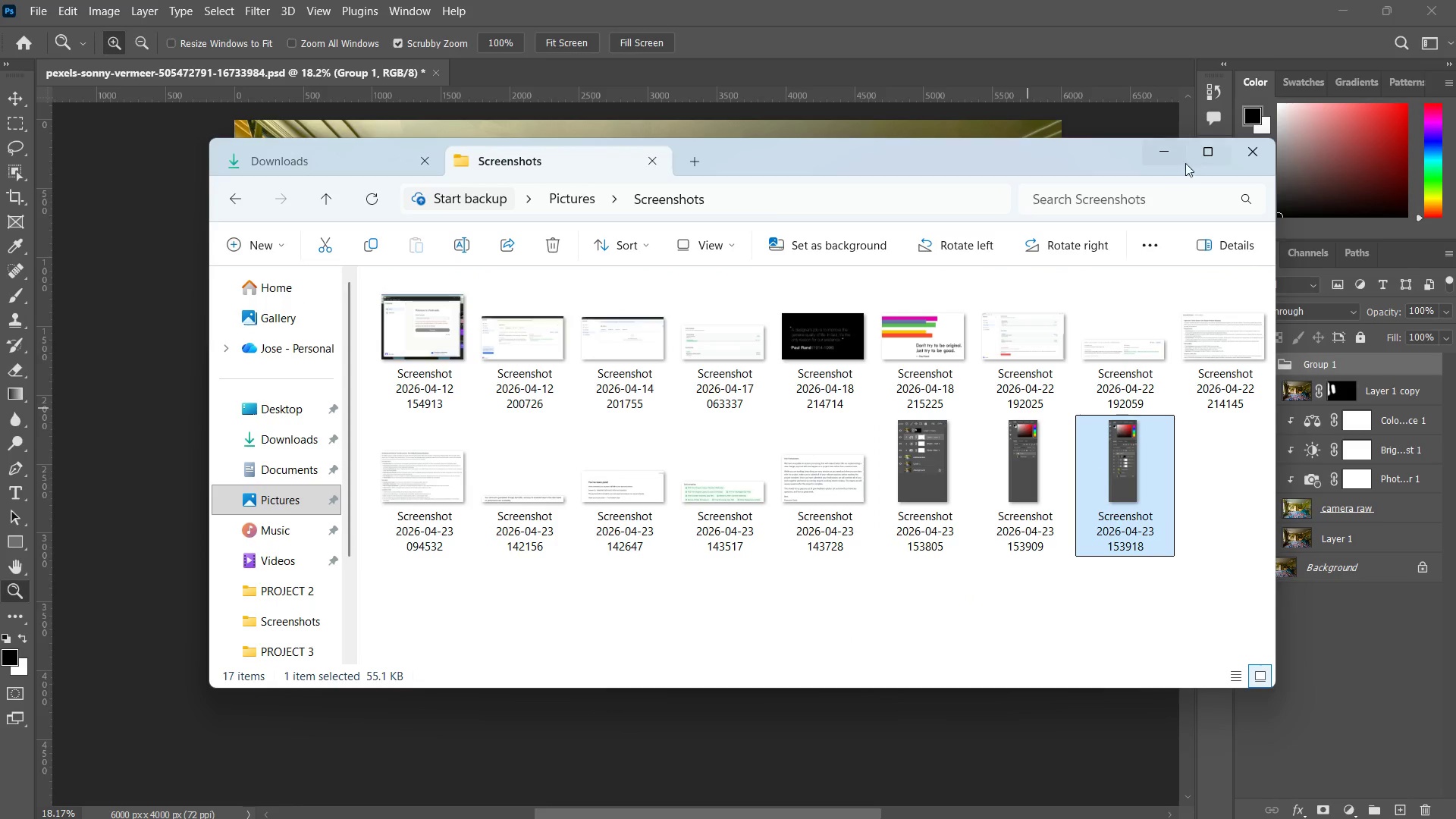 
left_click([1168, 152])
 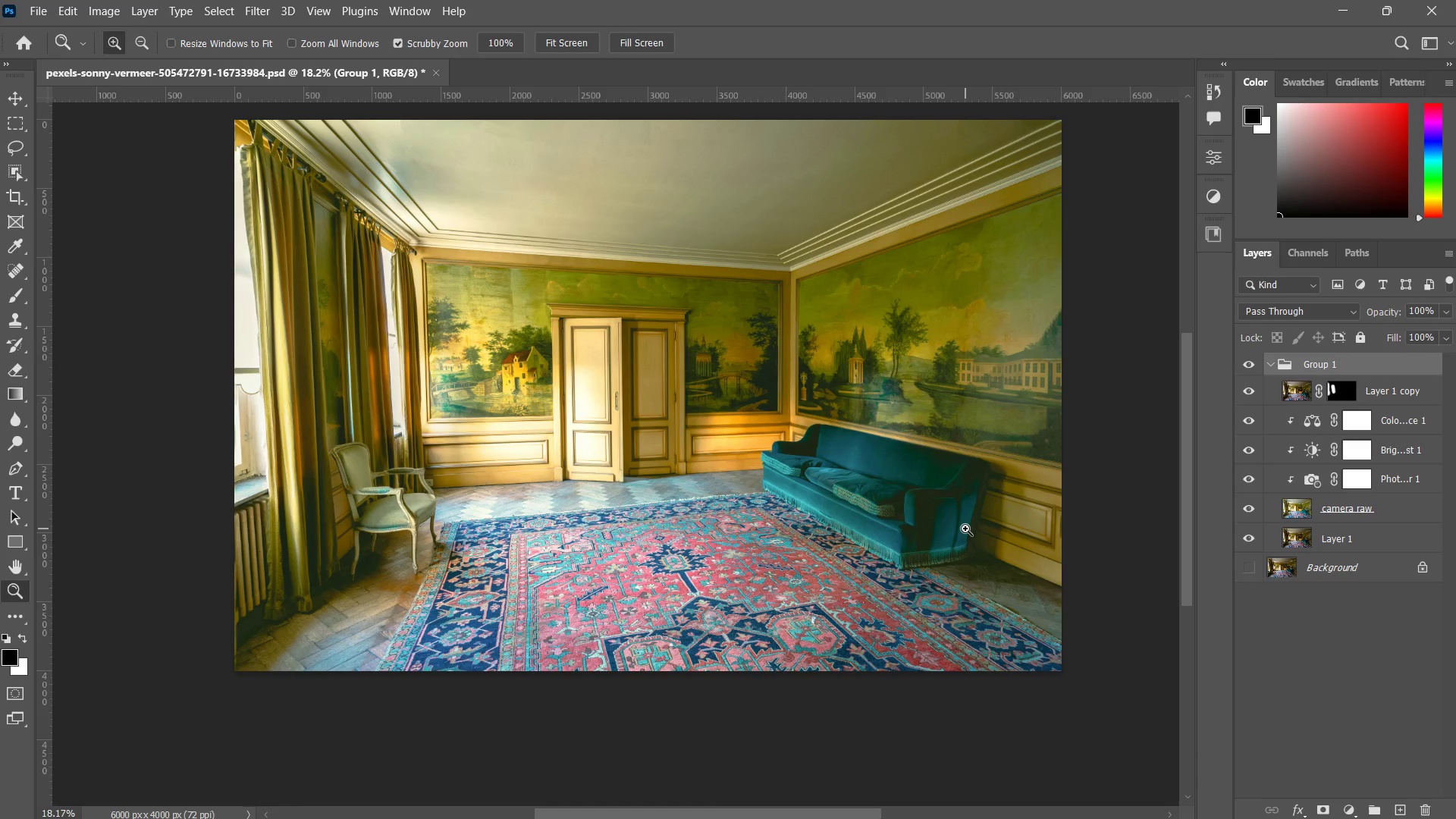 
key(Alt+AltLeft)
 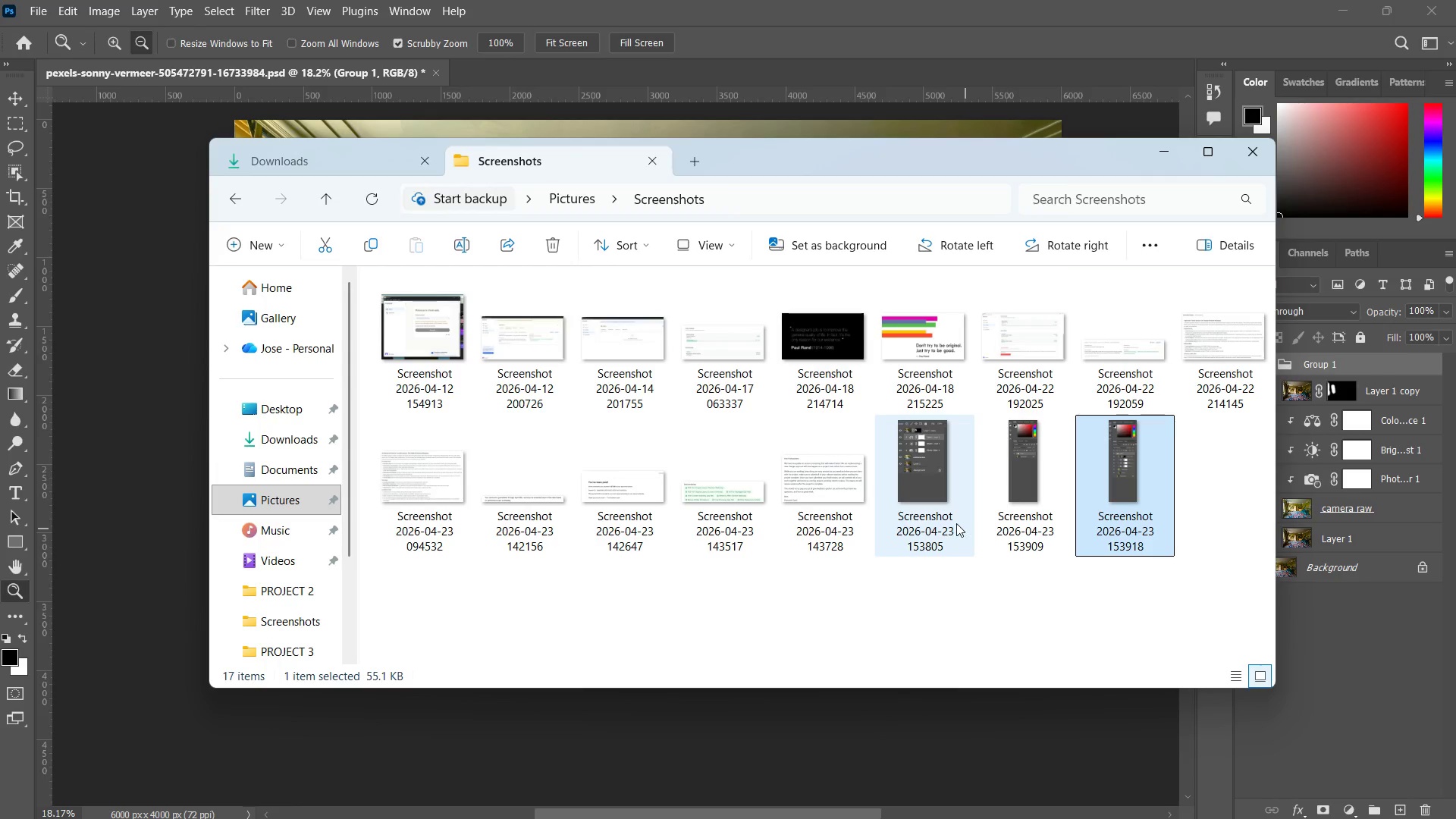 
key(Alt+AltLeft)
 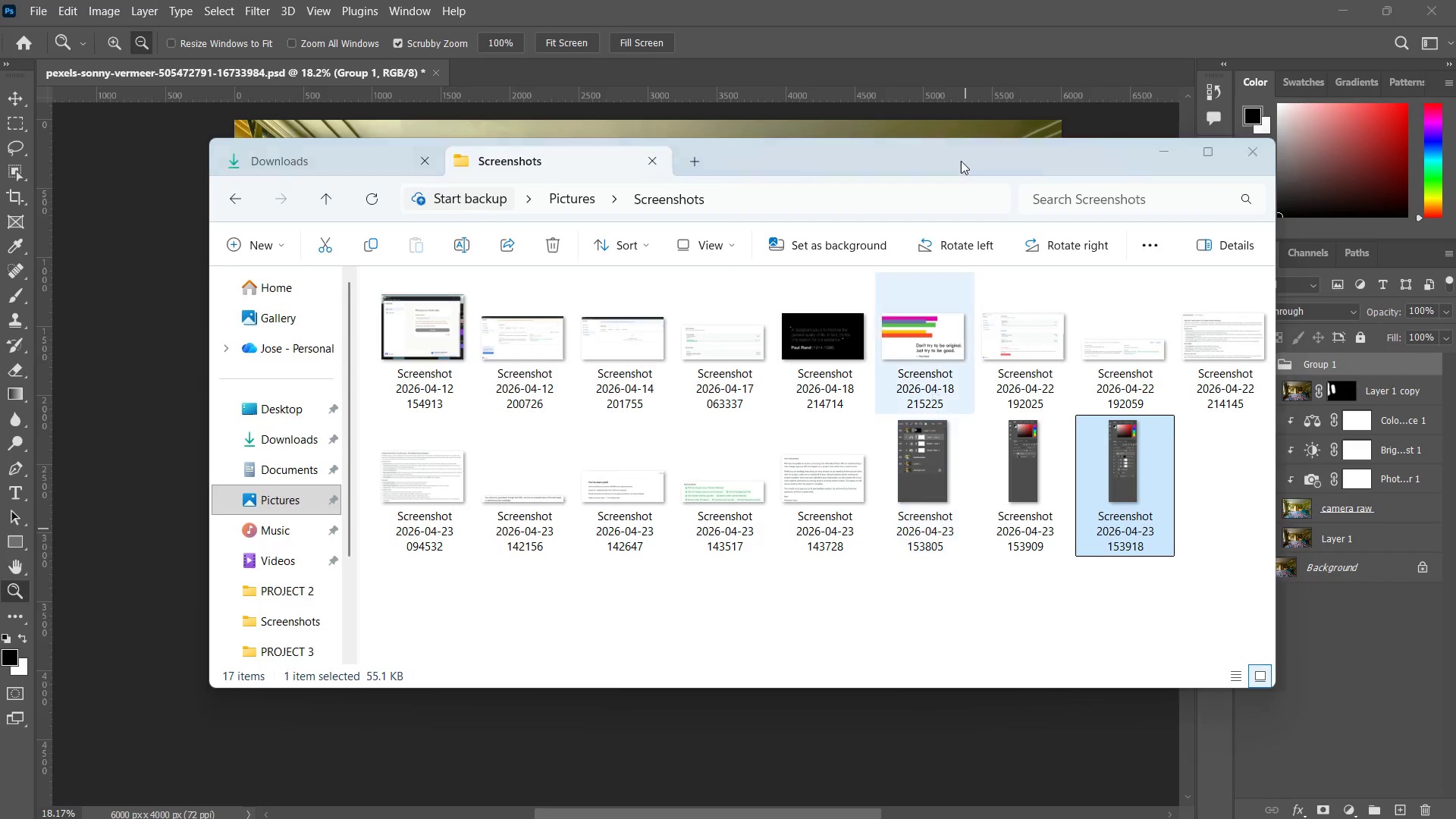 
key(Alt+Tab)
 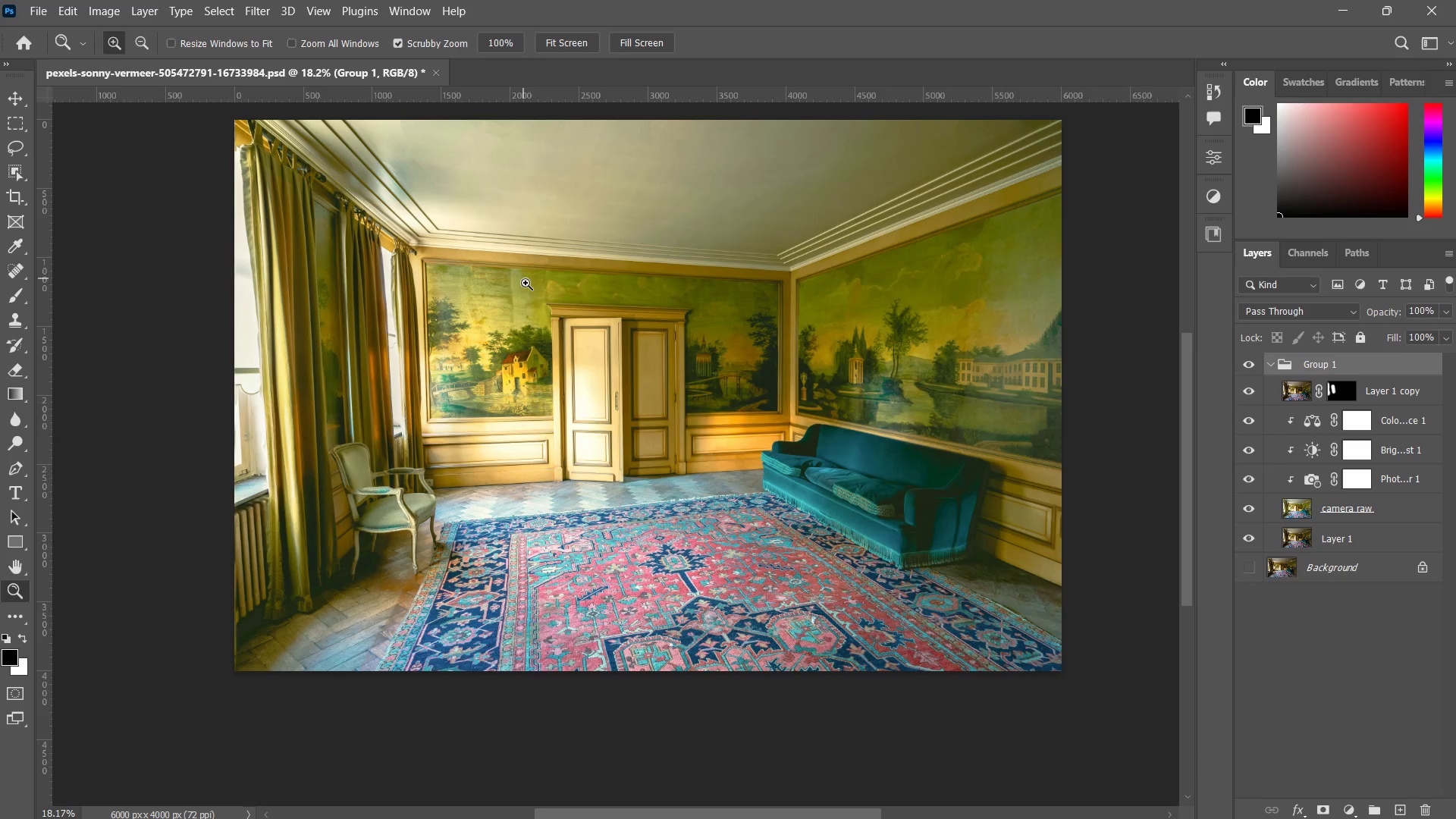 
left_click([686, 457])
 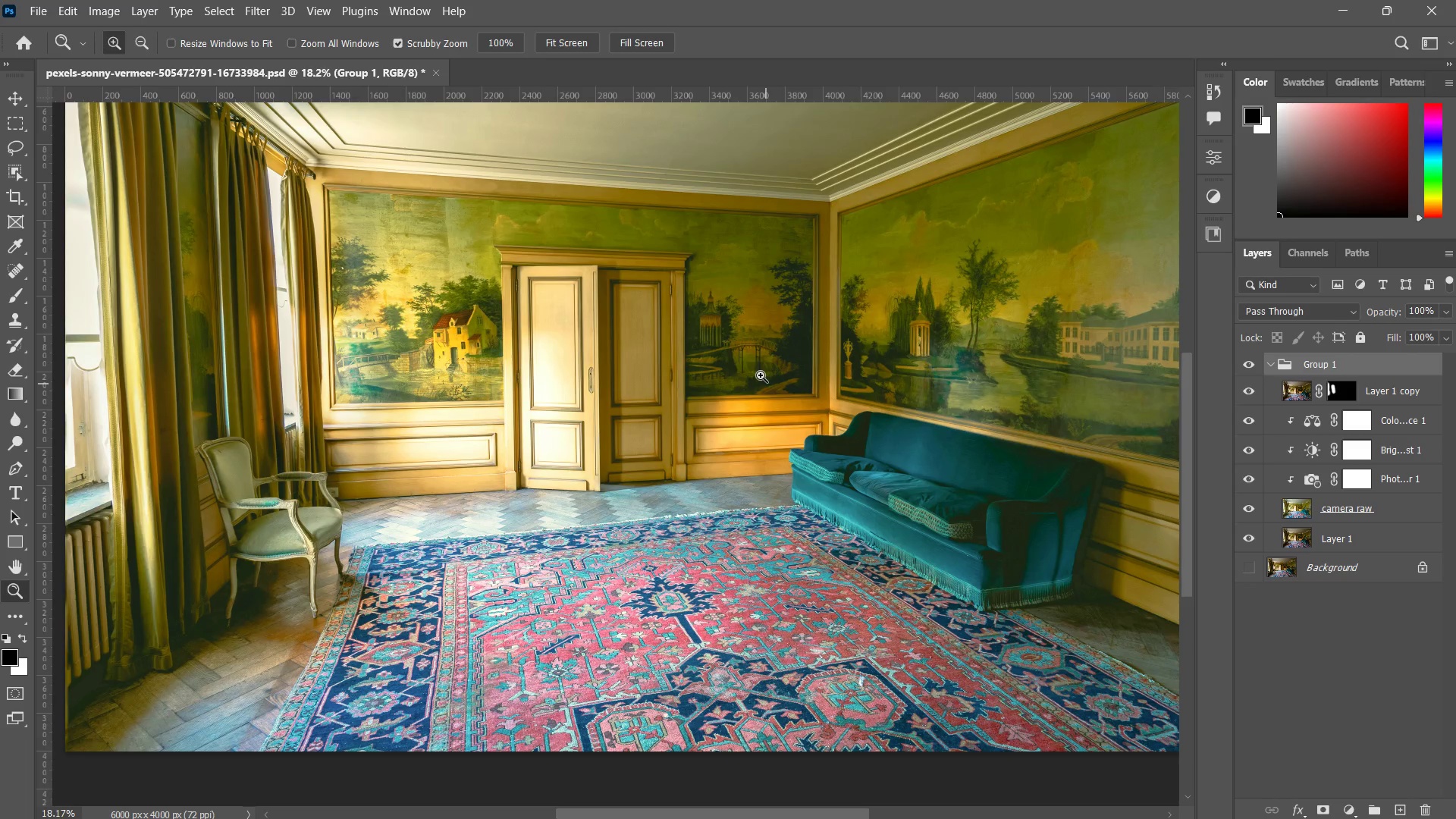 
left_click_drag(start_coordinate=[764, 377], to_coordinate=[740, 403])
 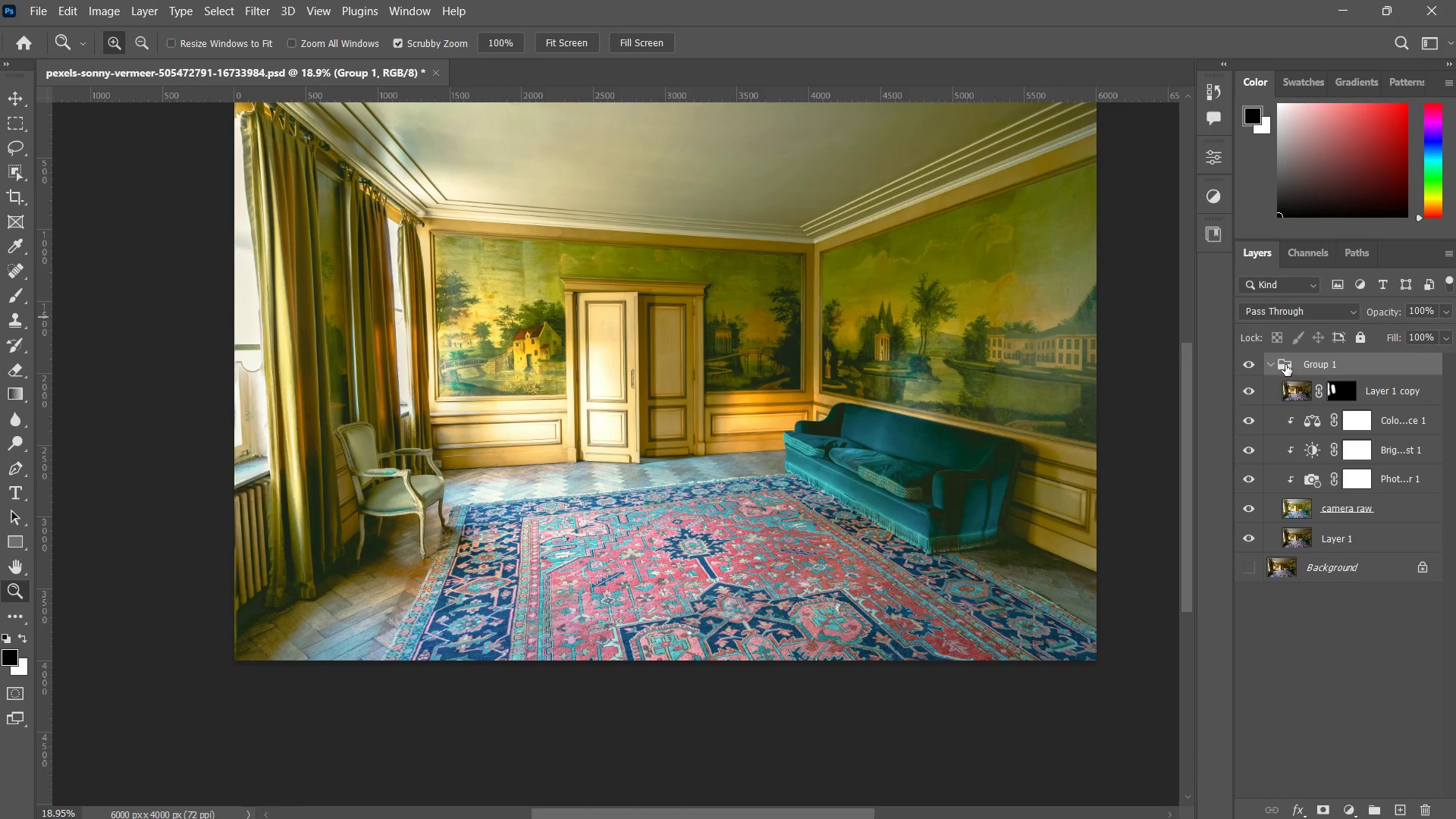 
left_click([1272, 361])
 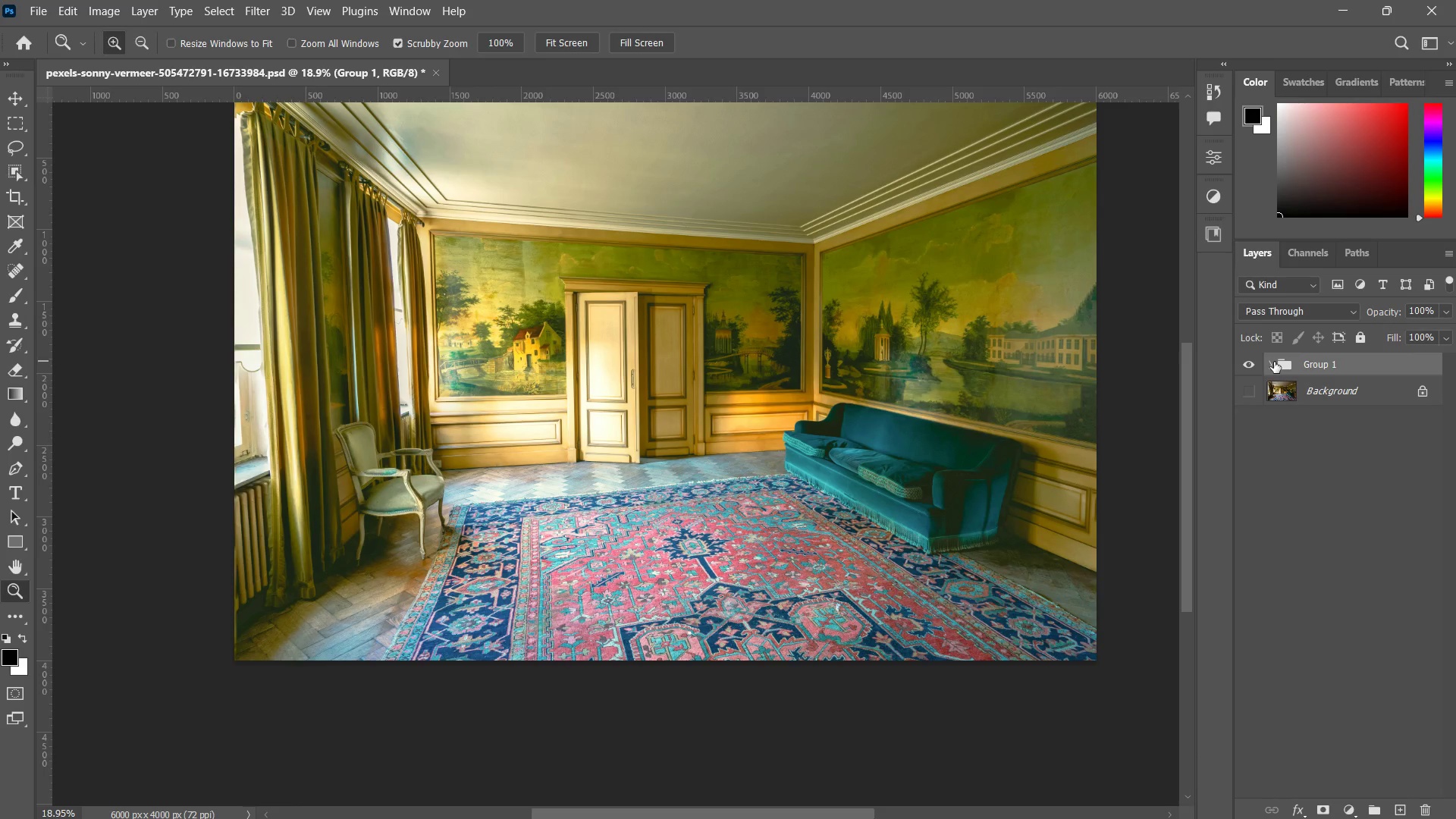 
hold_key(key=AltLeft, duration=2.59)
 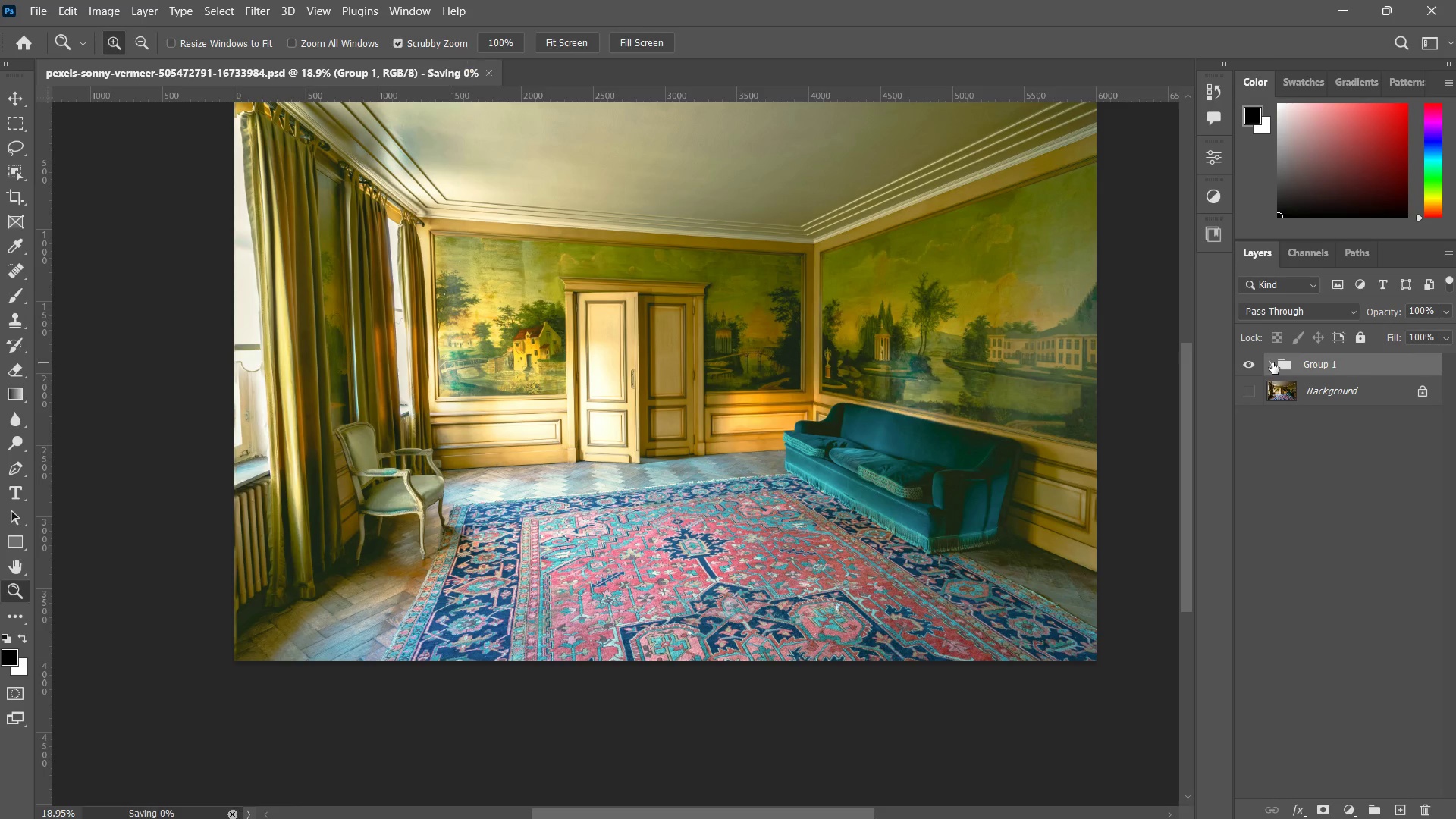 
key(Control+S)
 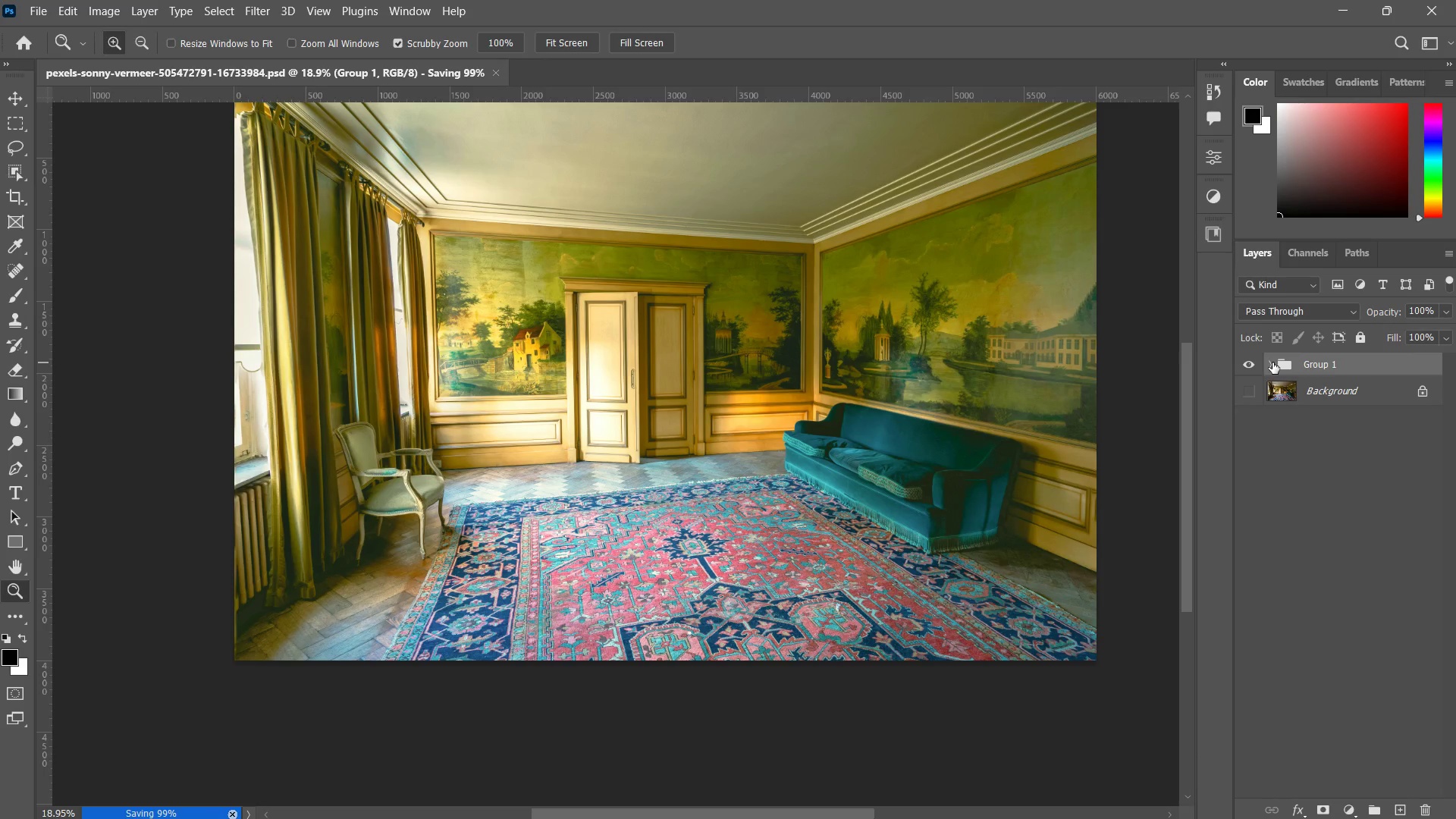 
wait(5.38)
 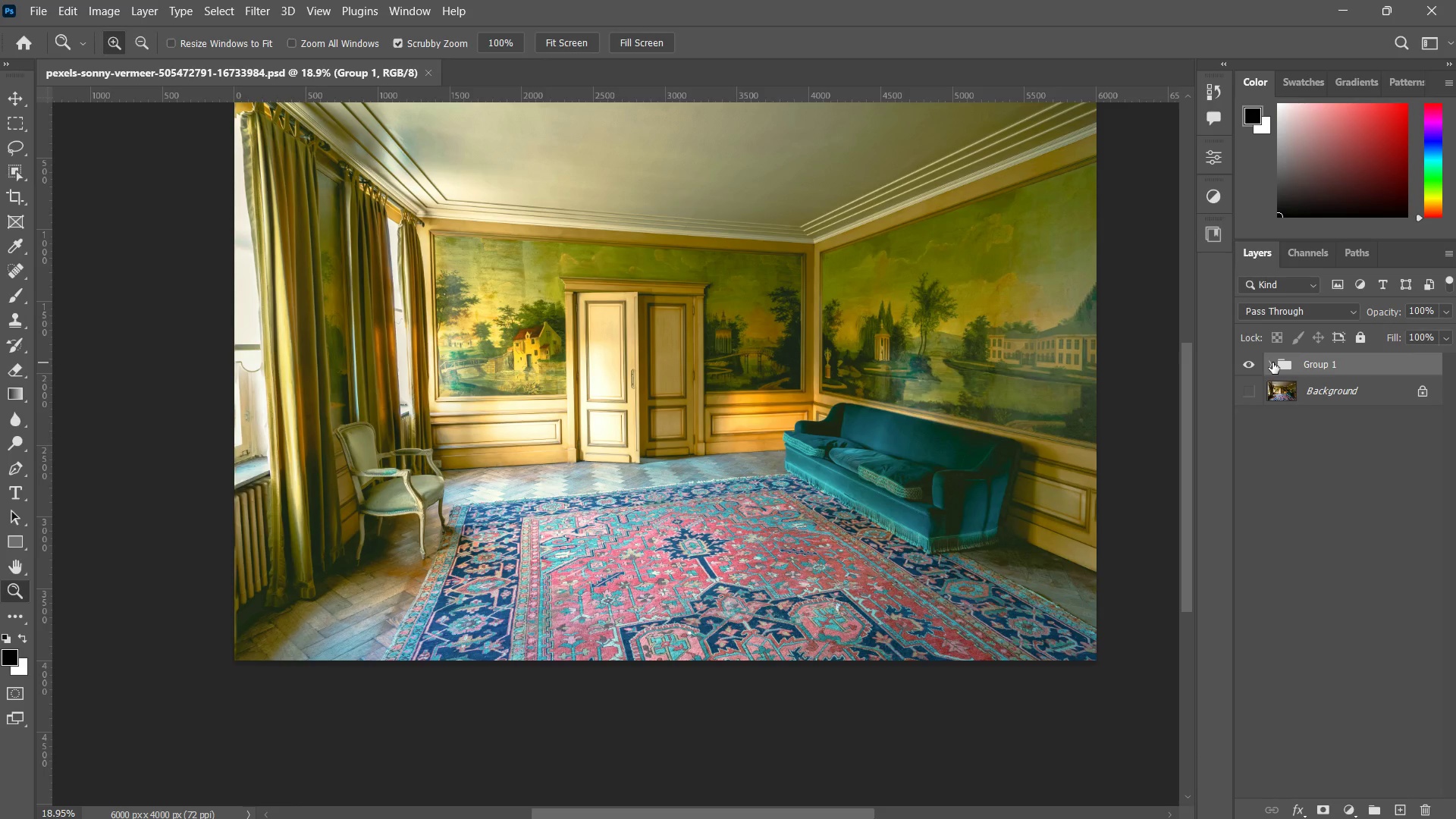 
key(Alt+Control+S)
 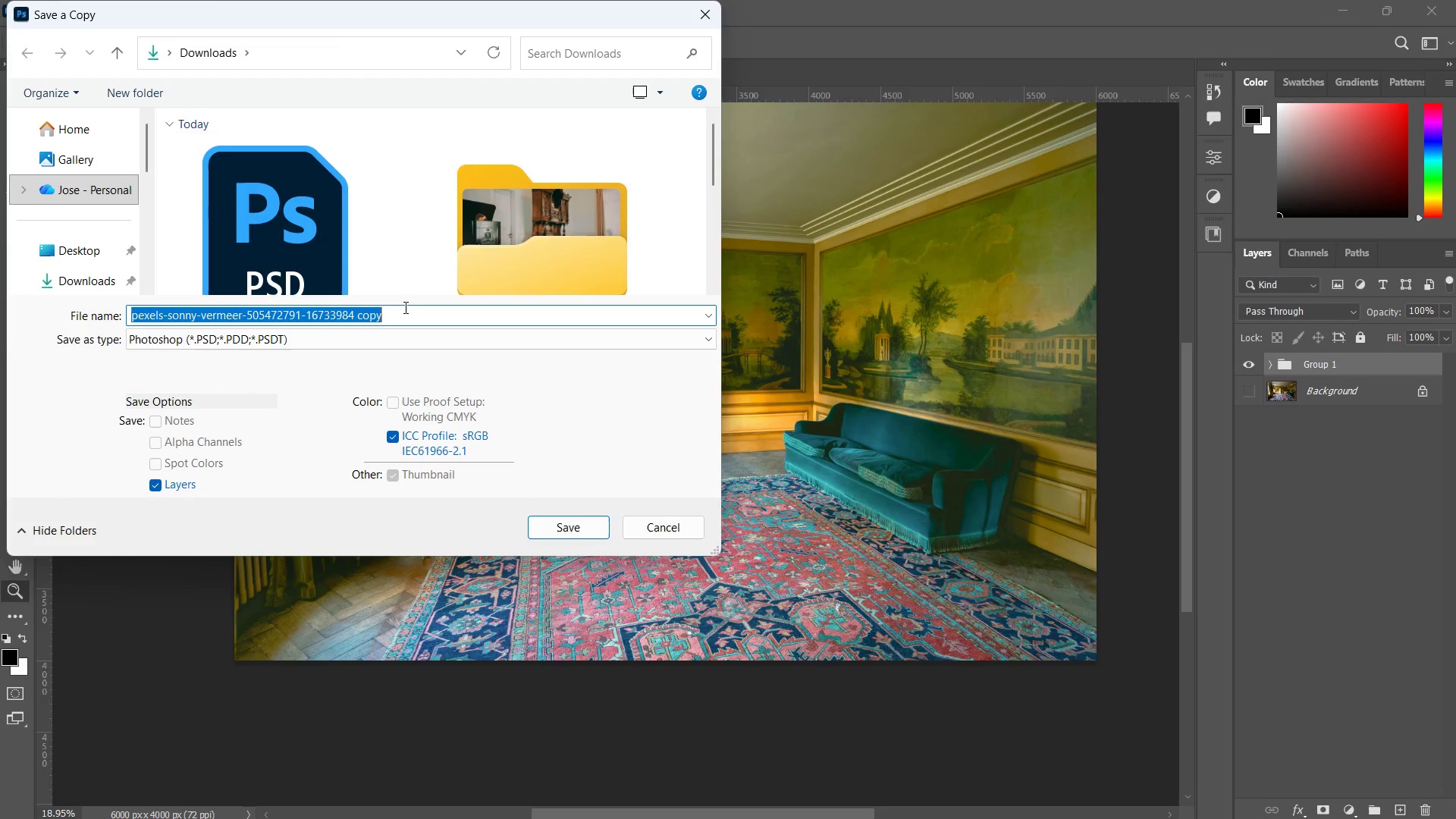 
left_click([535, 184])
 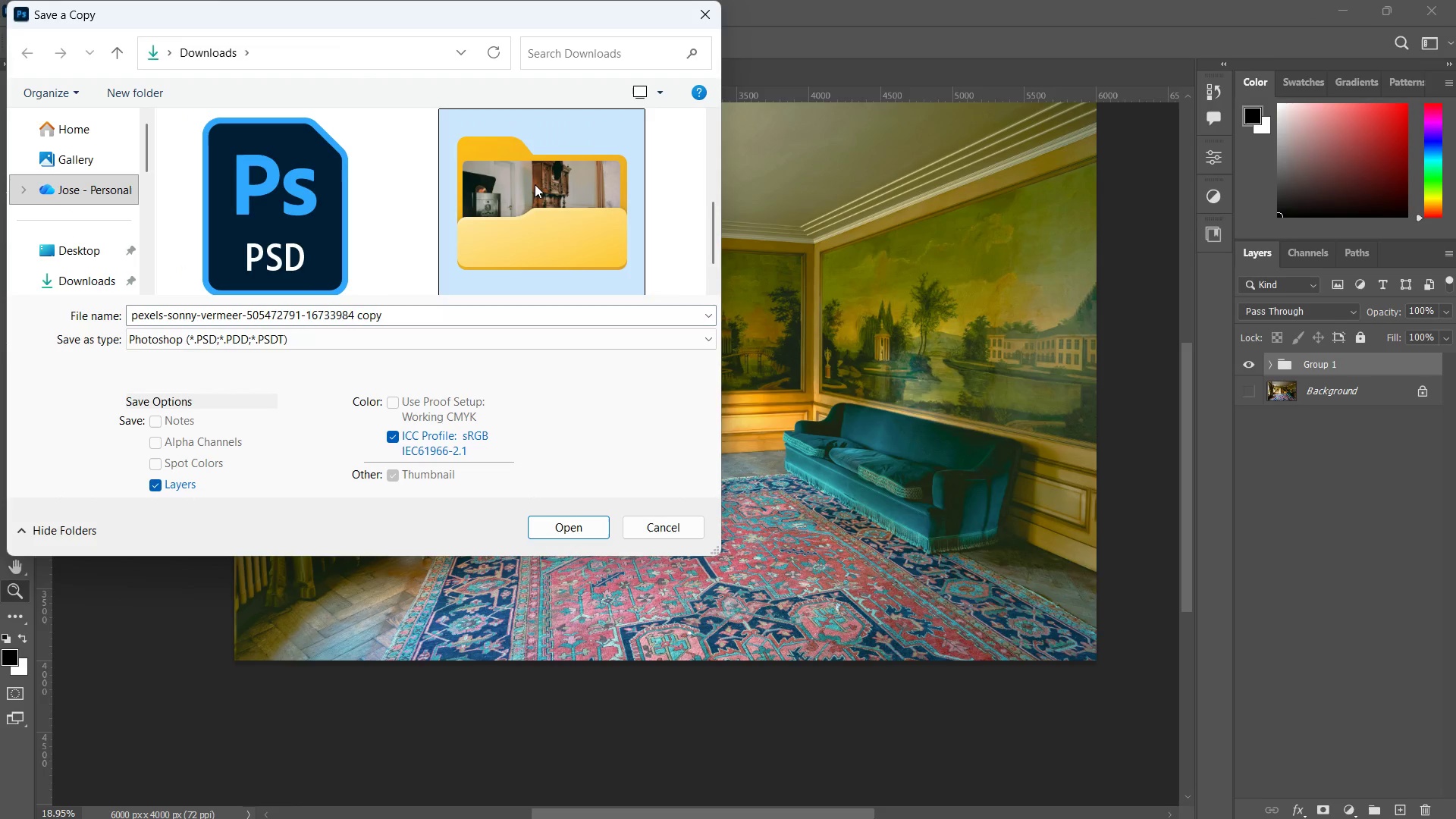 
scroll: coordinate [494, 263], scroll_direction: down, amount: 1.0
 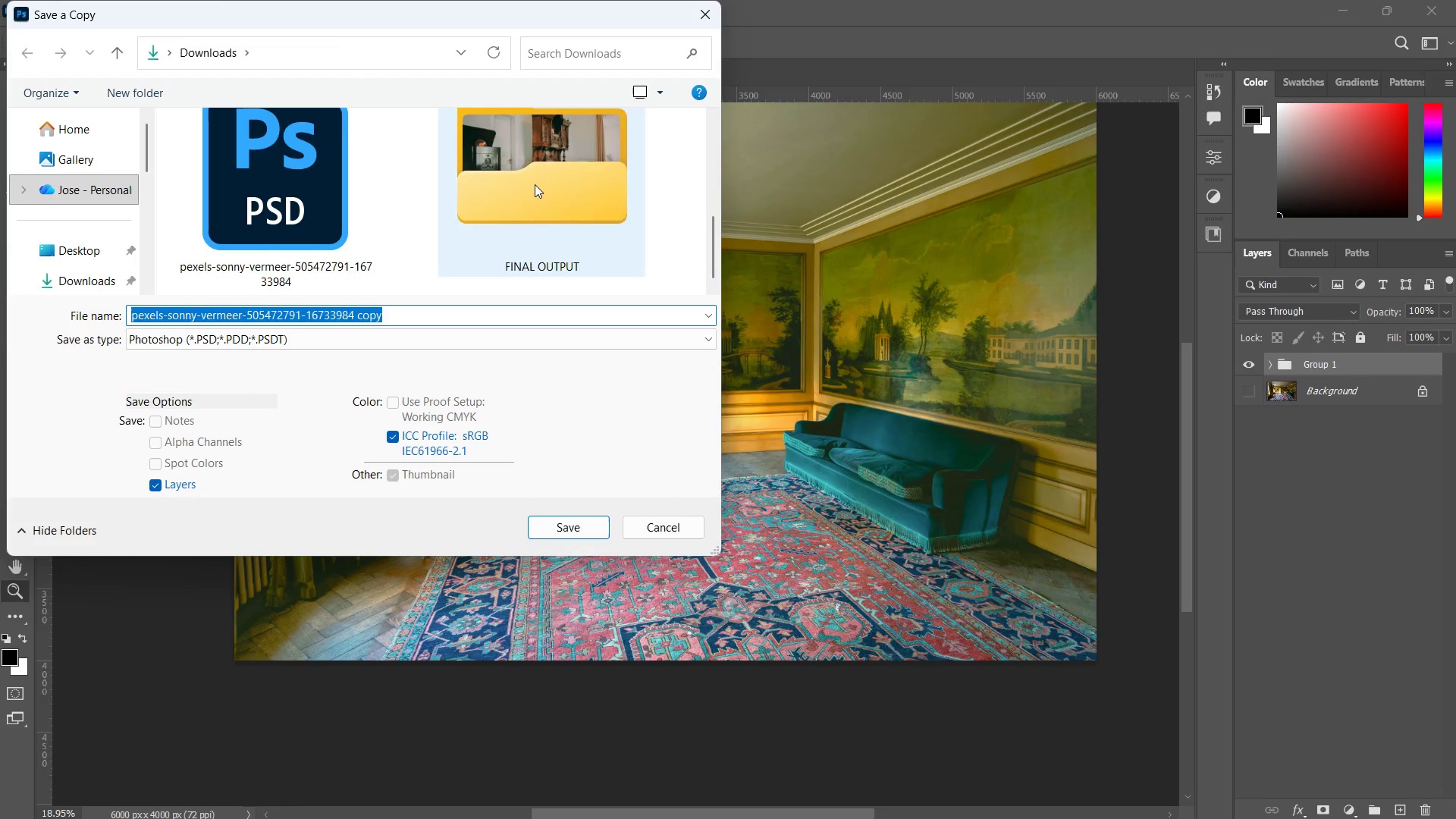 
double_click([535, 184])
 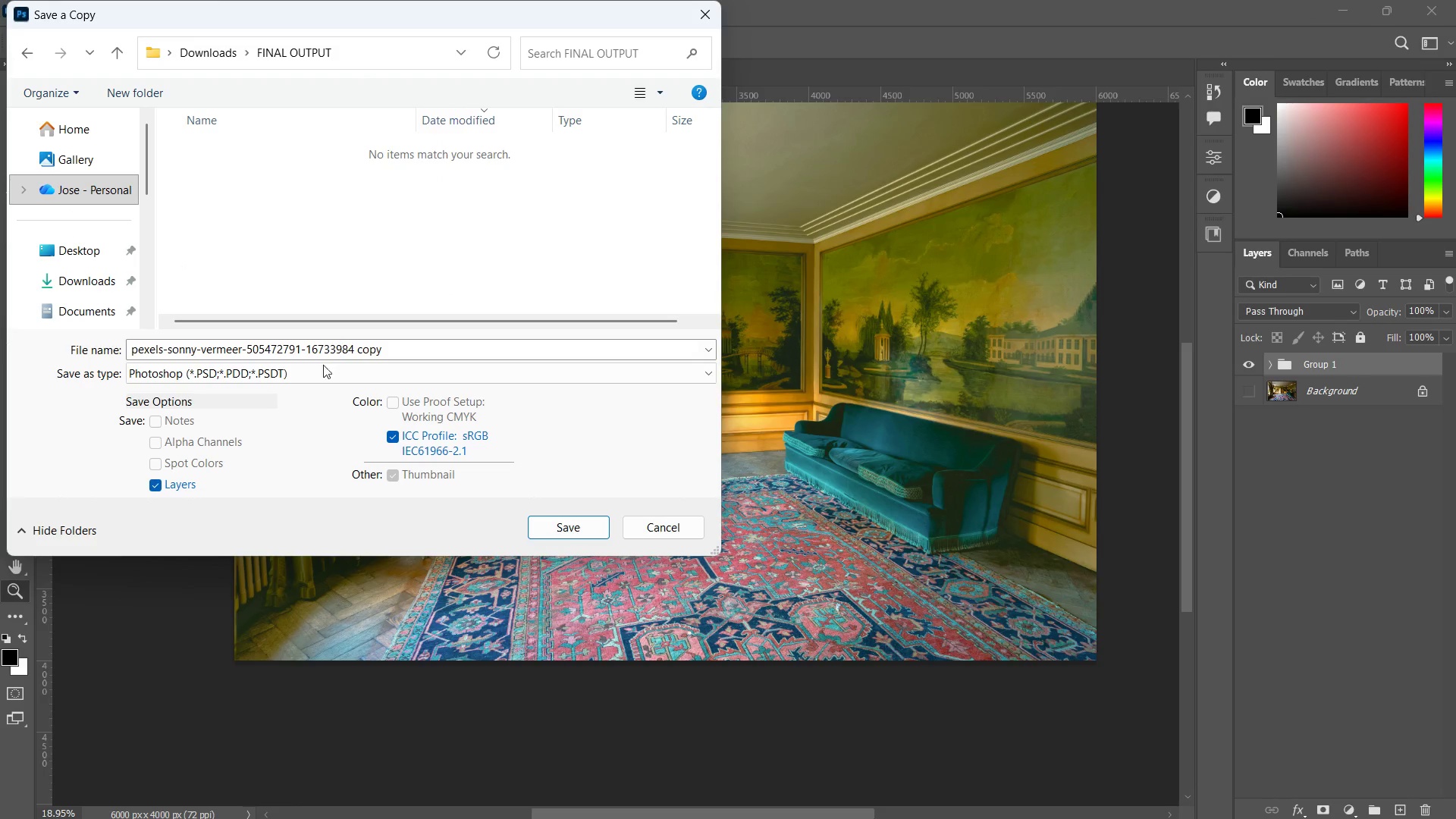 
left_click([309, 376])
 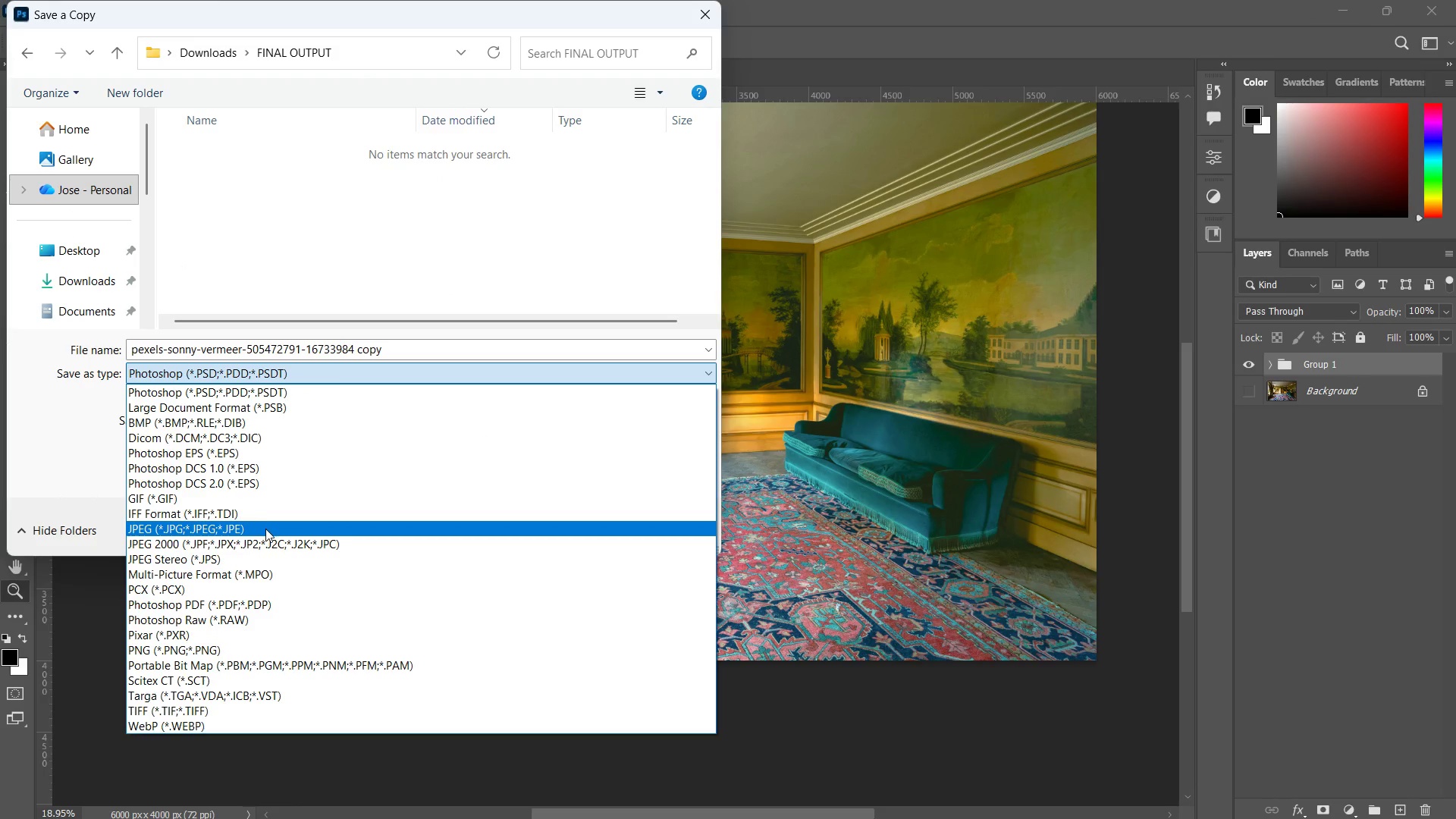 
left_click([265, 529])
 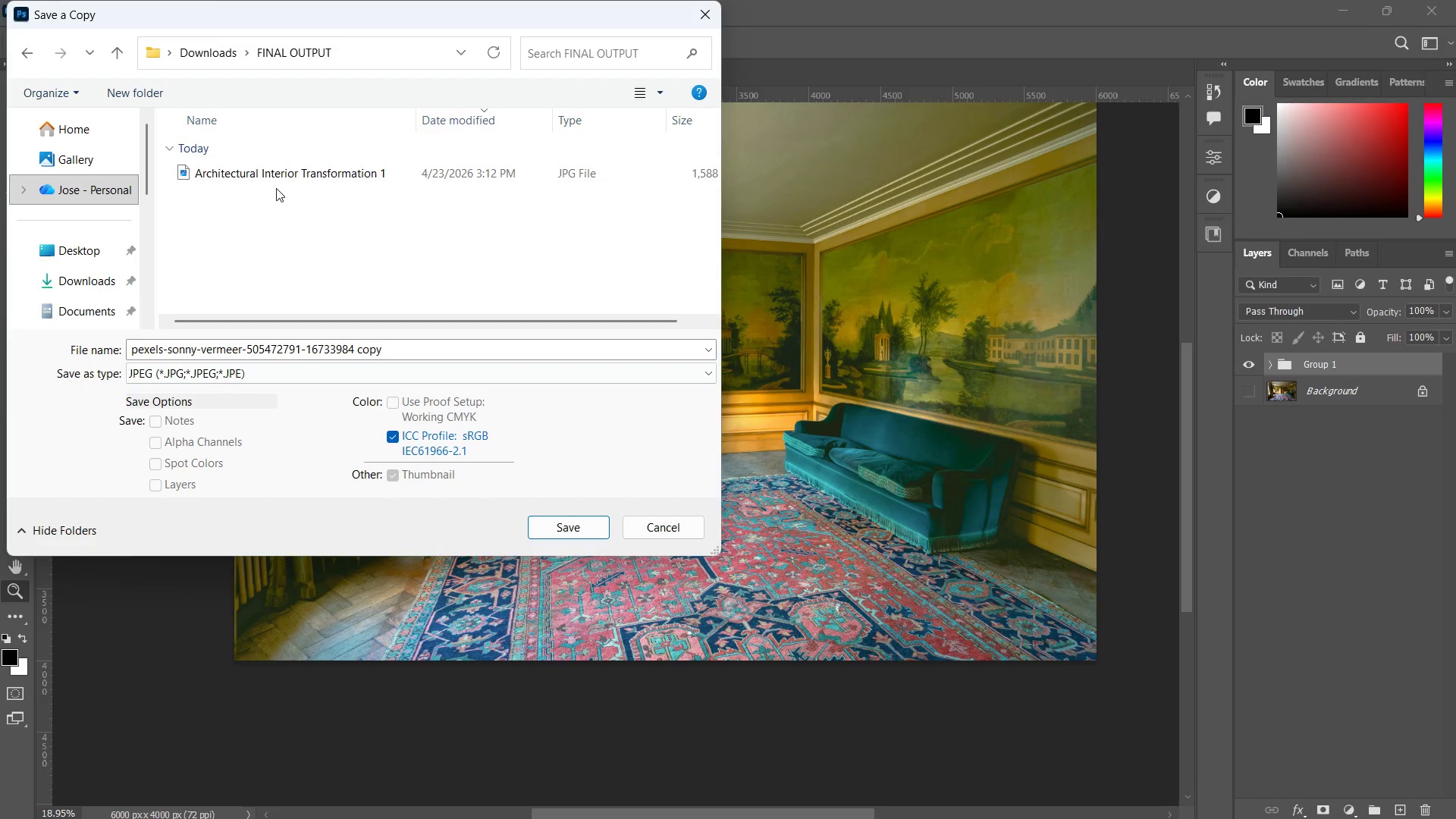 
left_click([274, 175])
 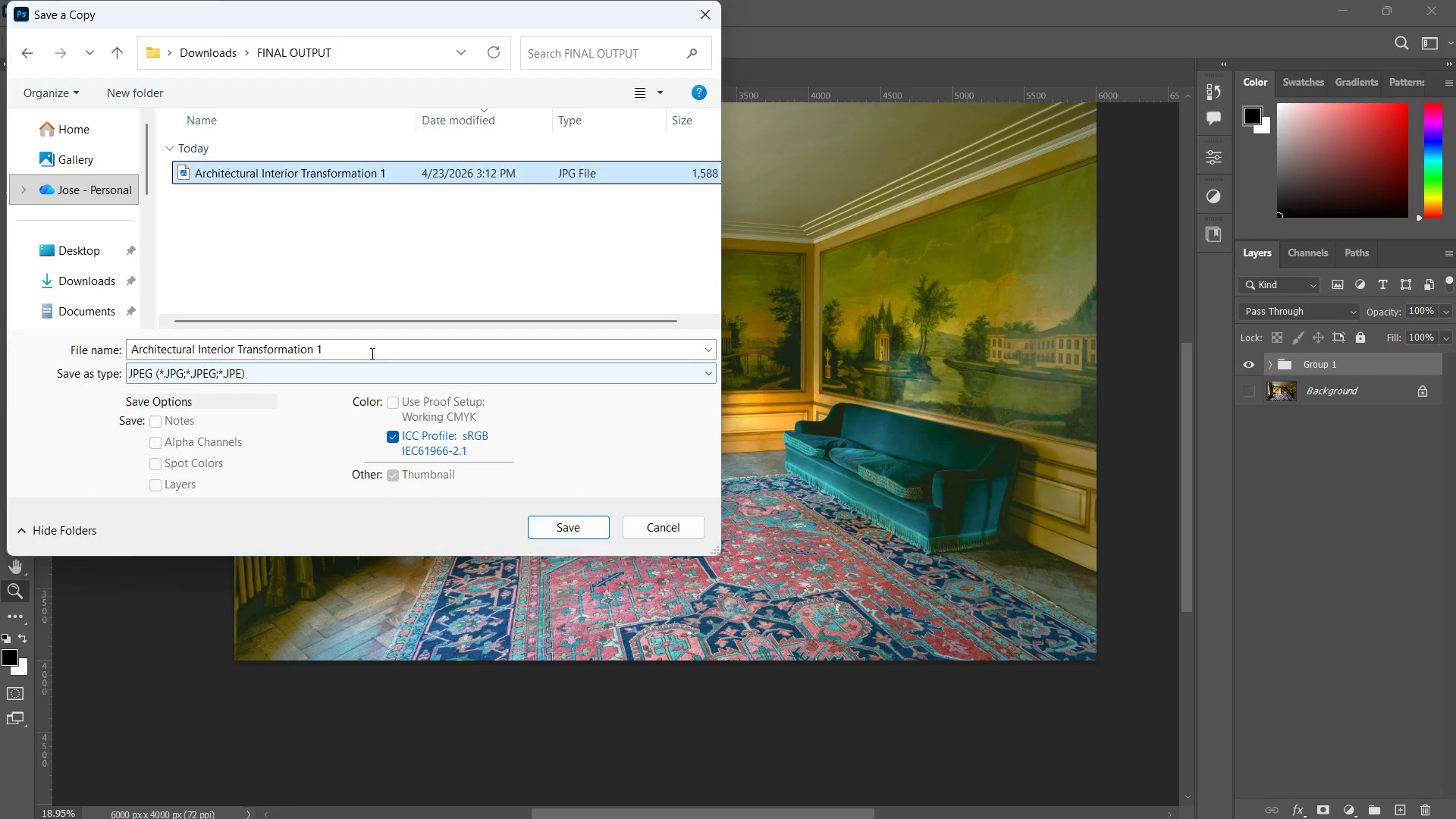 
double_click([371, 353])
 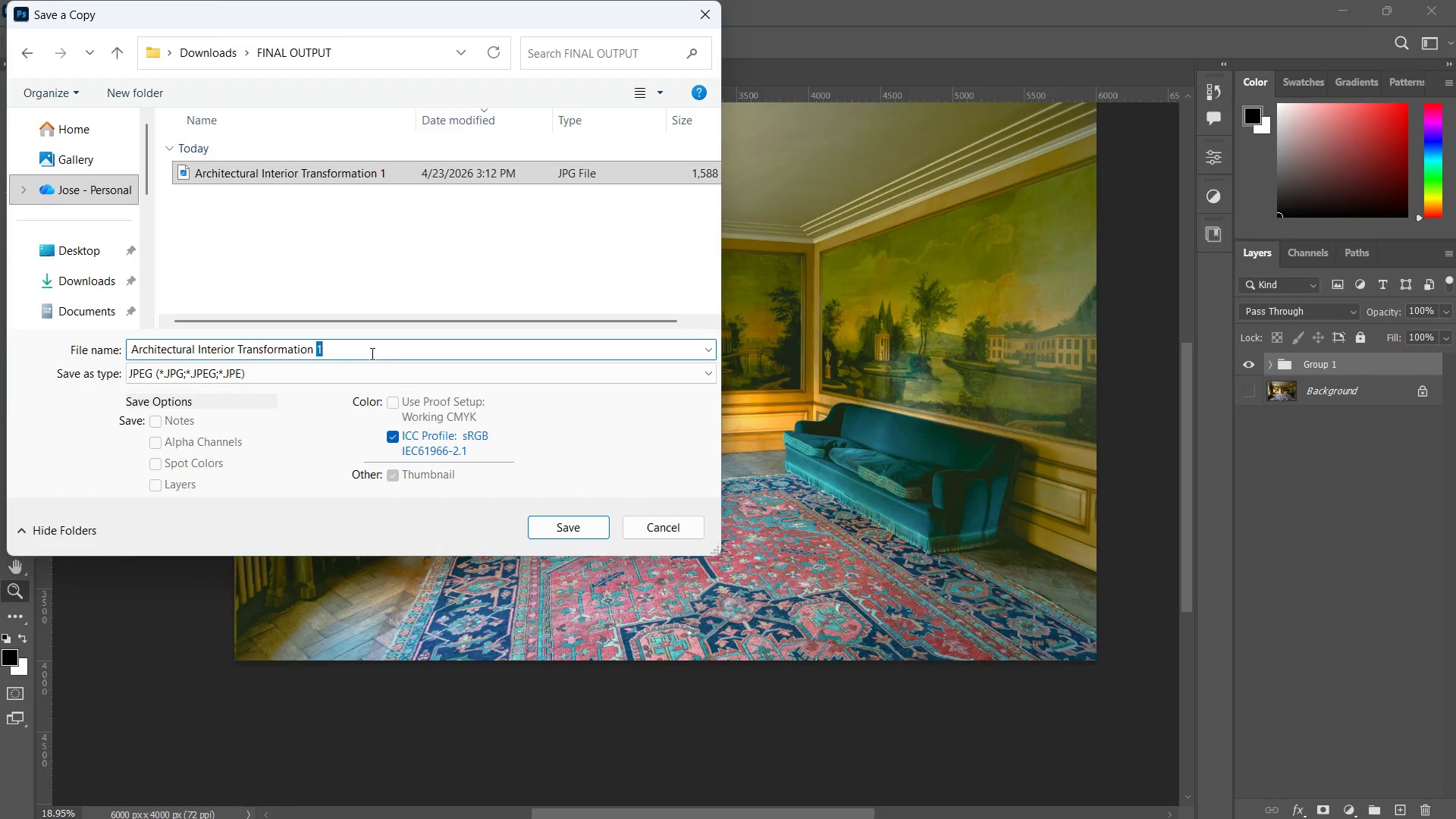 
key(Backspace)
 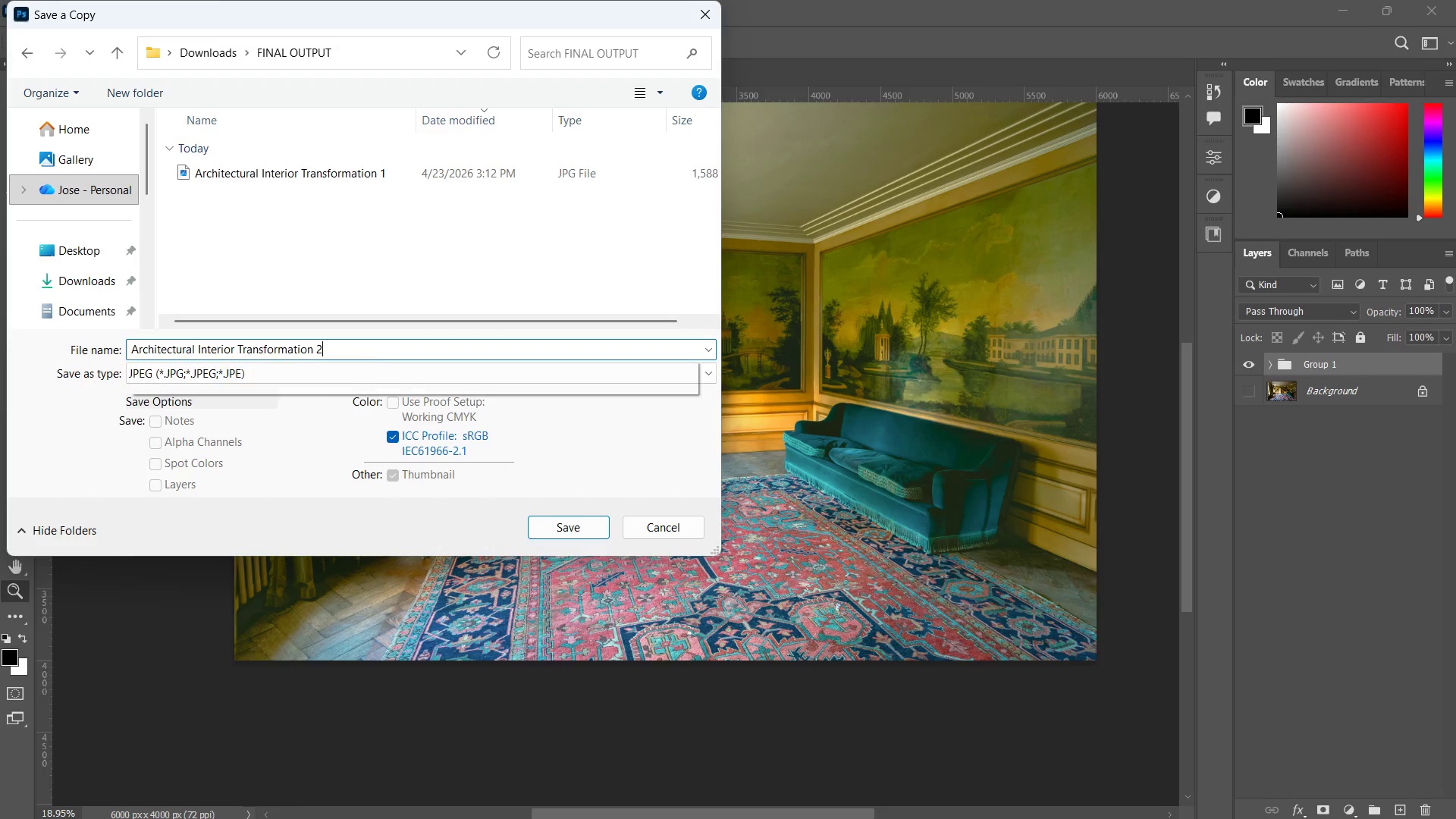 
key(2)
 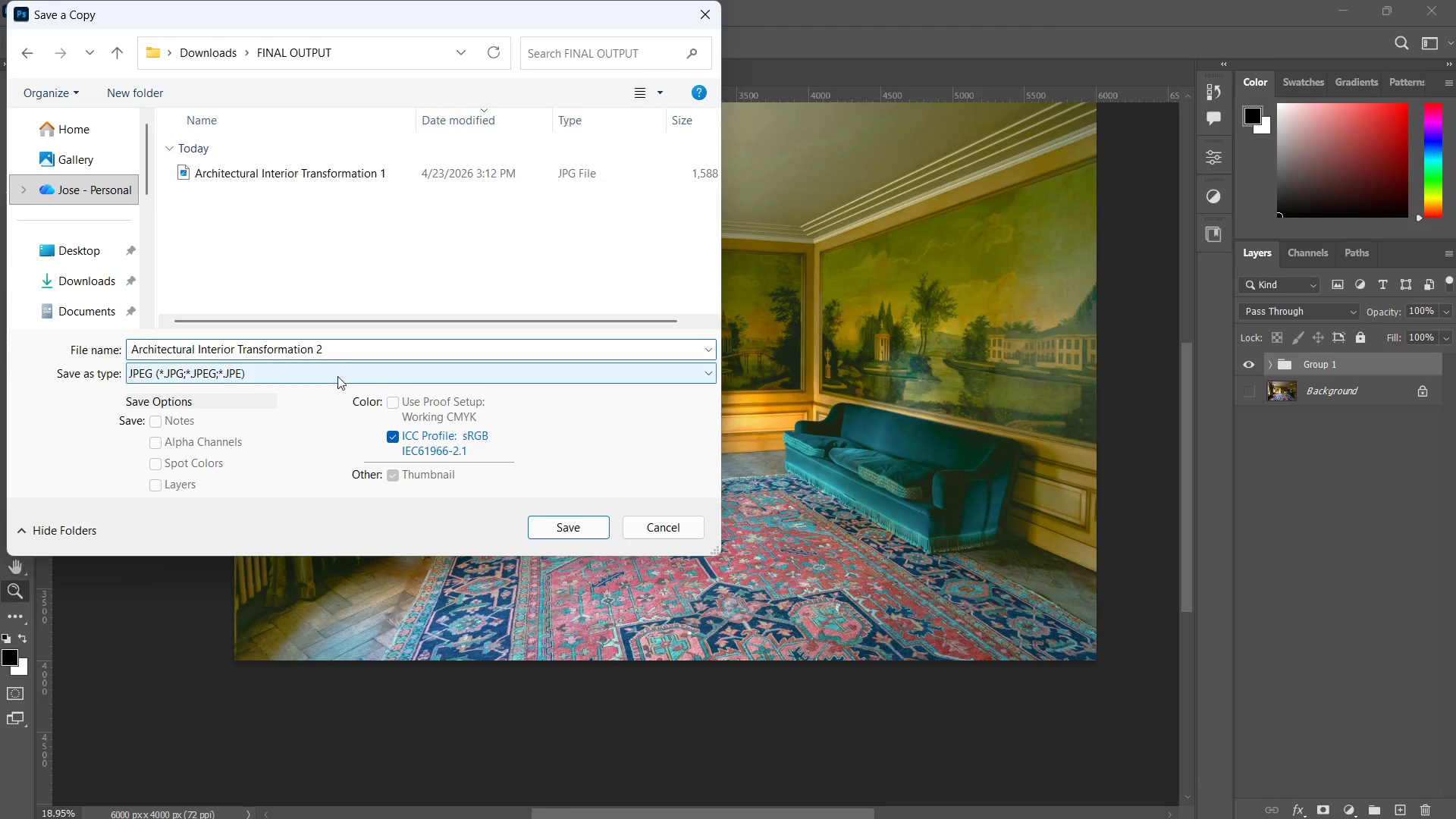 
left_click([336, 375])
 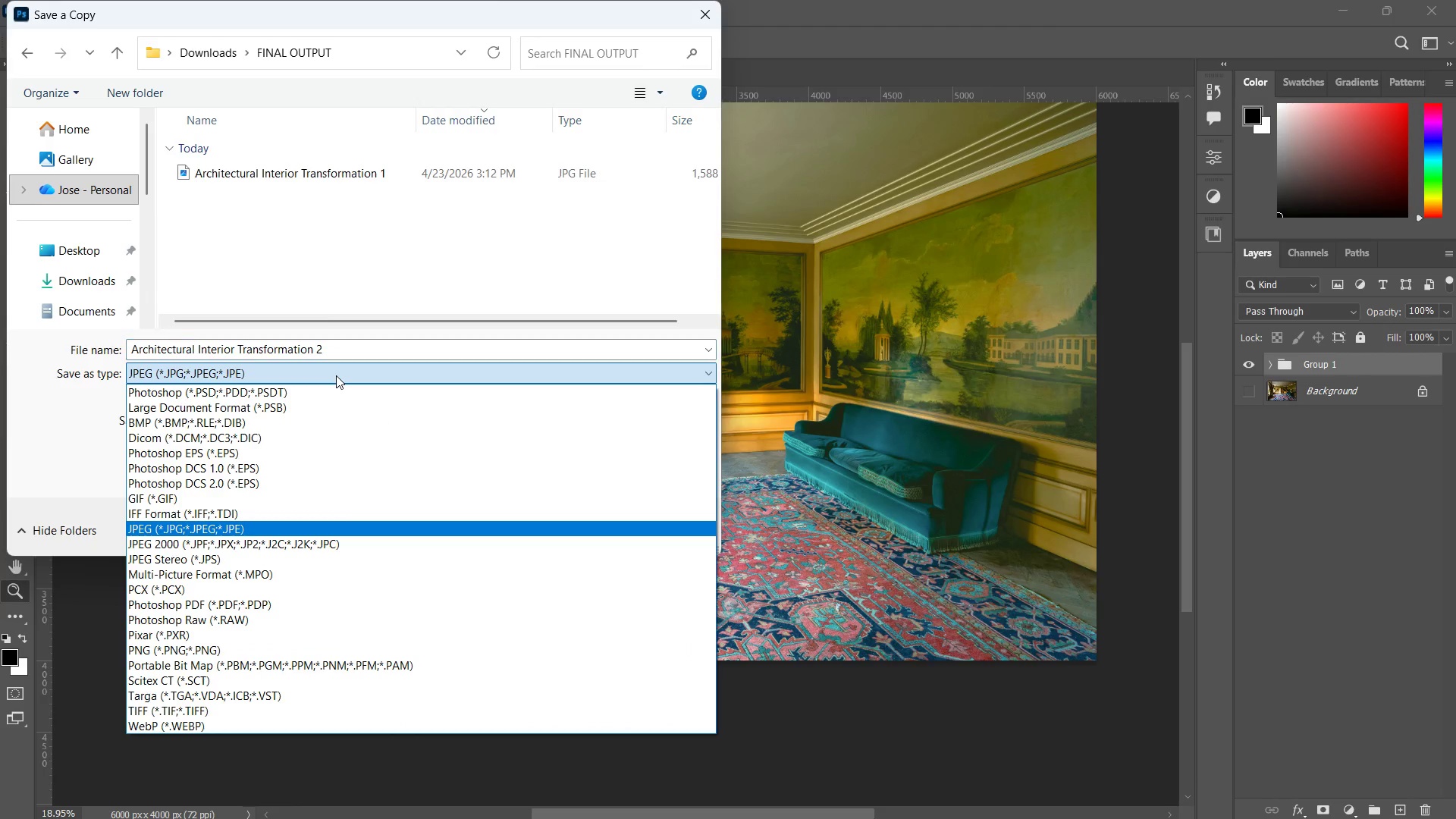 
left_click([336, 375])
 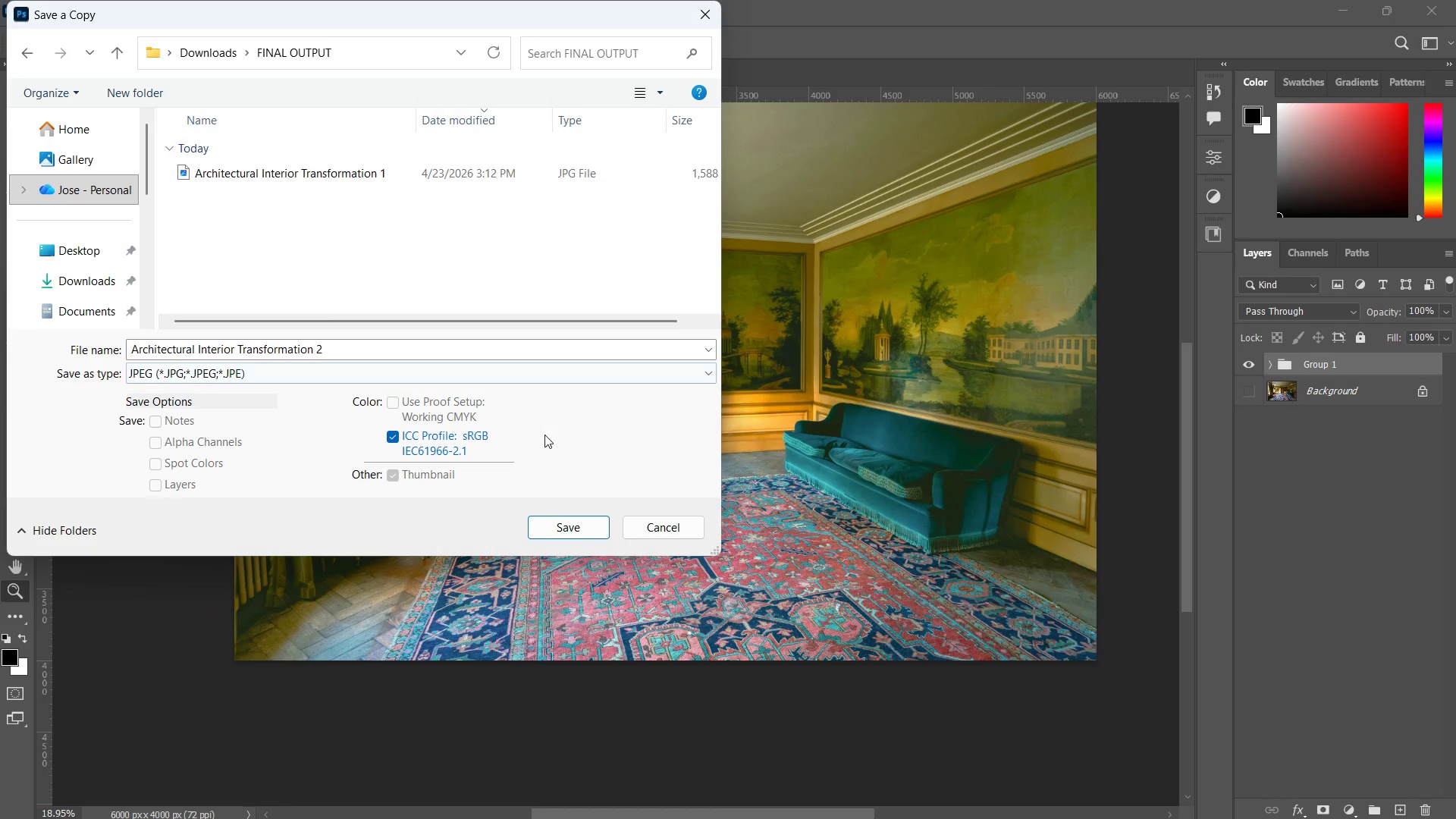 
left_click([569, 520])
 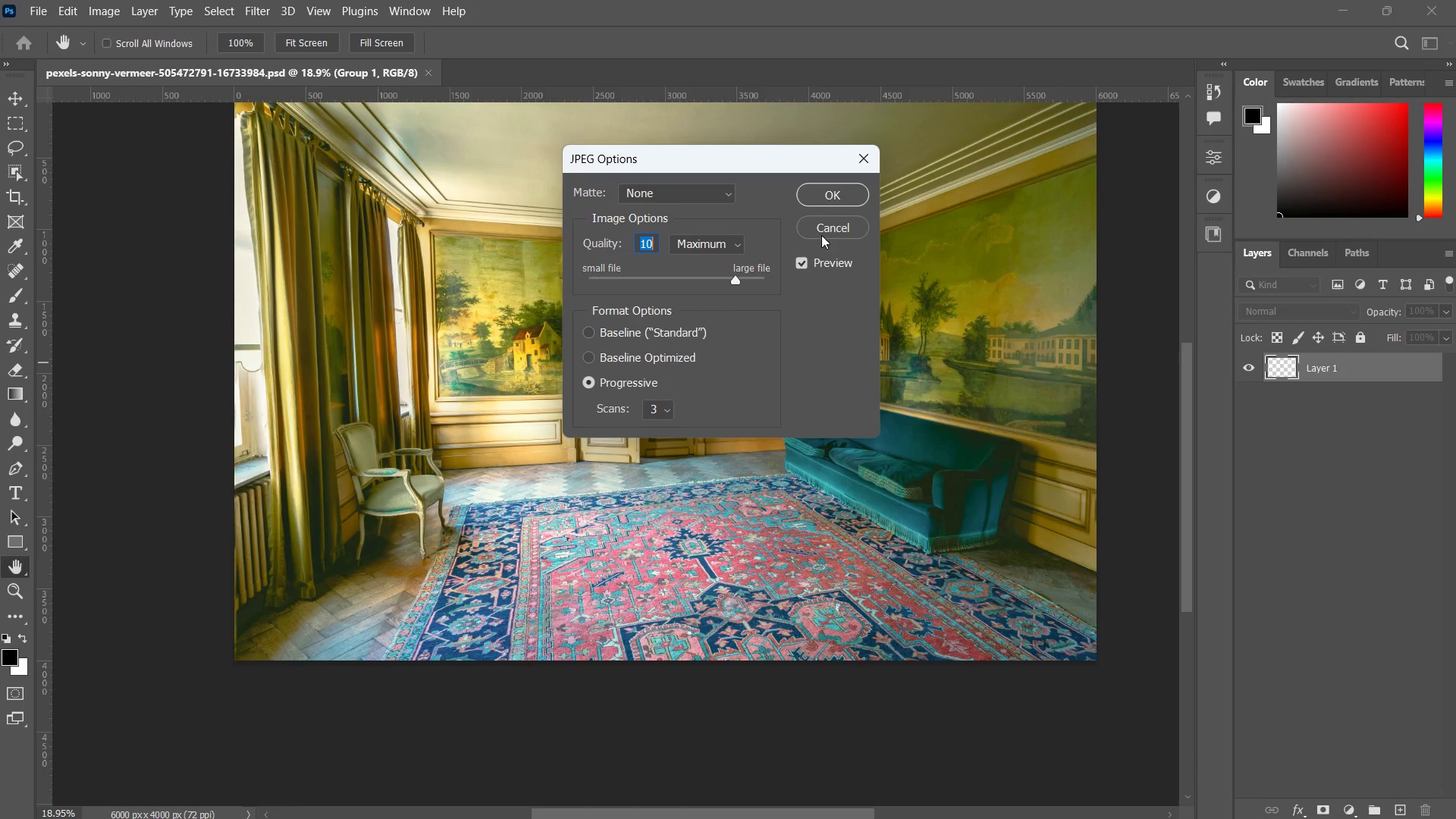 
left_click([826, 193])
 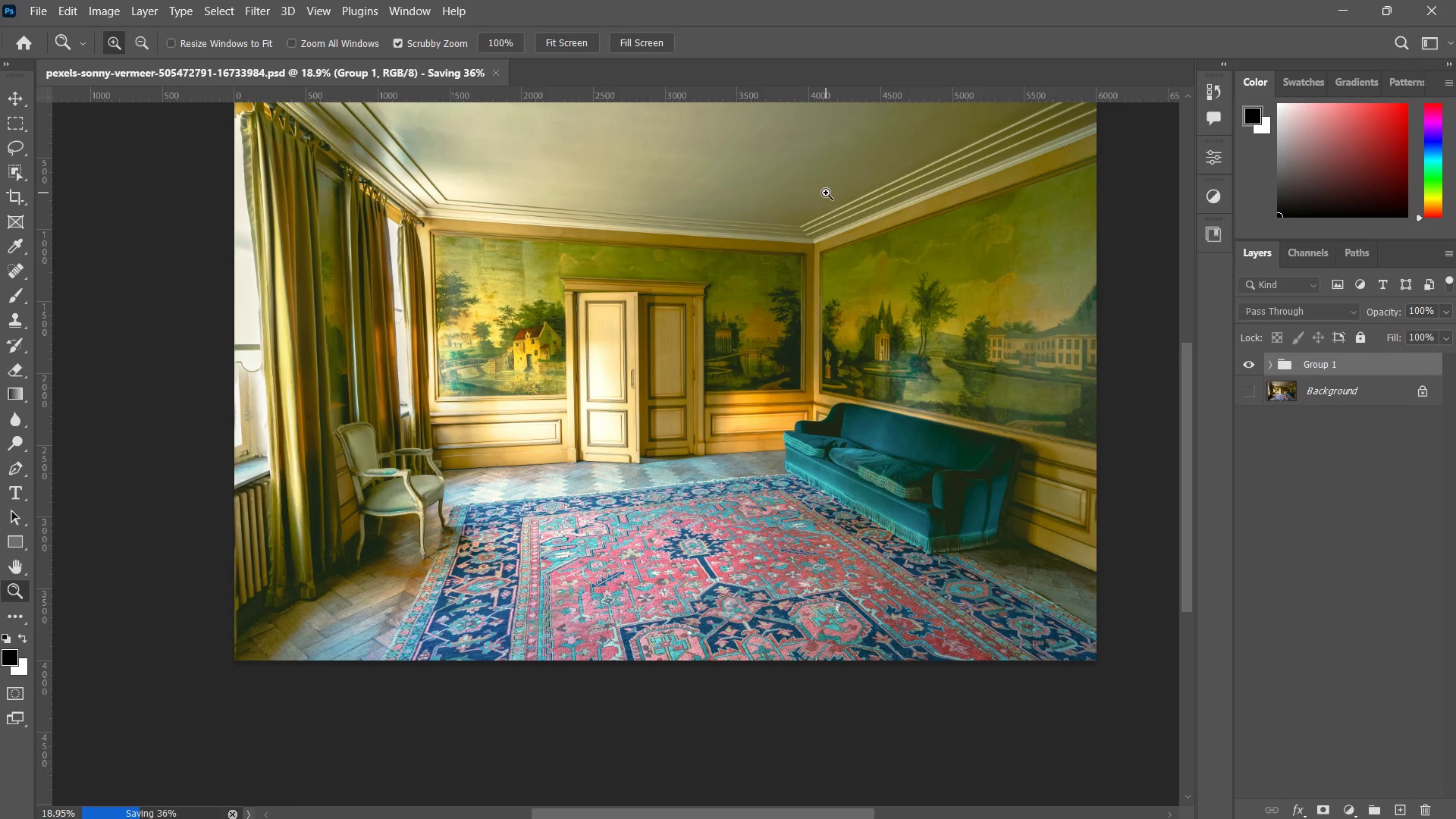 
key(Alt+Control+I)
 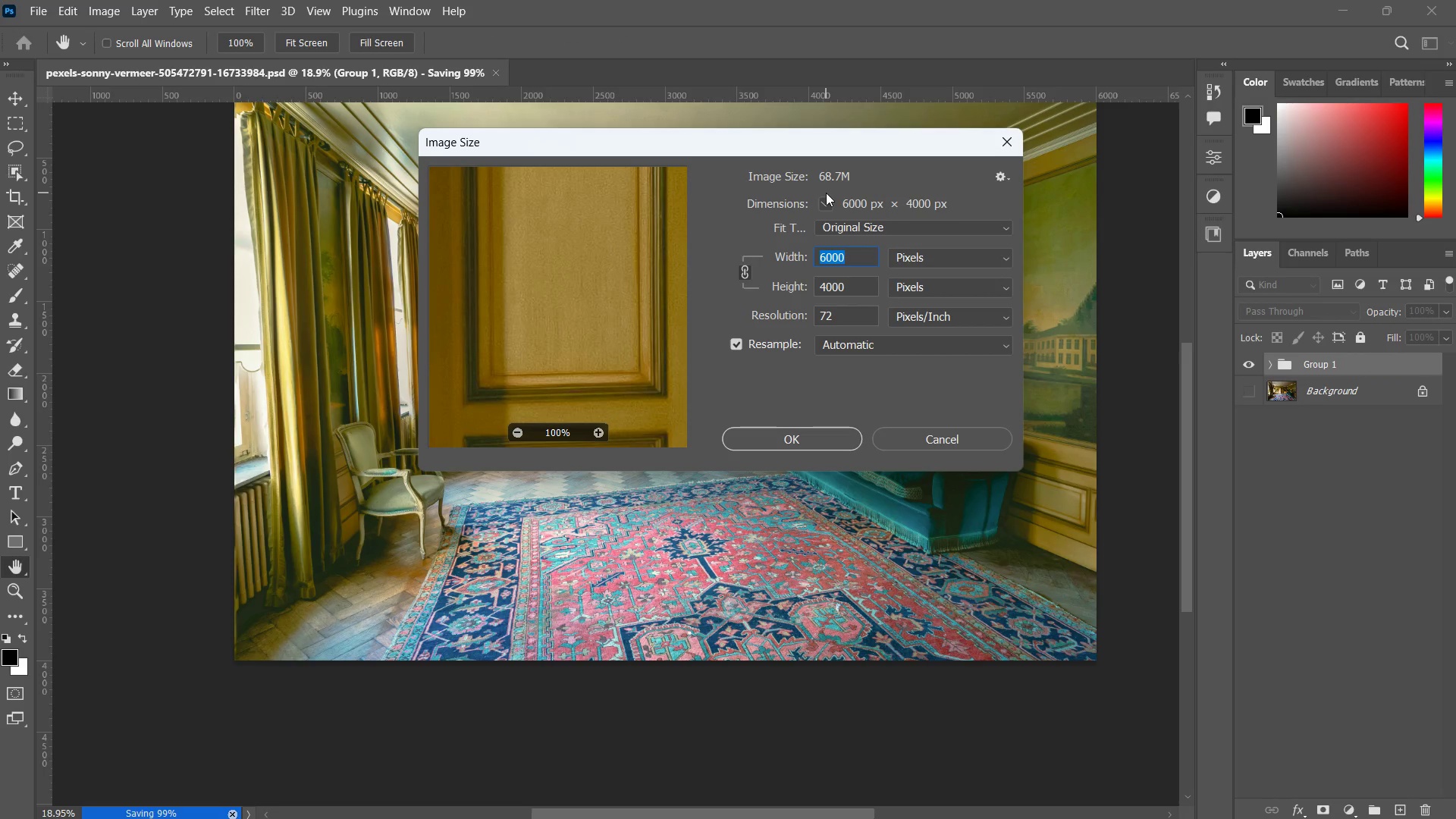 
key(Escape)
 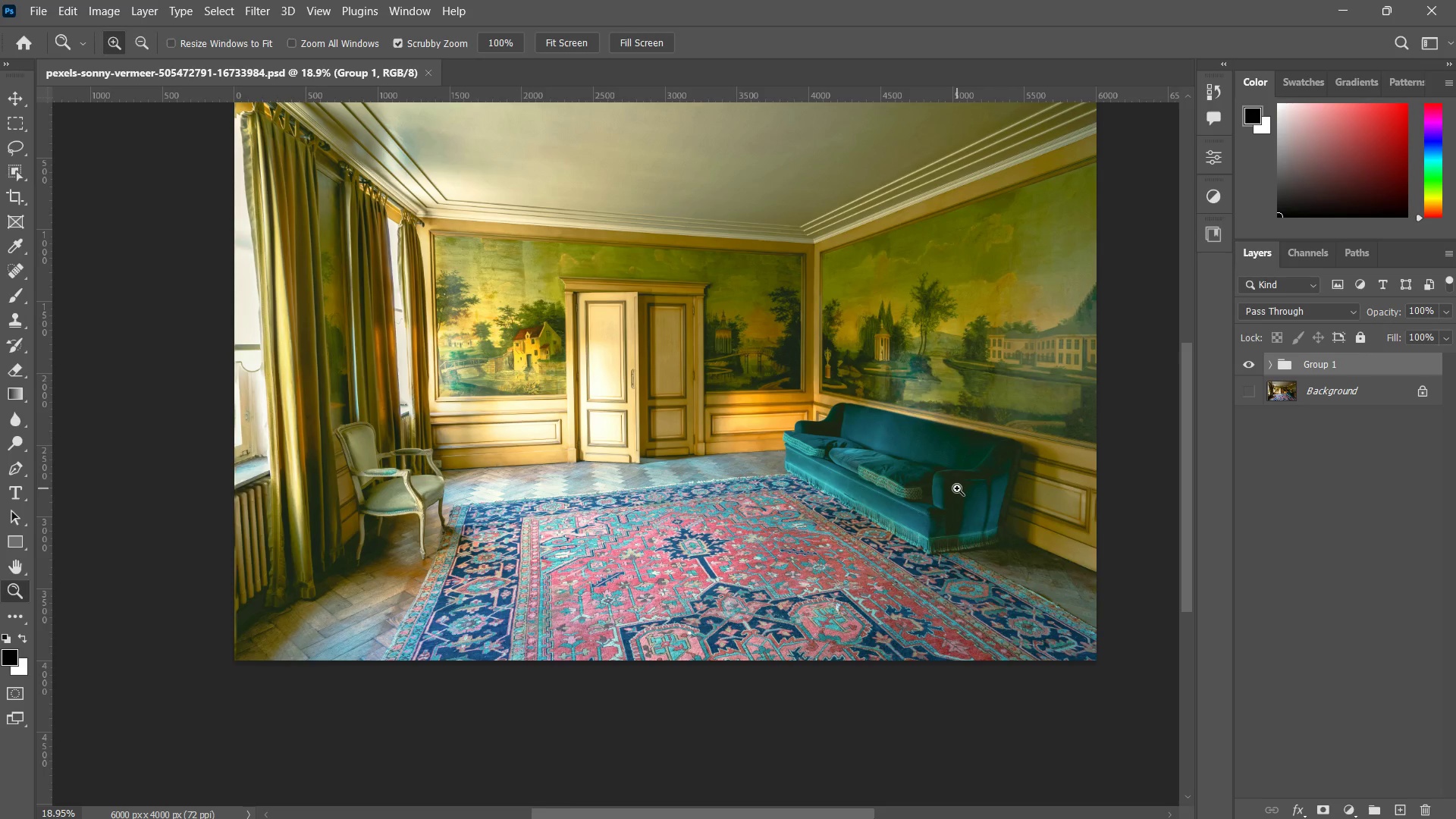 
key(Control+ControlLeft)
 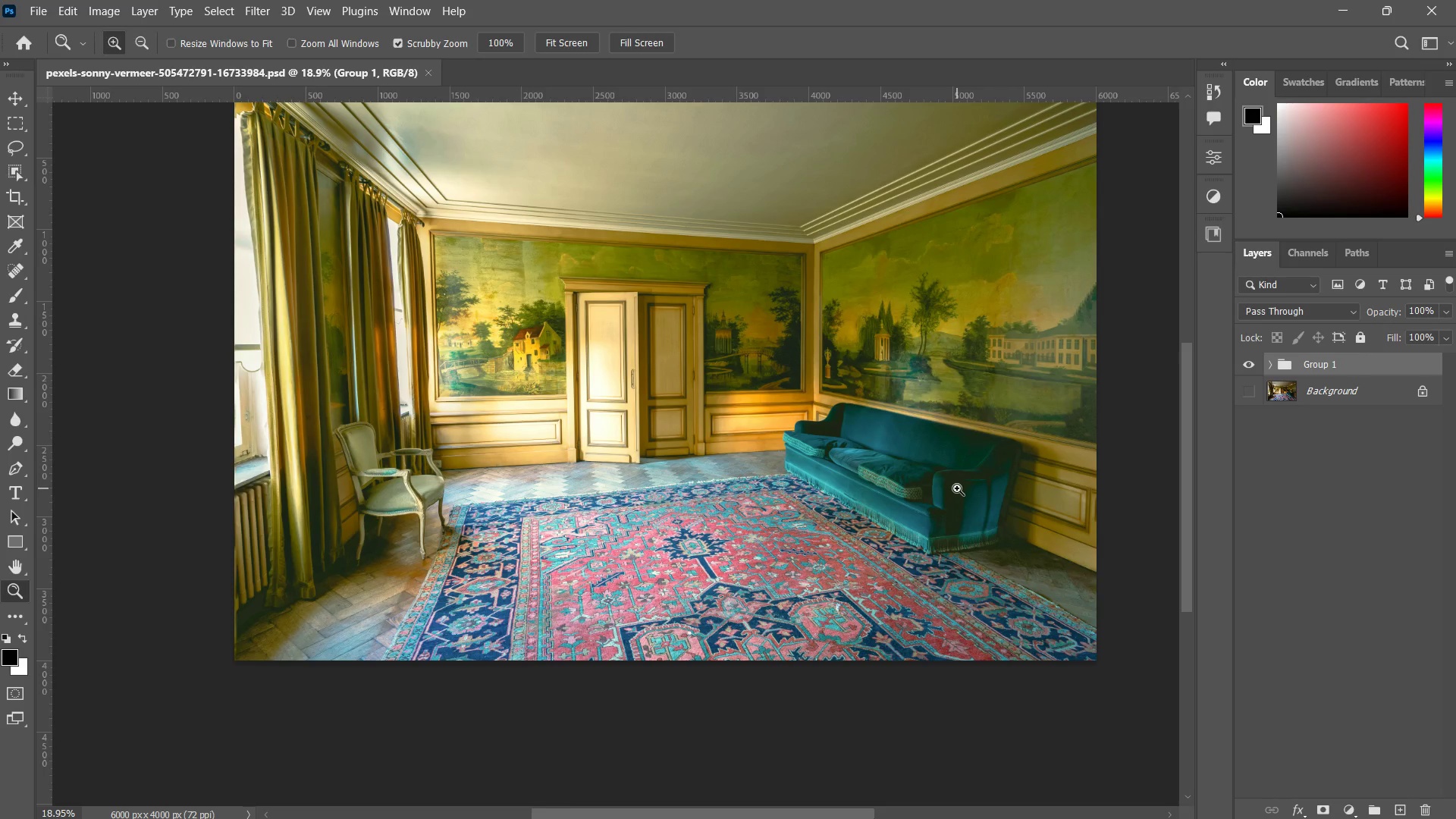 
key(Control+S)
 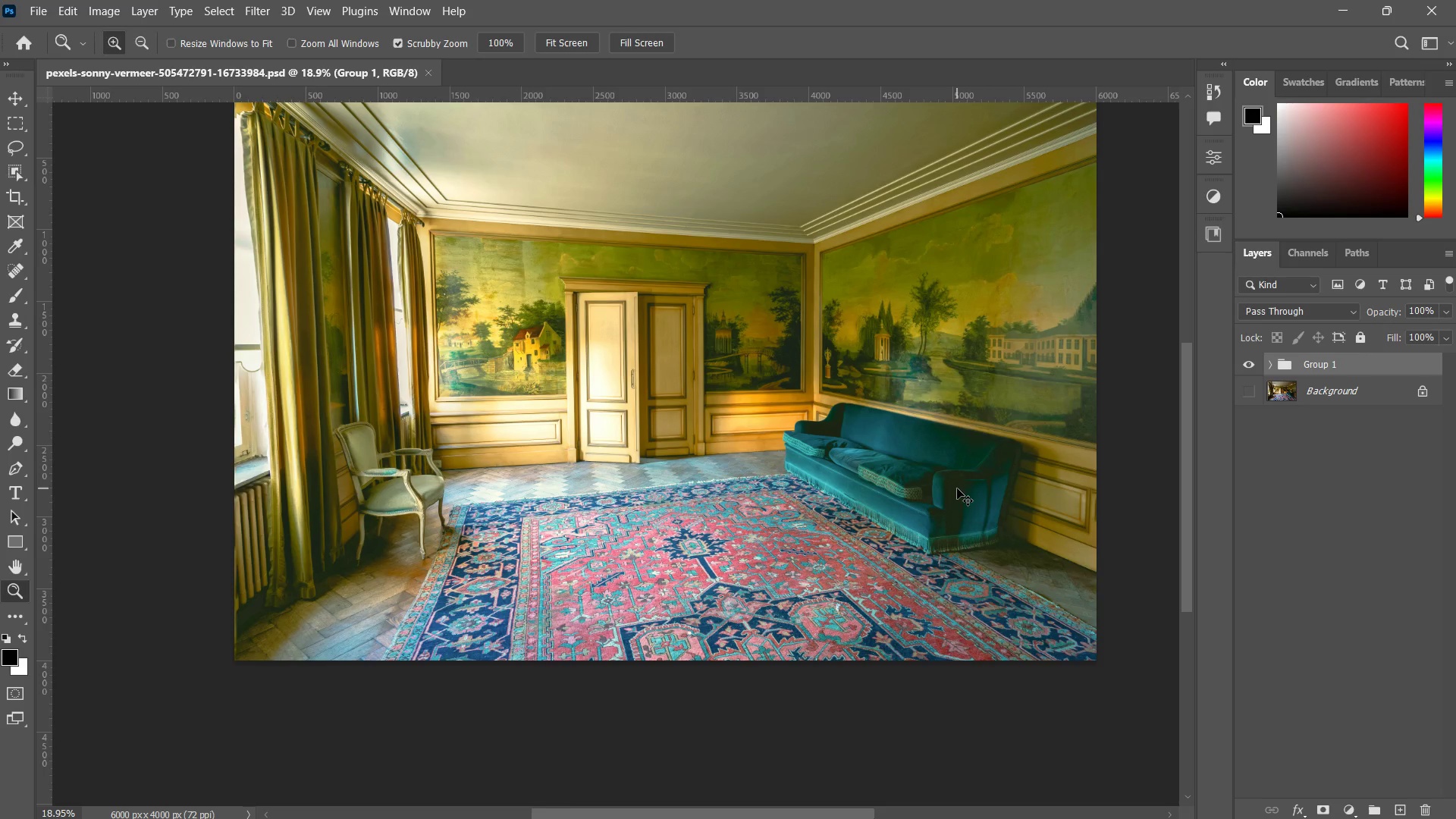 
key(Control+W)
 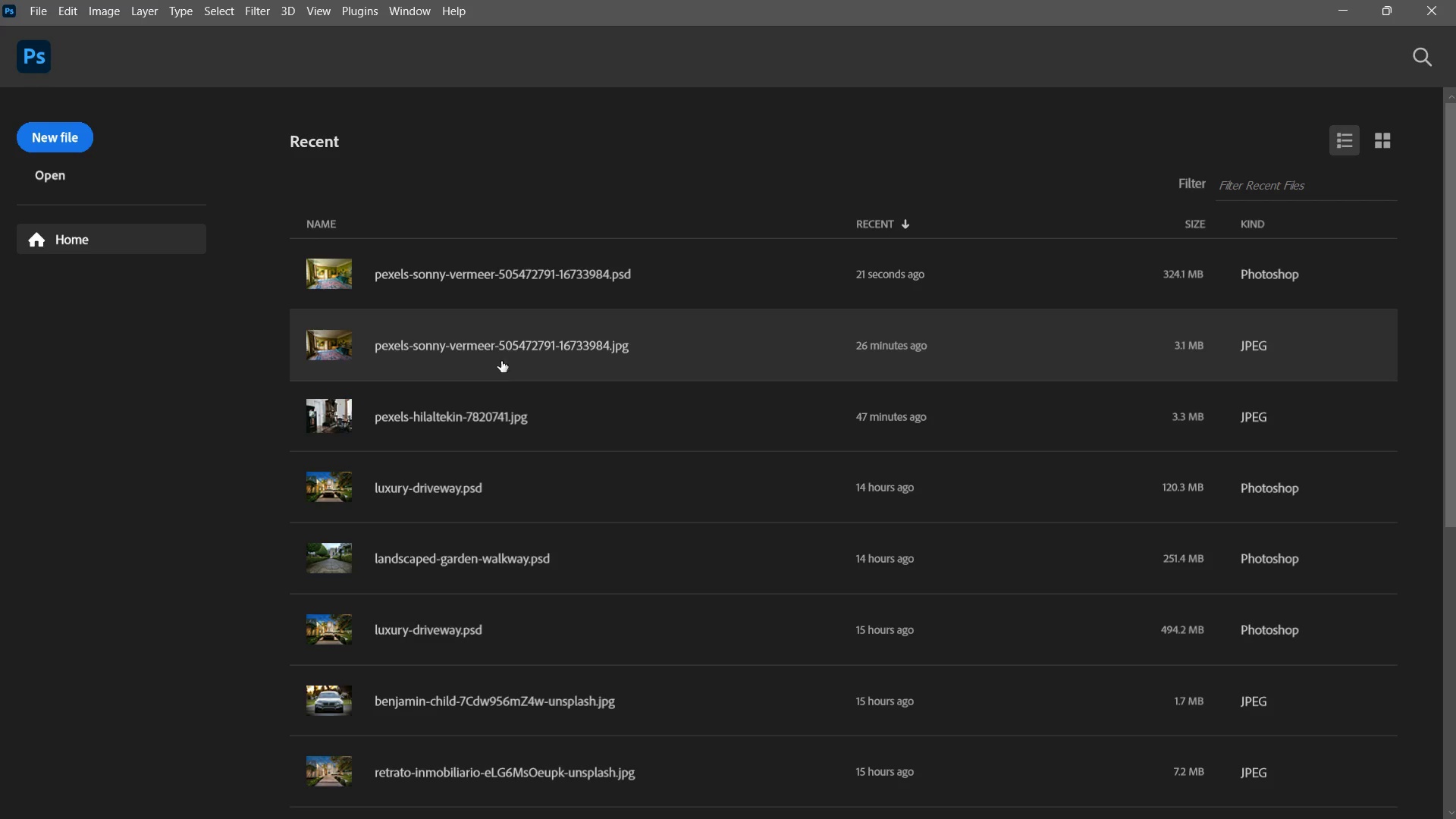 
key(Alt+AltLeft)
 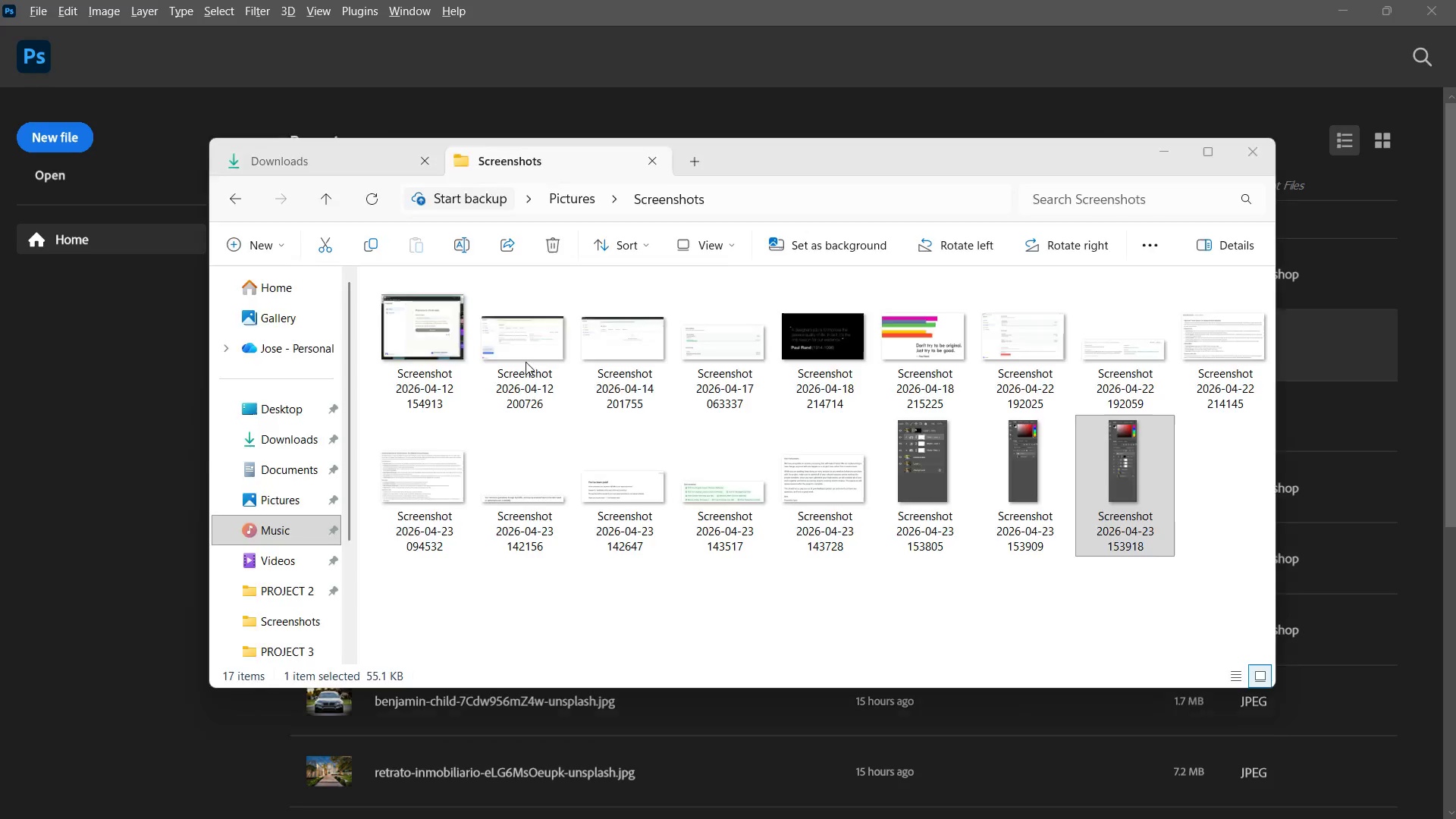 
key(Alt+Tab)
 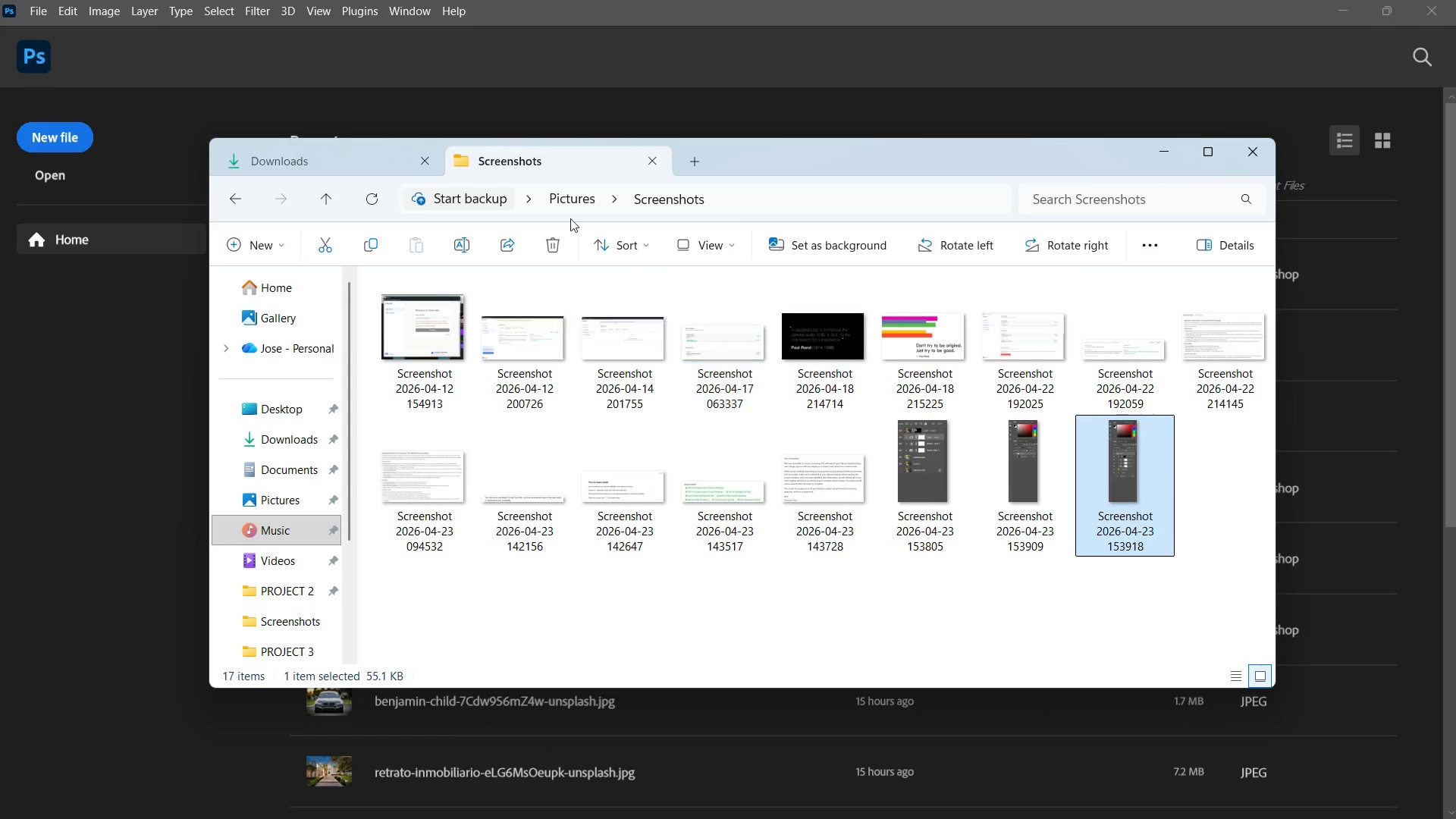 
left_click([349, 155])
 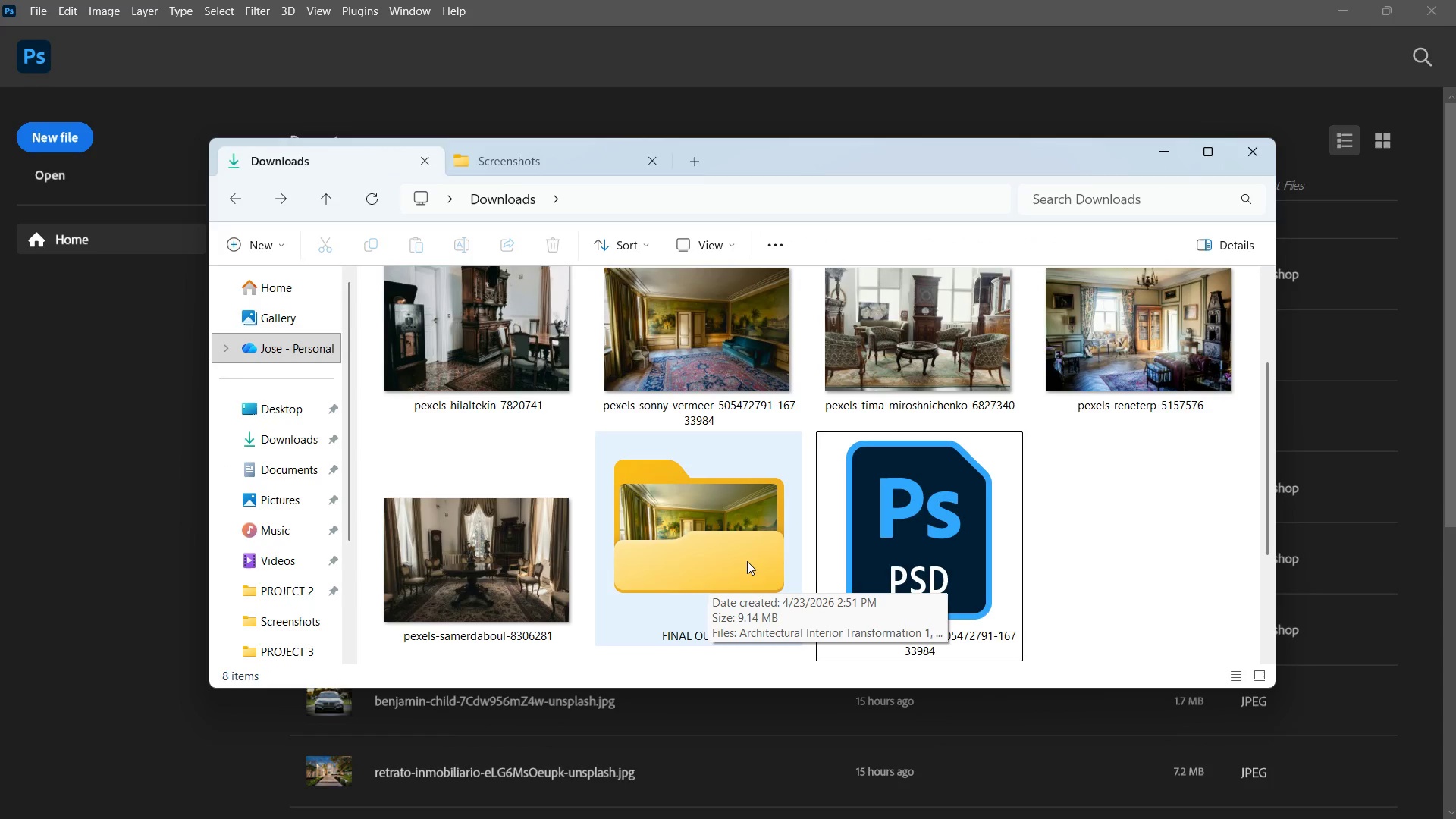 
left_click([725, 522])
 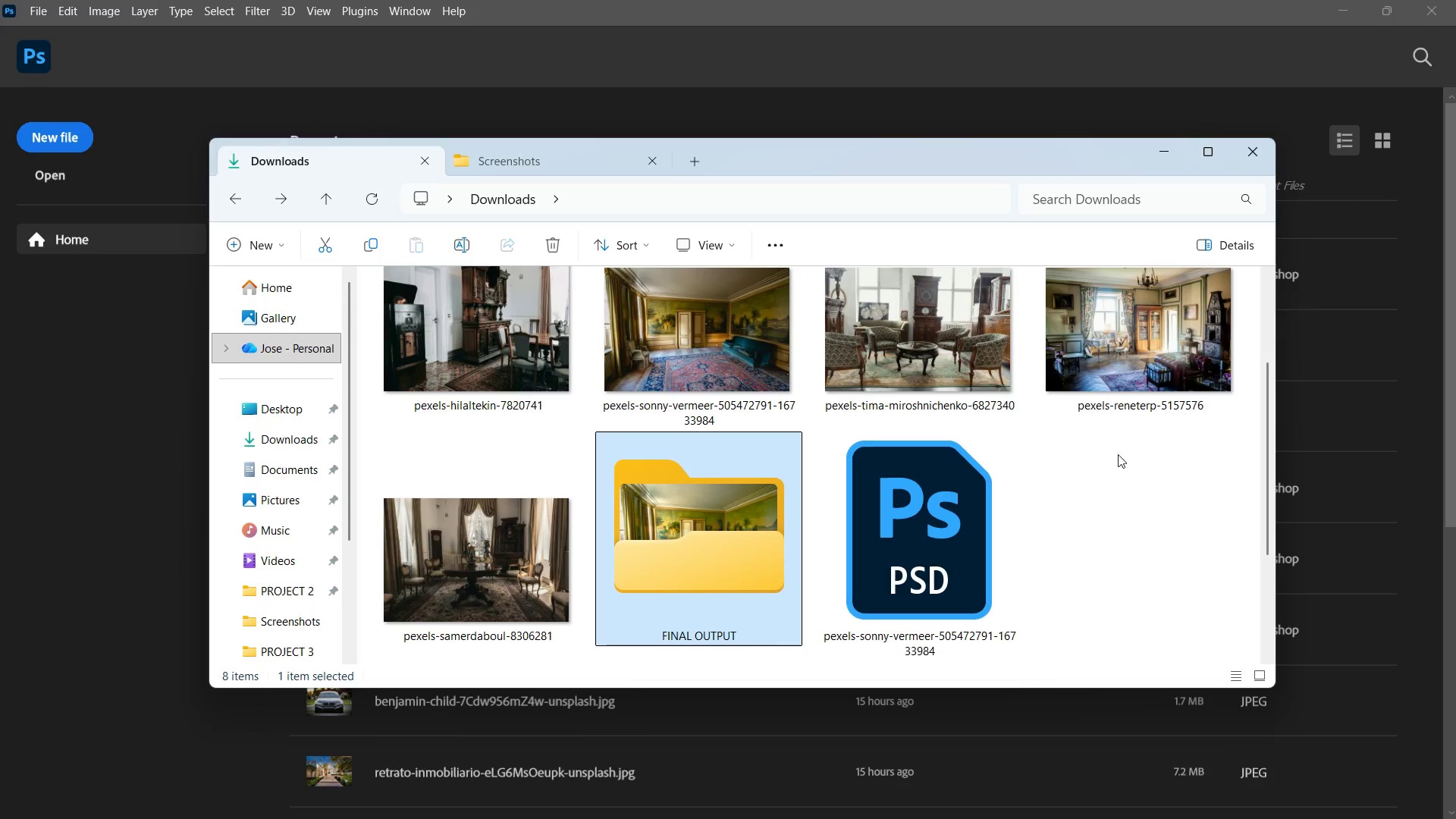 
left_click([1114, 490])
 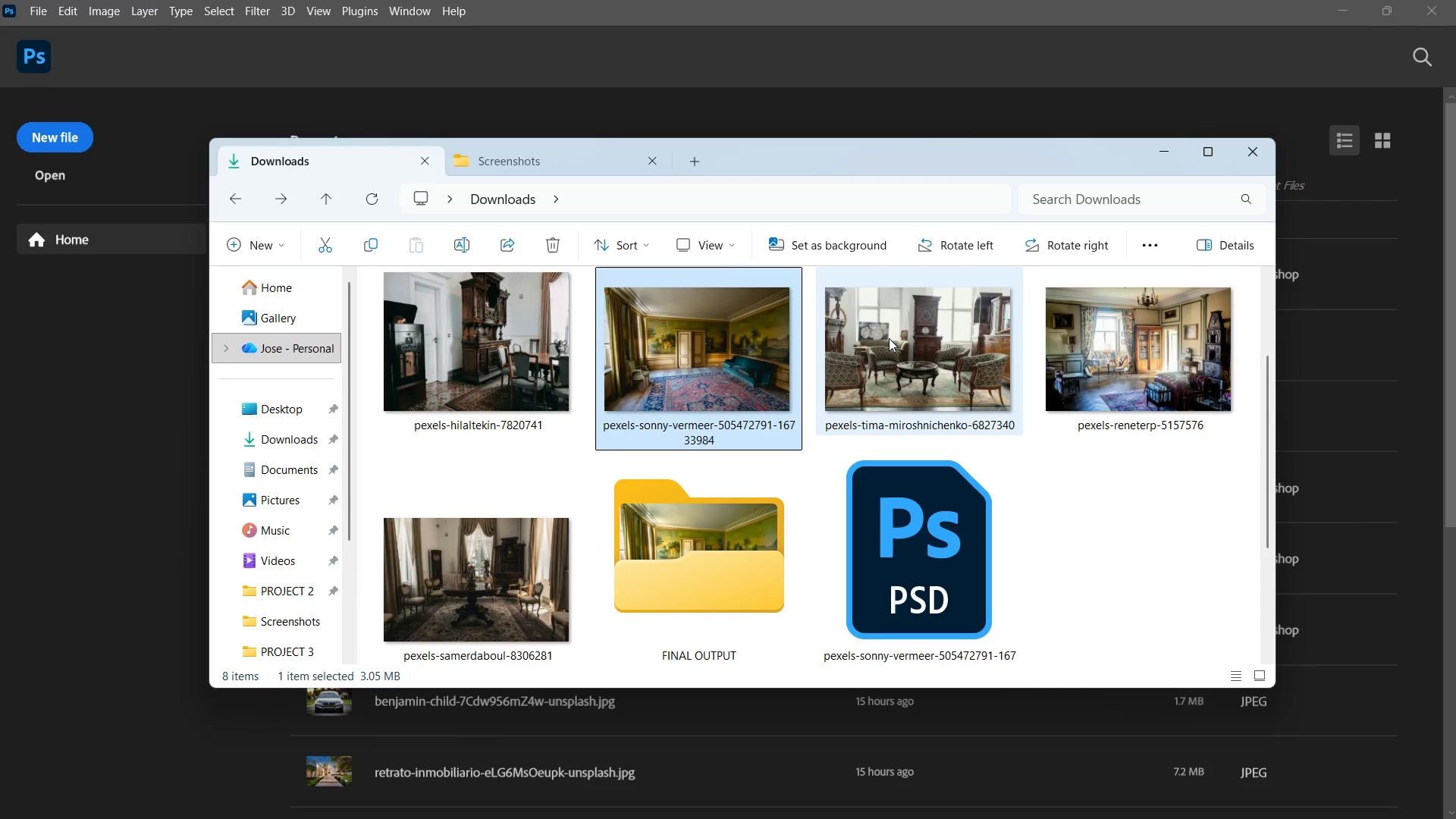 
left_click_drag(start_coordinate=[927, 331], to_coordinate=[929, 335])
 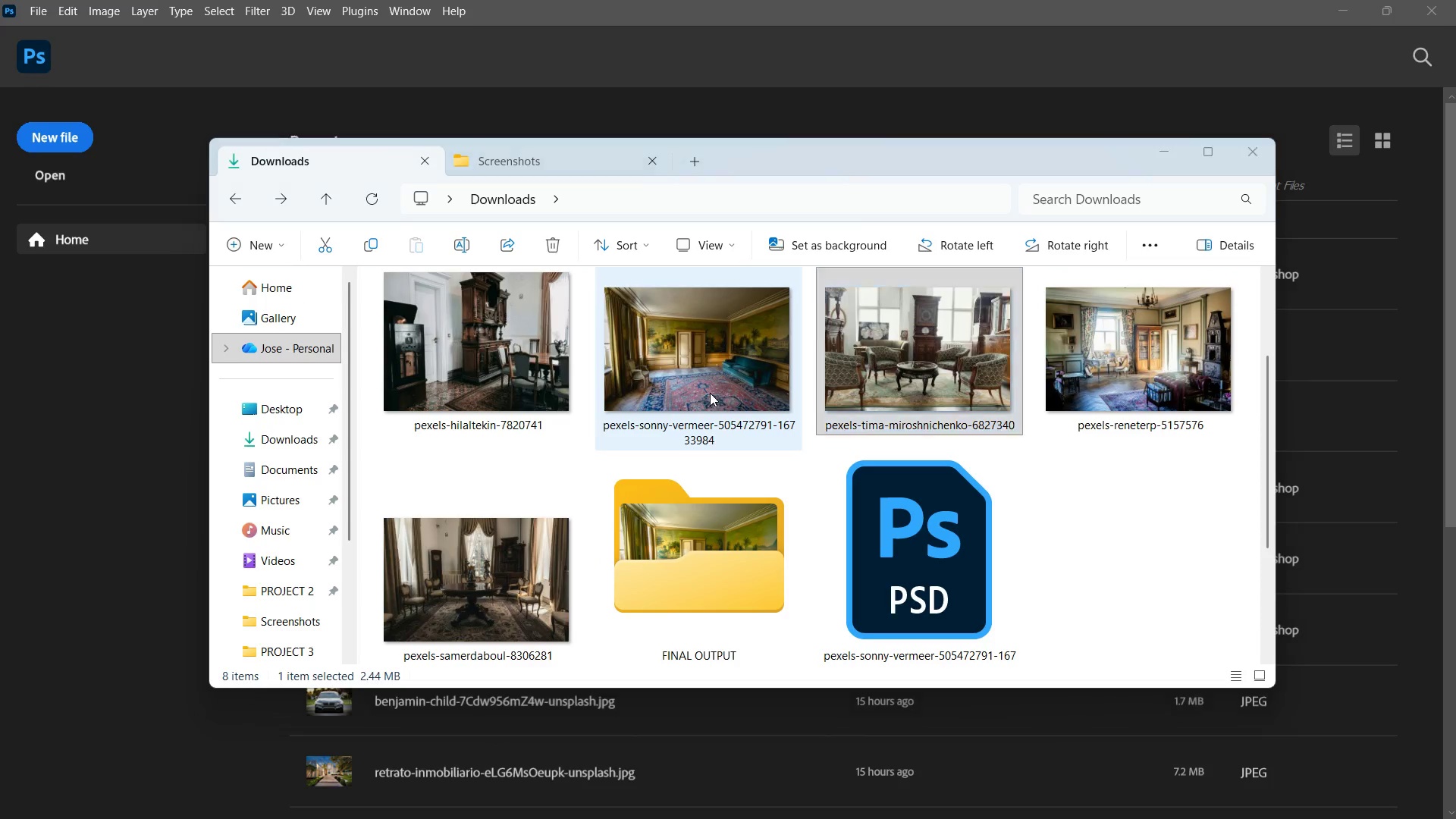 
triple_click([710, 393])
 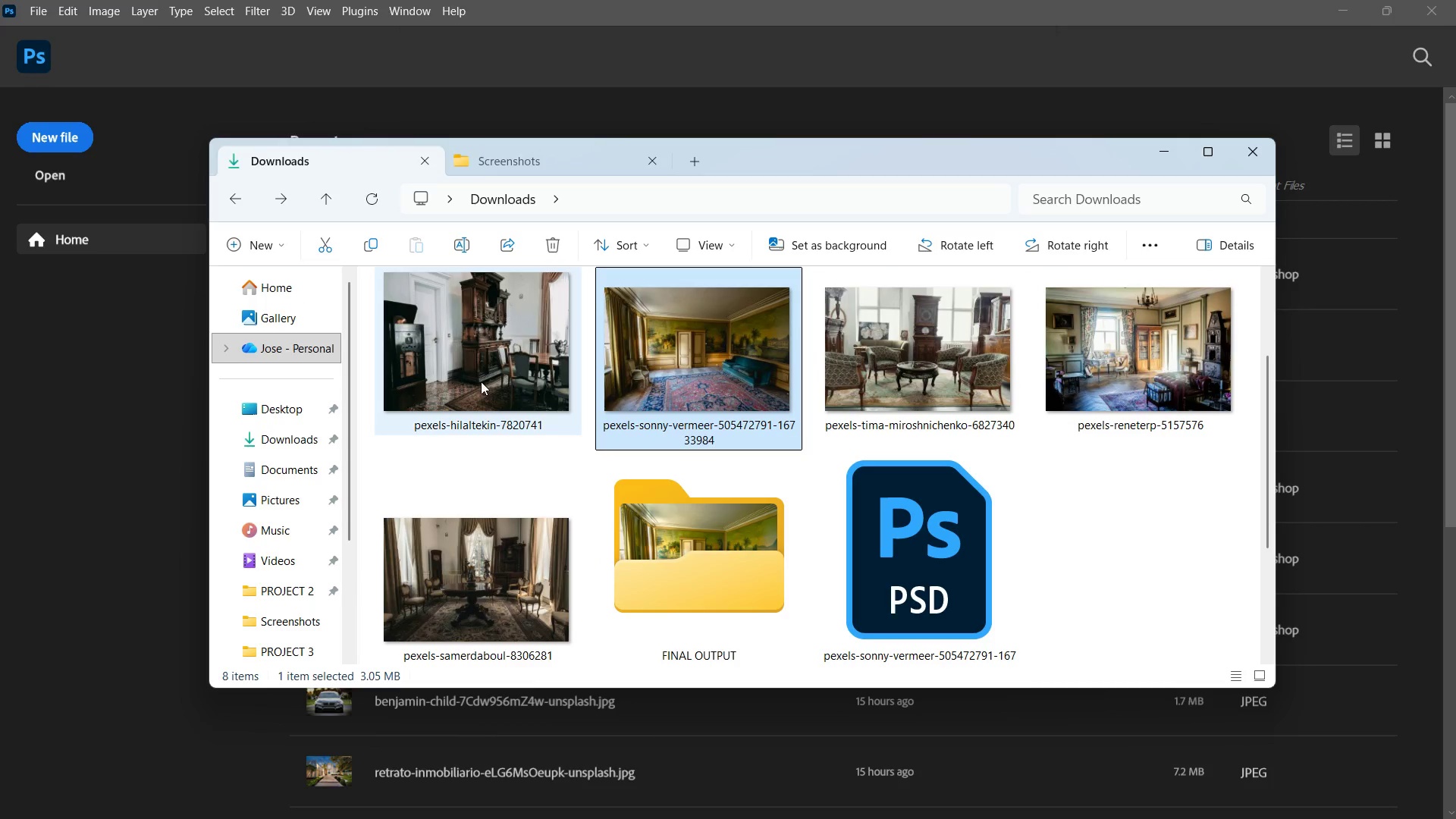 
triple_click([481, 381])
 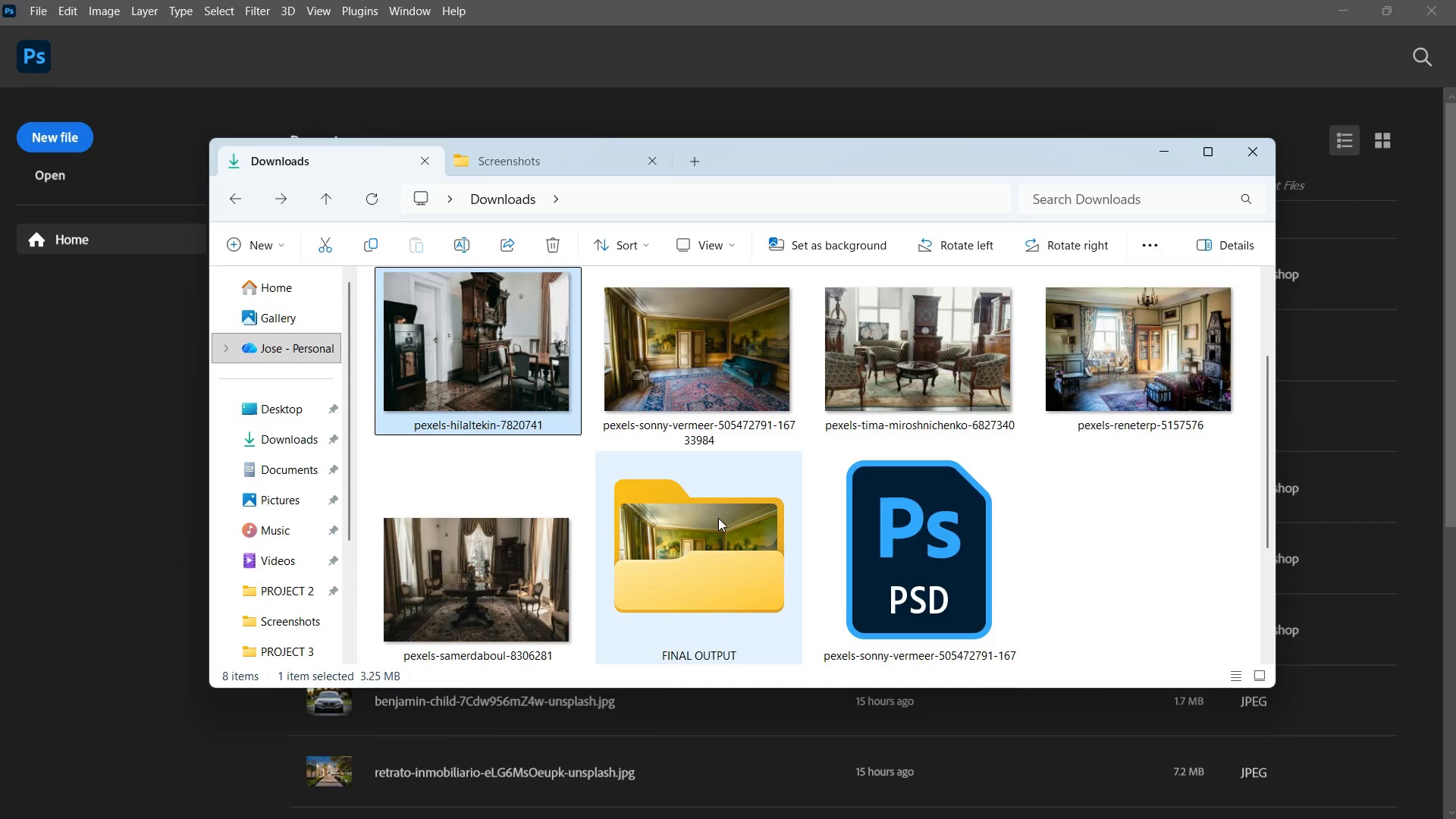 
double_click([718, 518])
 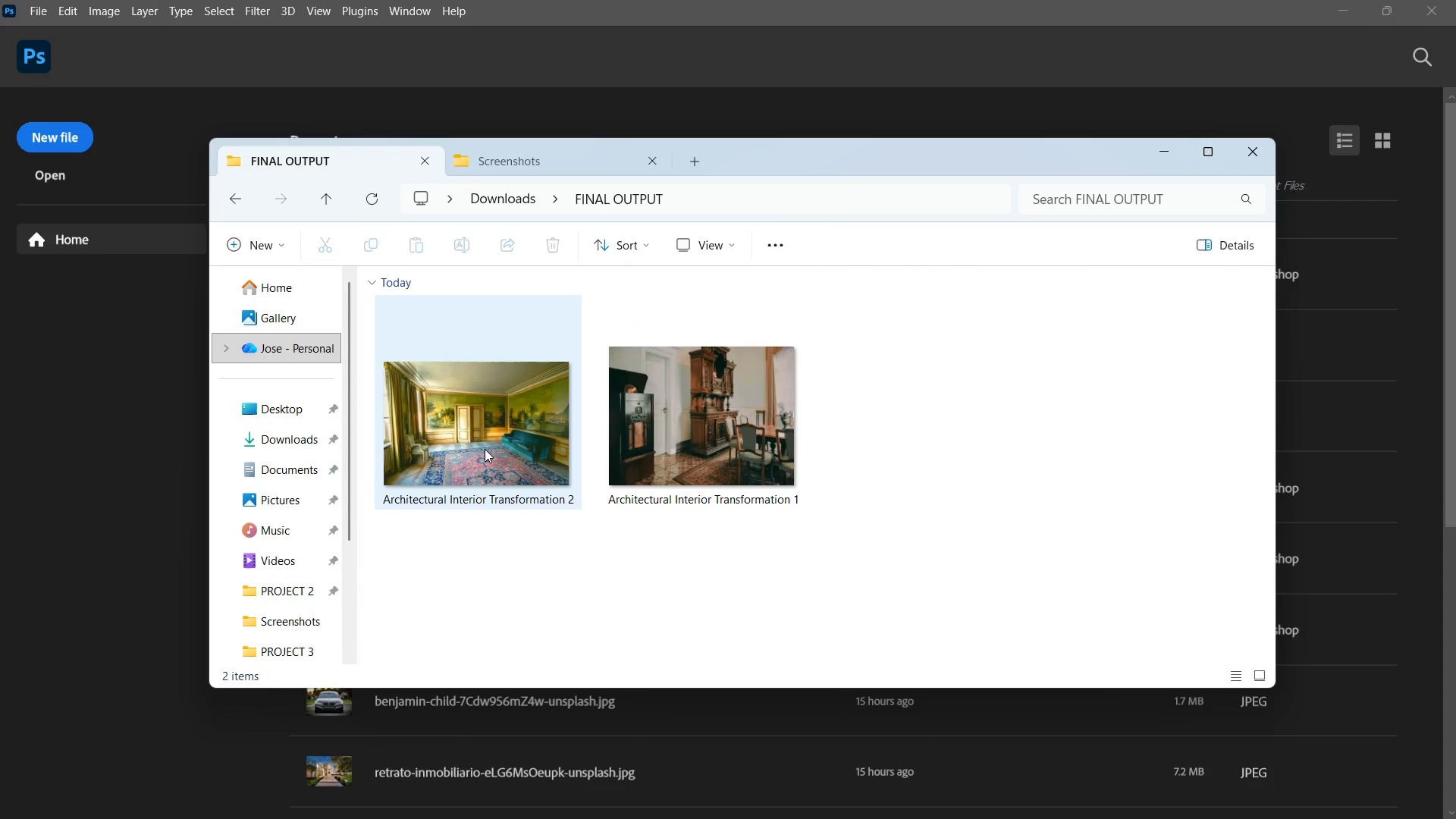 
left_click([483, 447])
 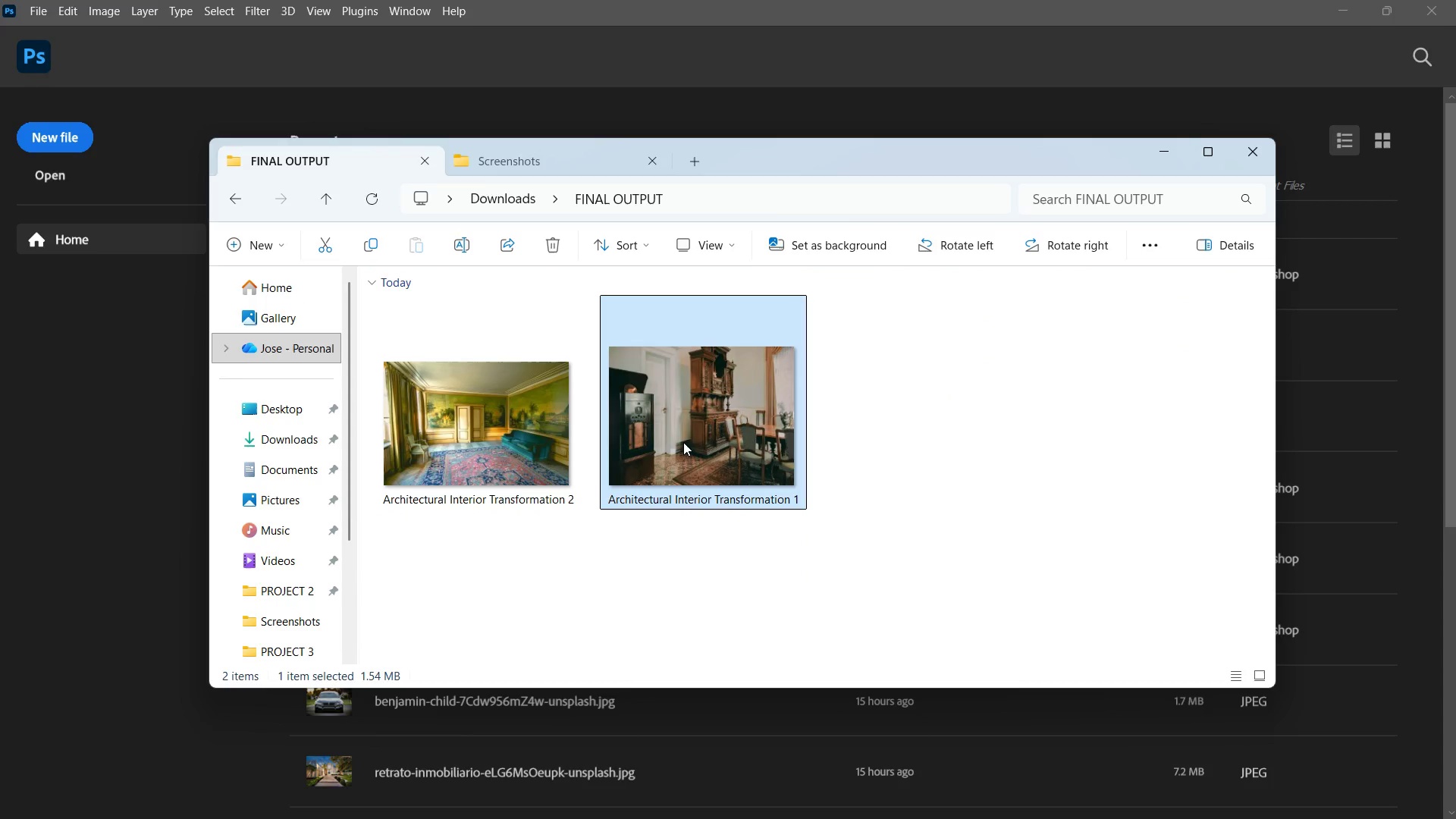 
right_click([683, 442])
 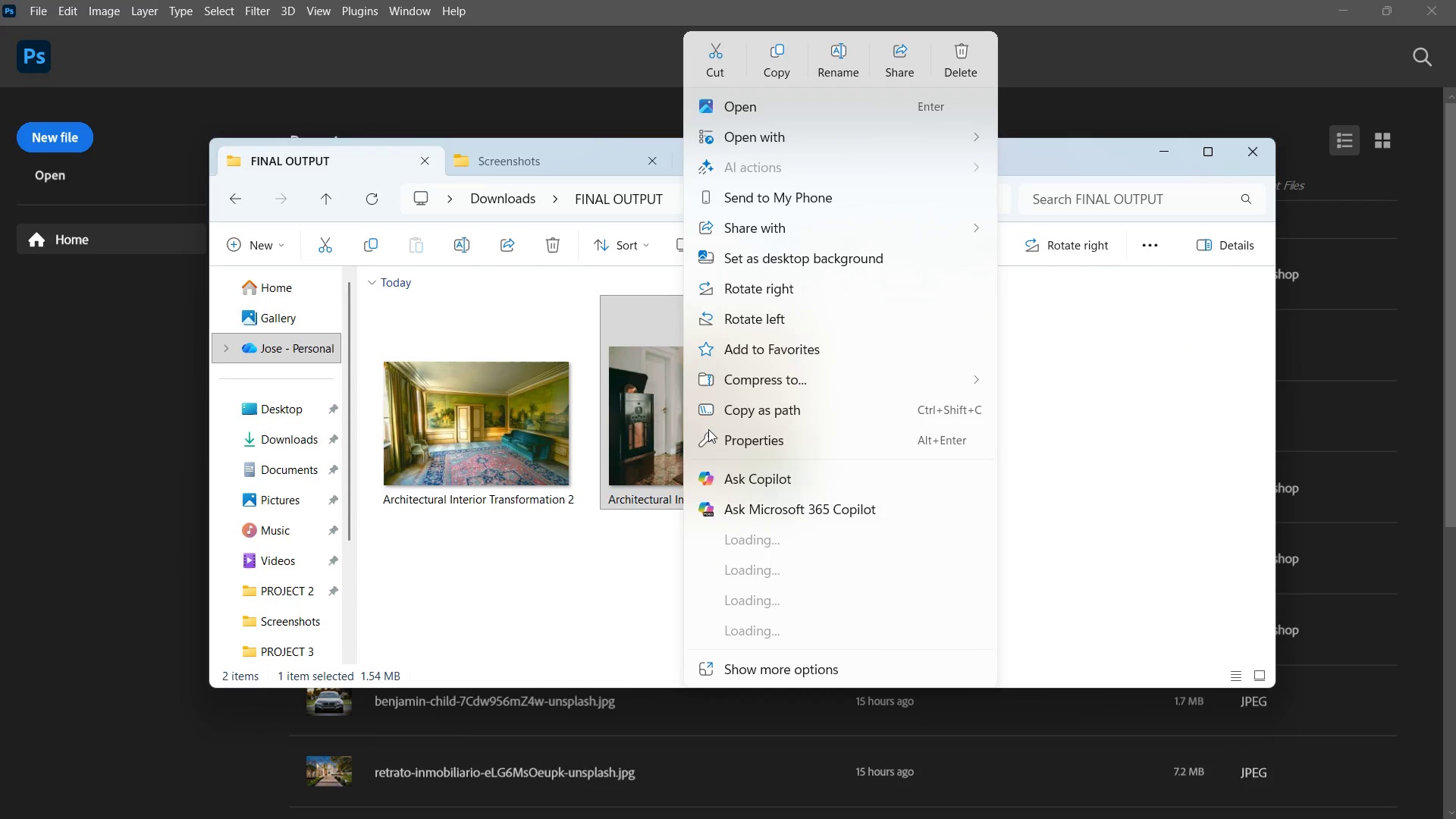 
left_click([683, 442])
 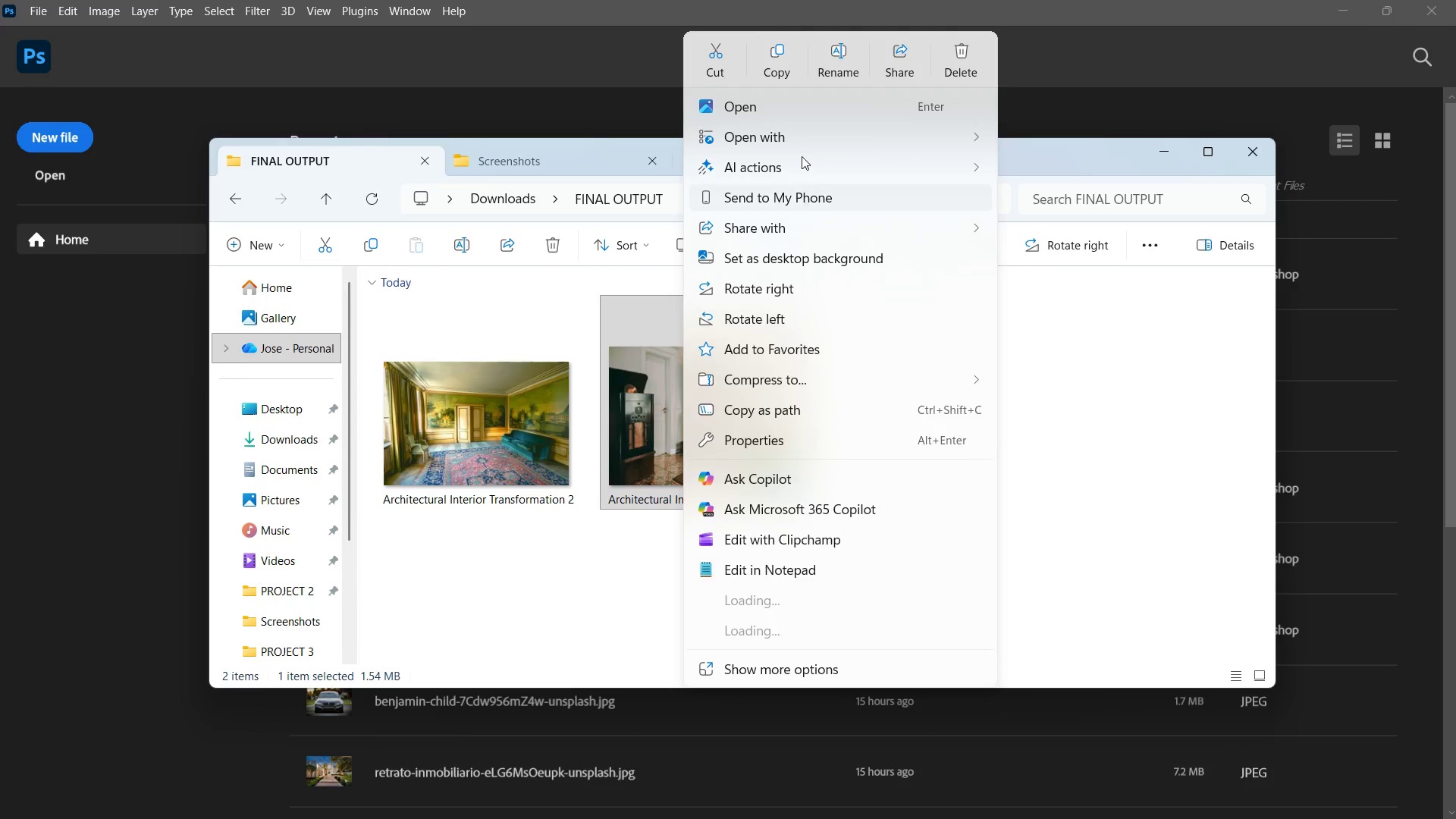 
left_click([789, 130])
 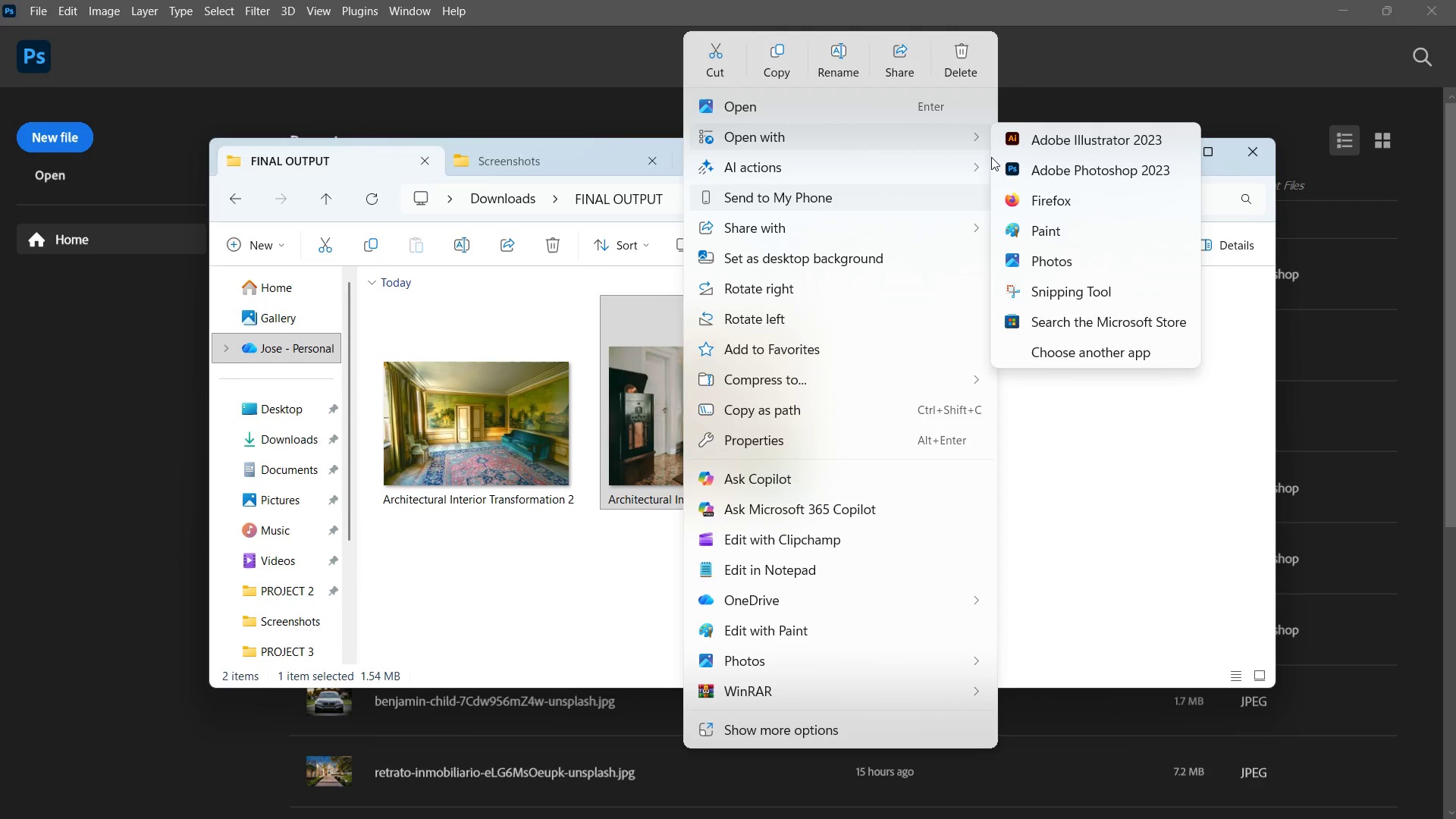 
left_click([1043, 177])
 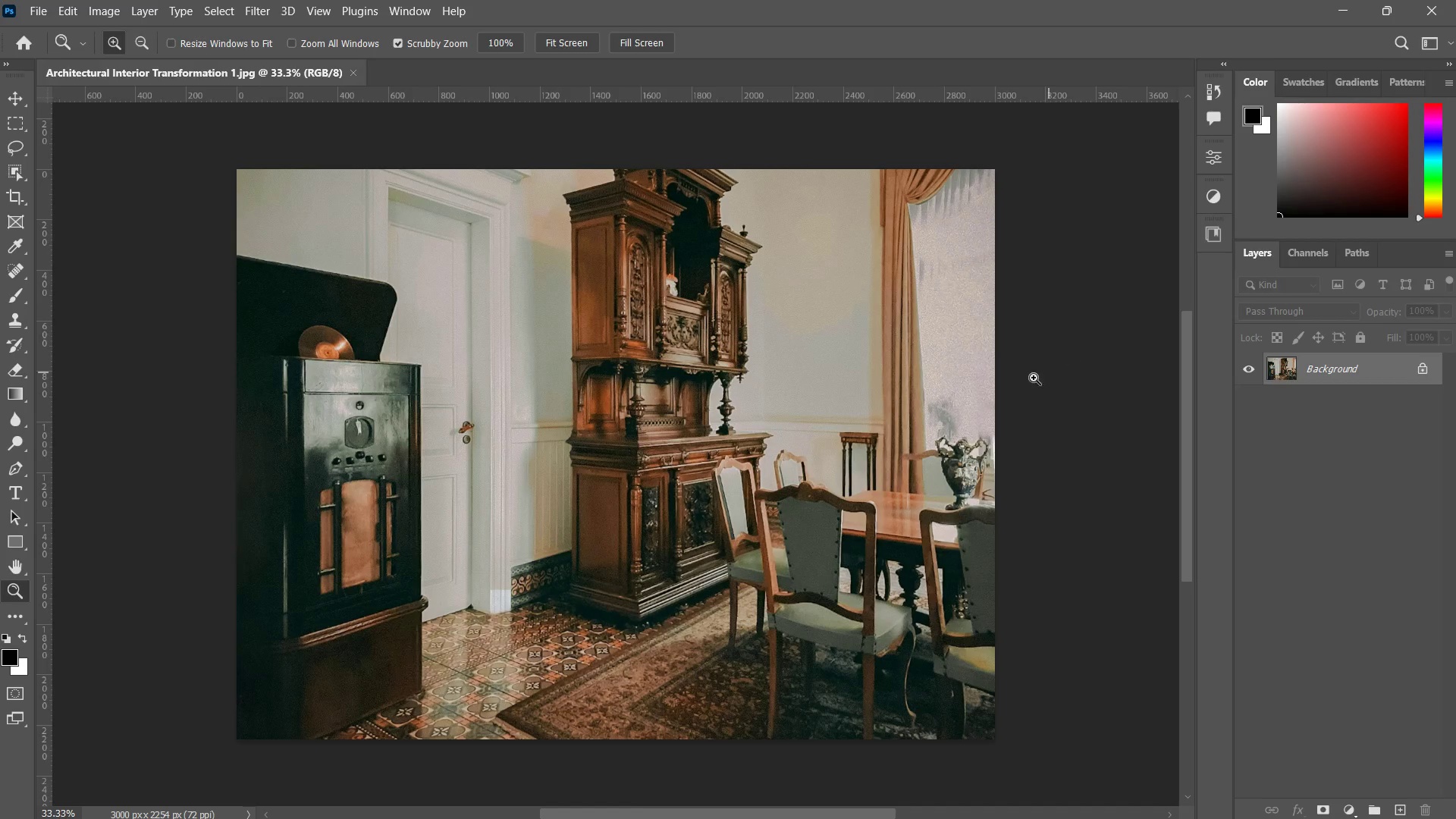 
key(Control+J)
 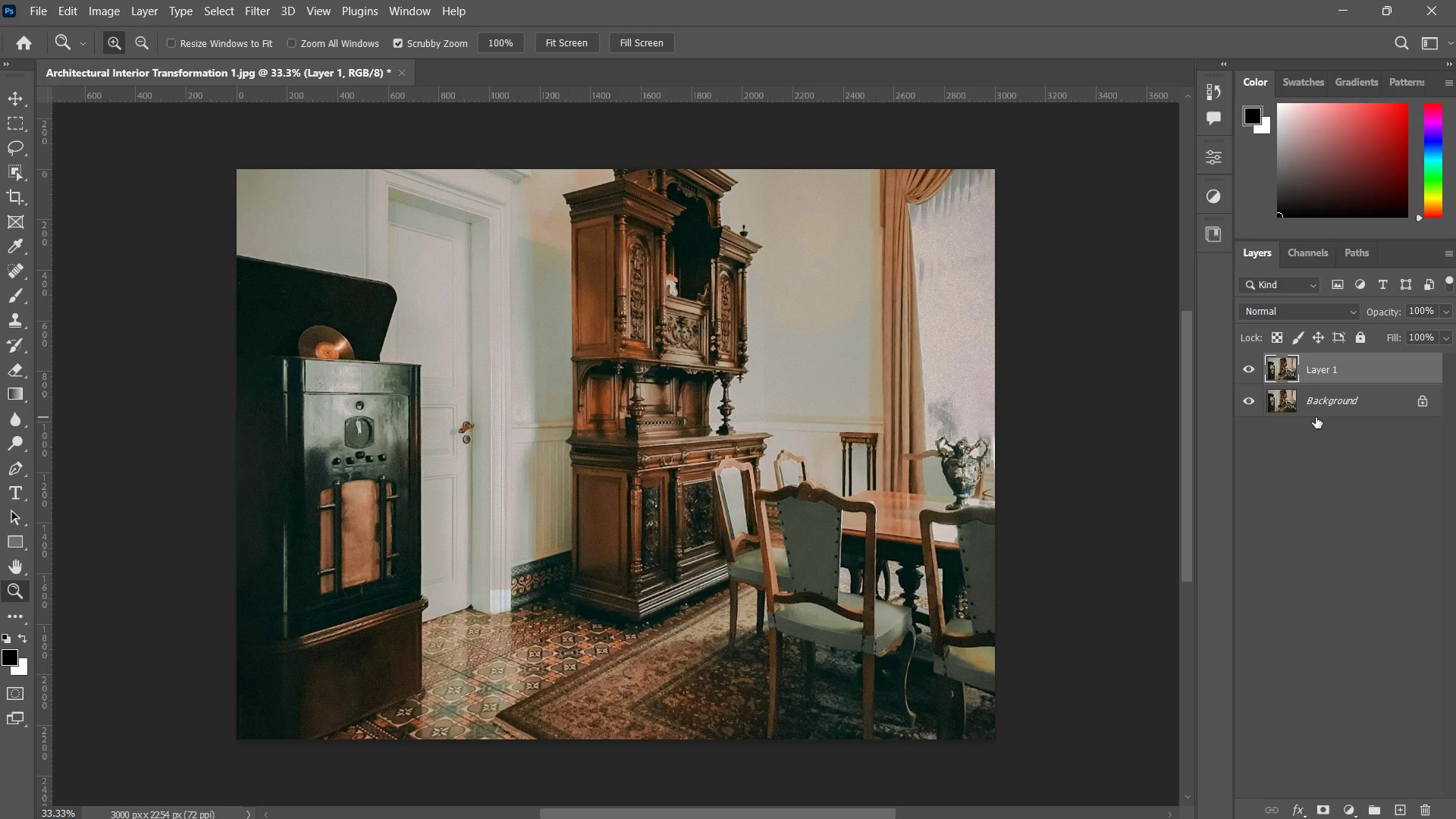 
key(Control+H)
 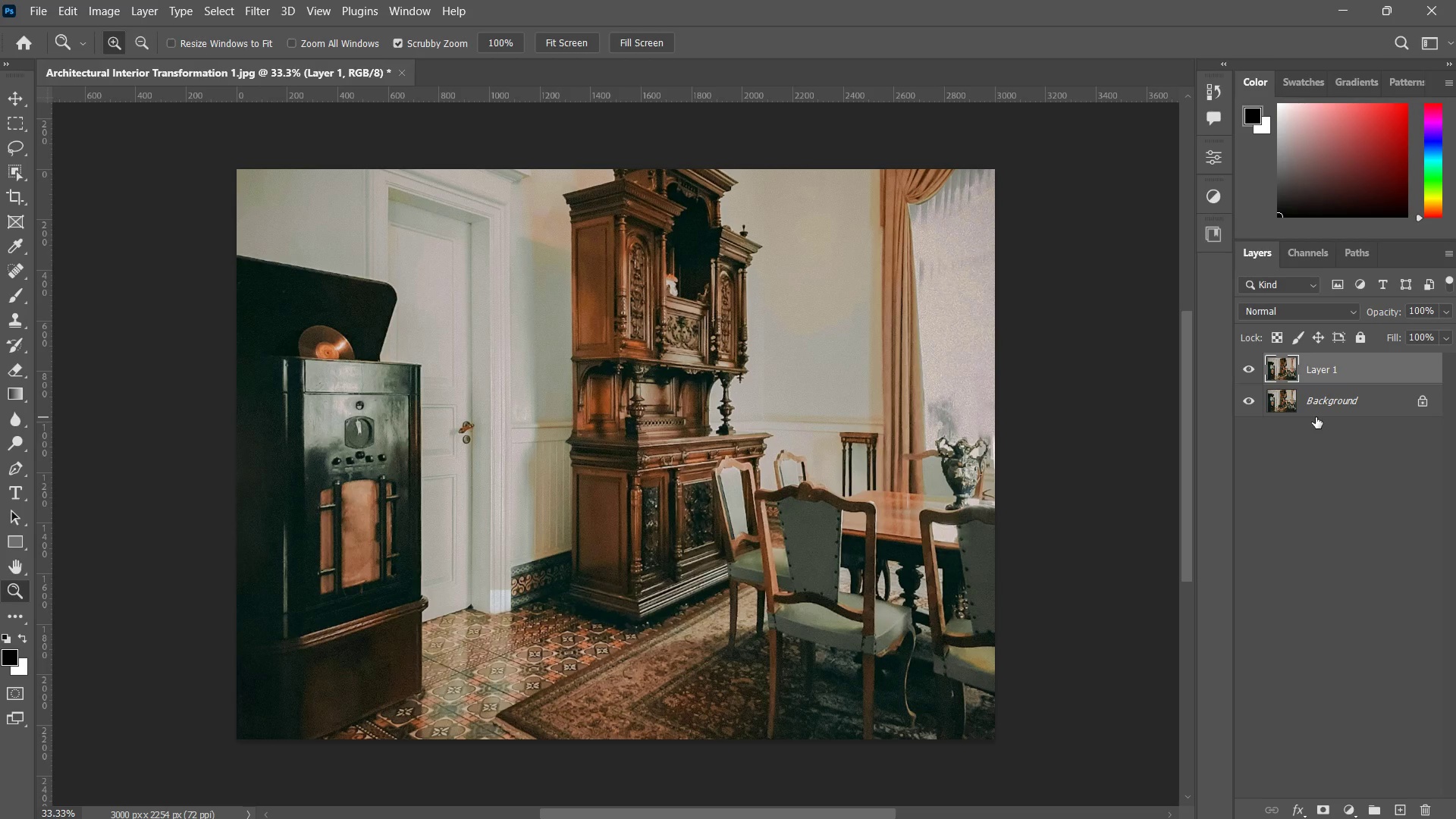 
key(Control+J)
 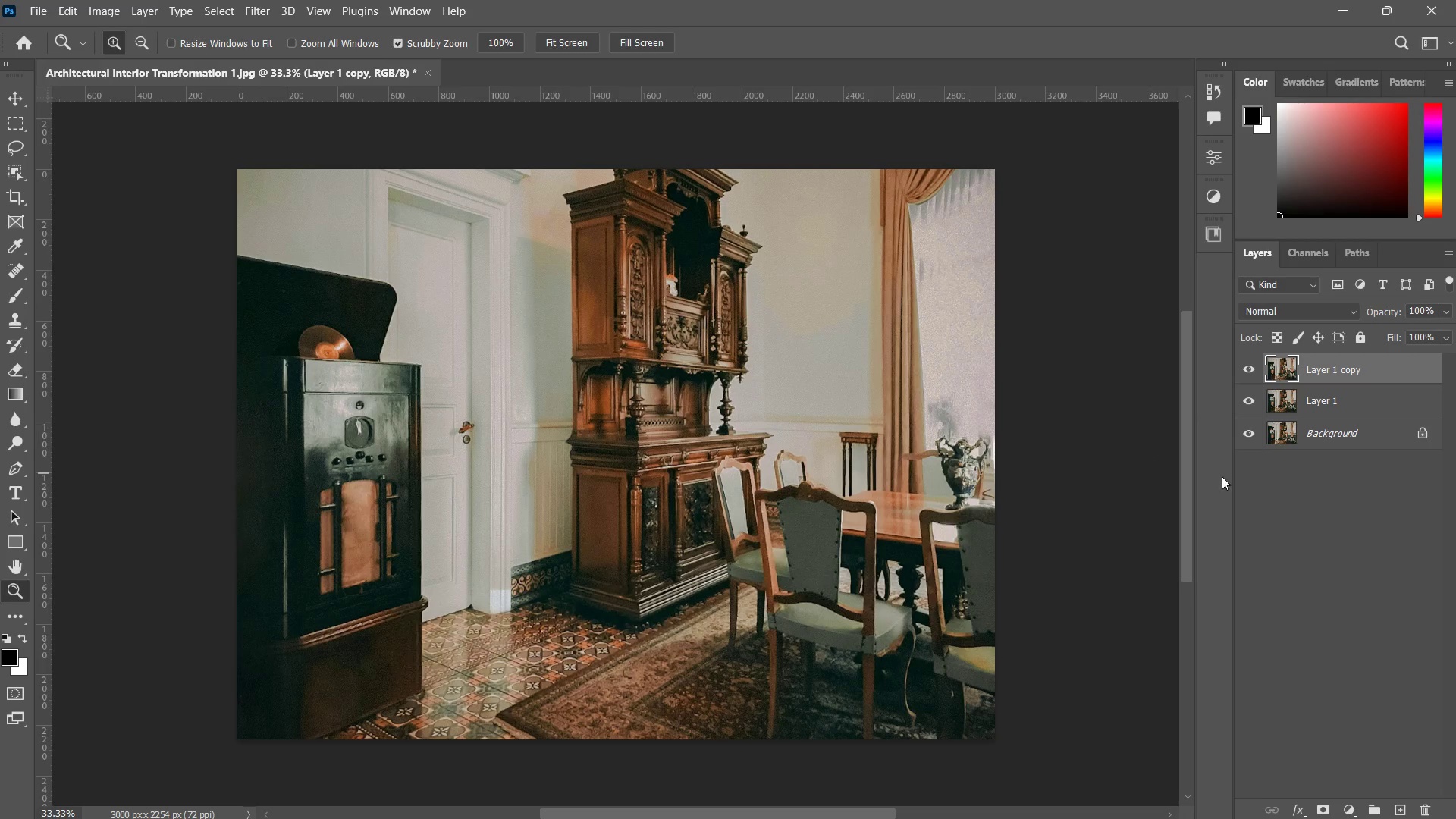 
key(Control+Z)
 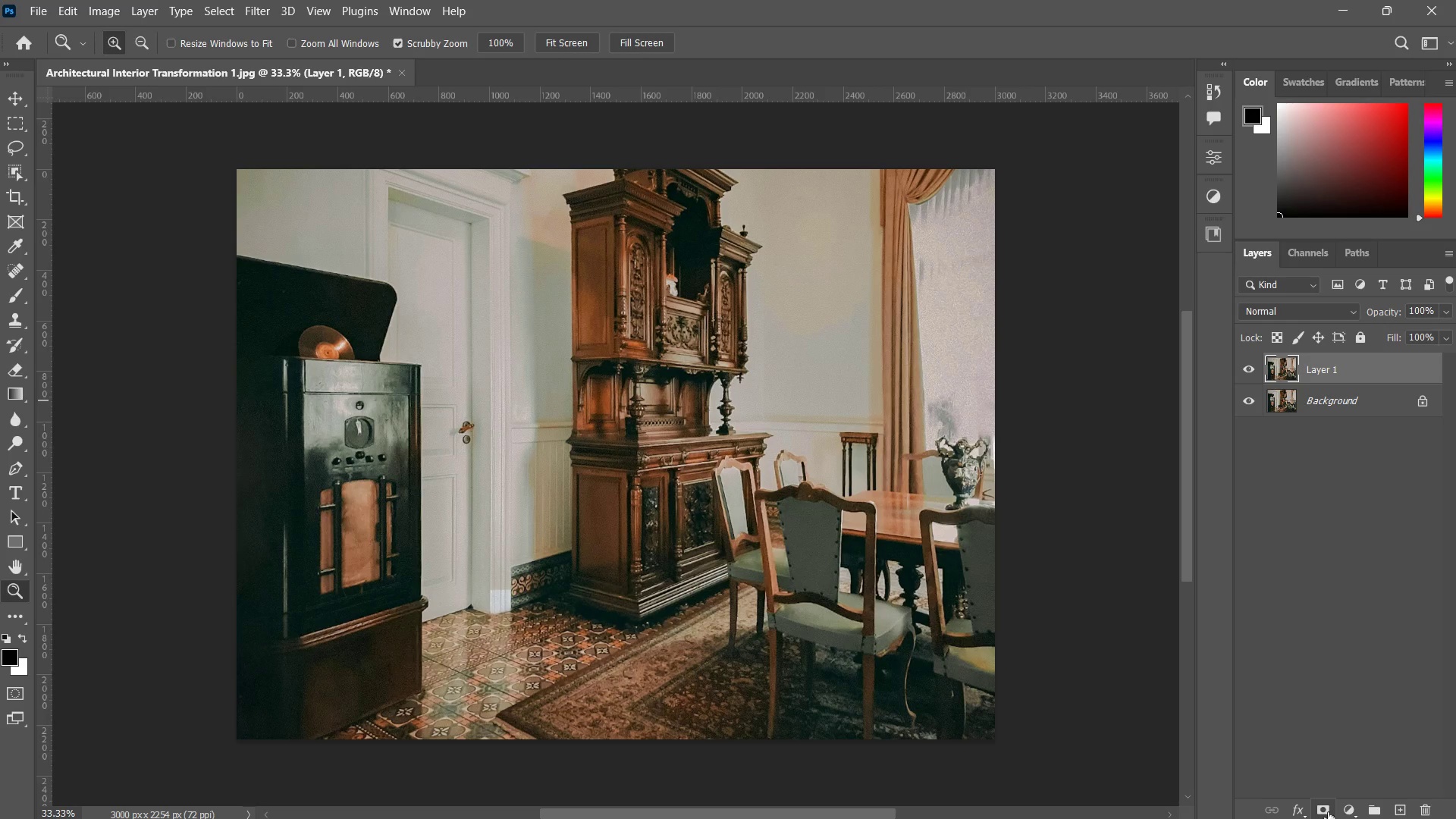 
left_click([1347, 807])
 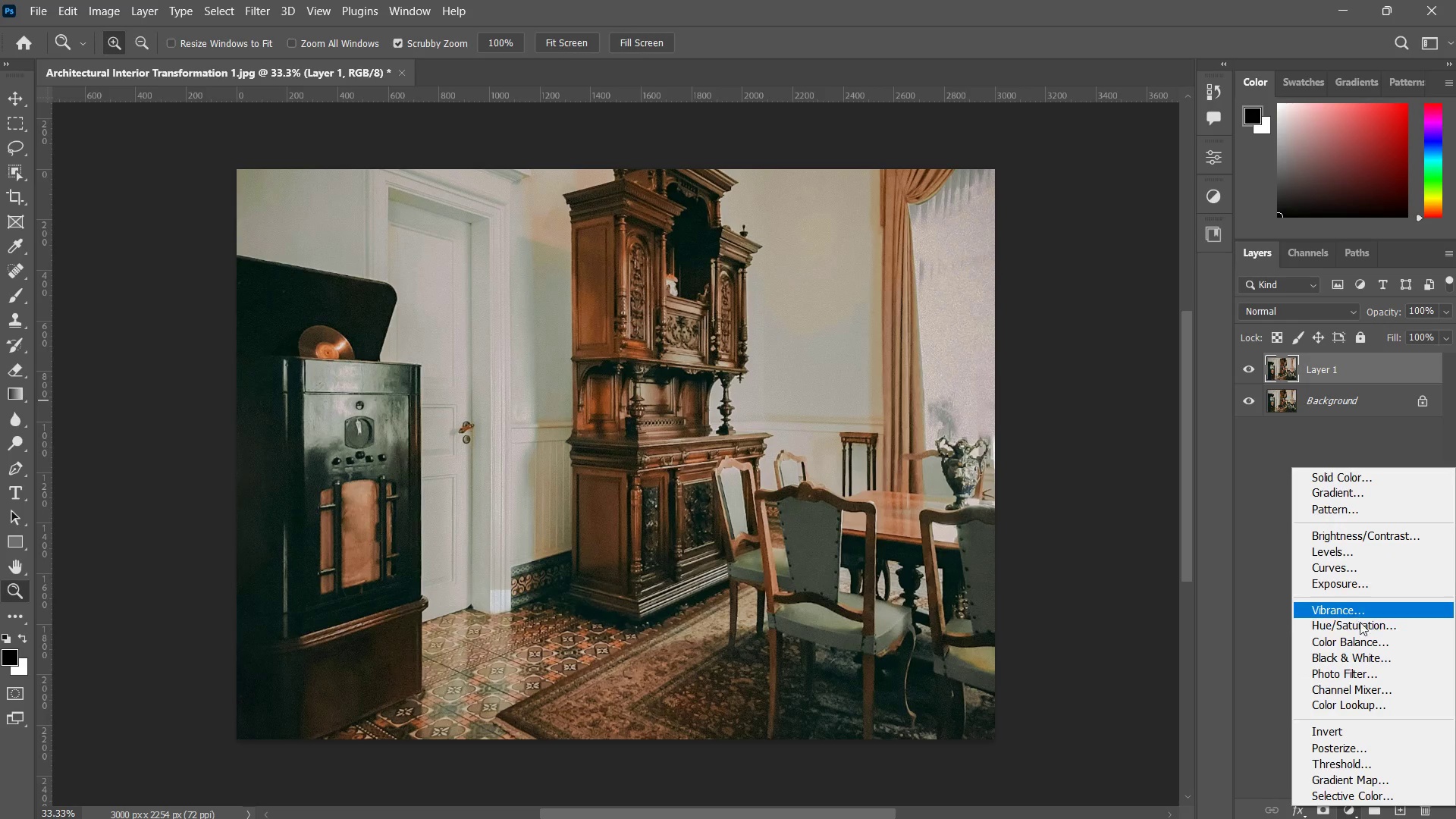 
left_click([1361, 629])
 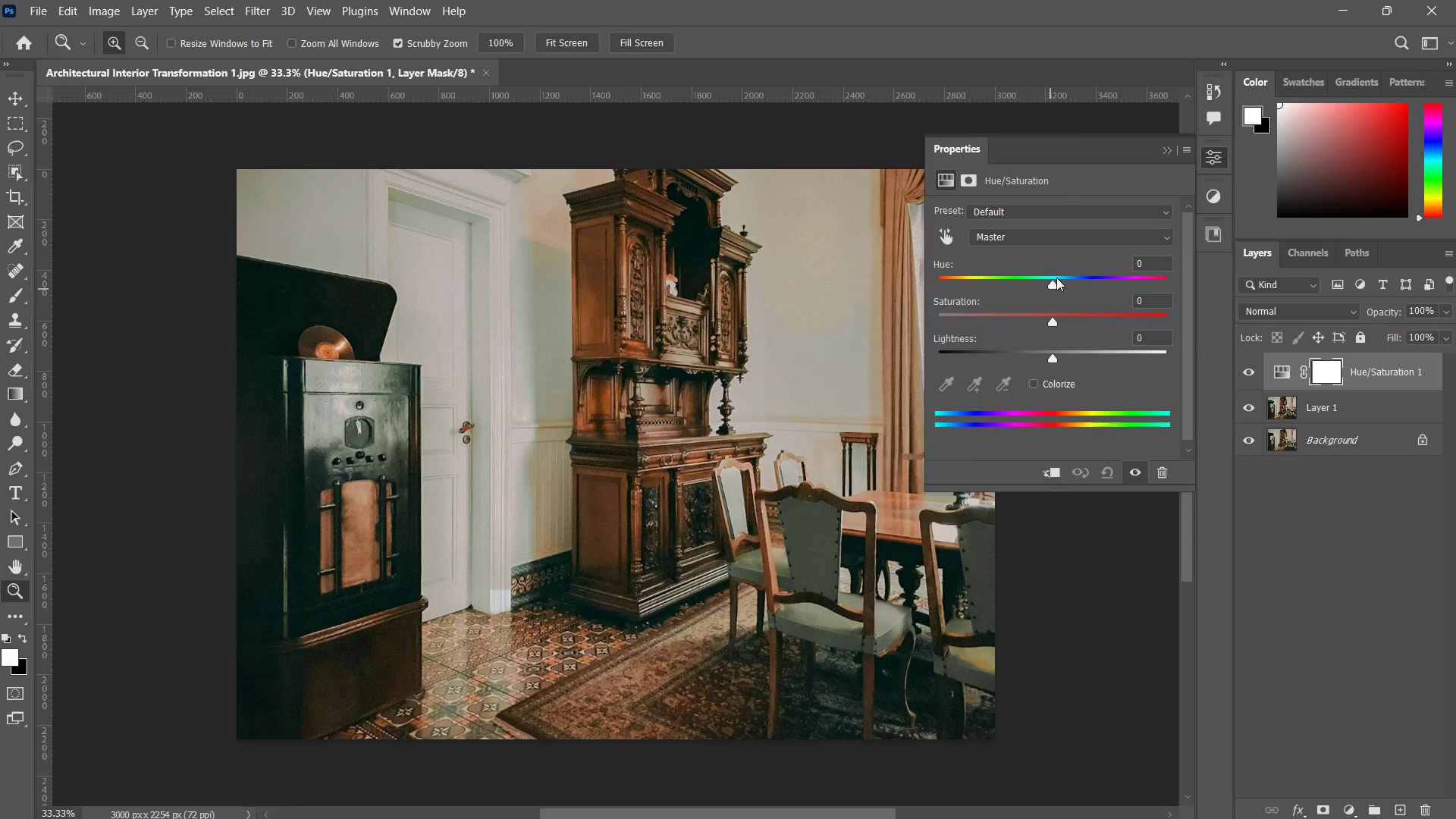 
left_click_drag(start_coordinate=[1044, 284], to_coordinate=[1031, 281])
 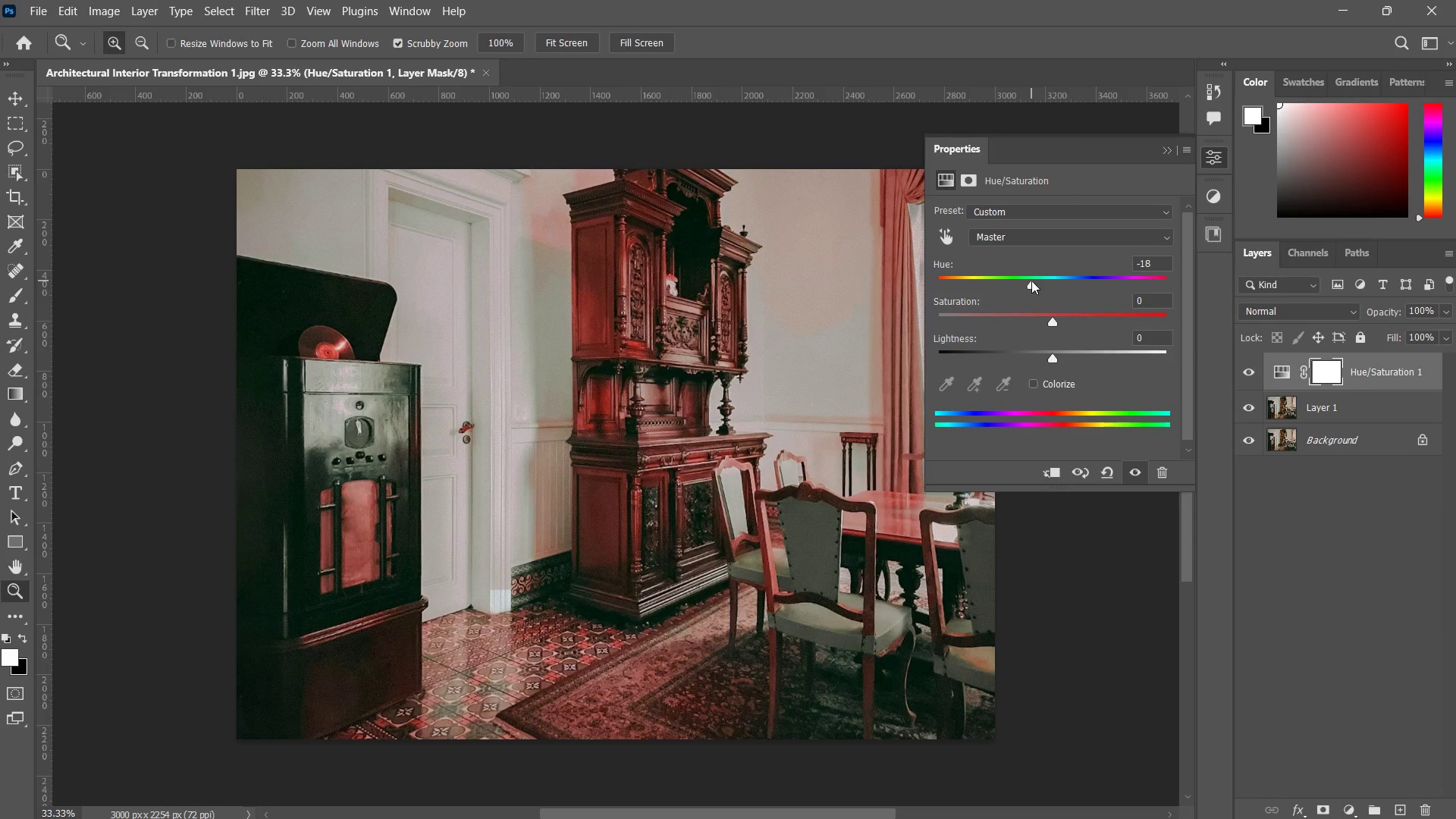 
key(Control+ControlLeft)
 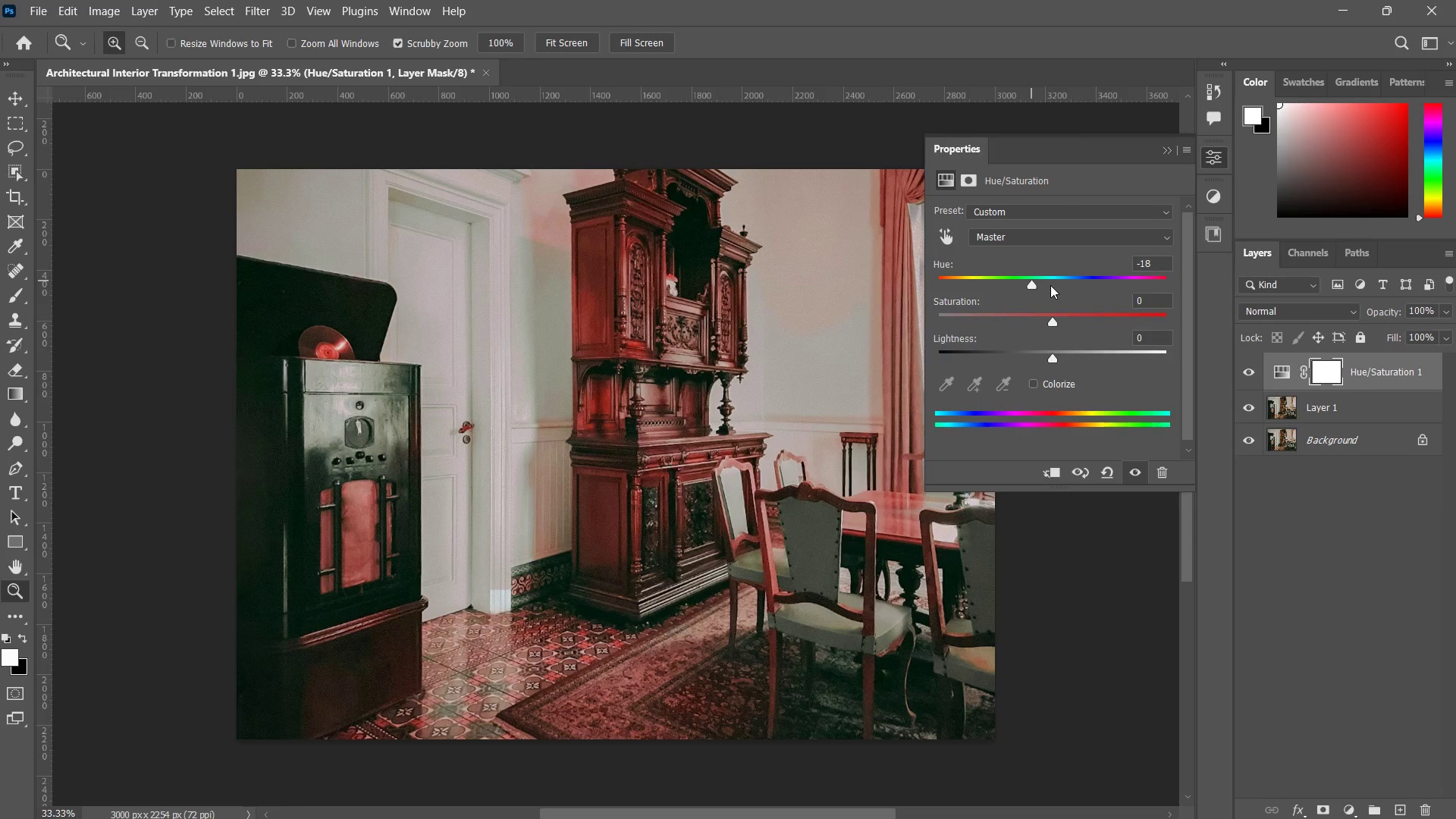 
key(Control+X)
 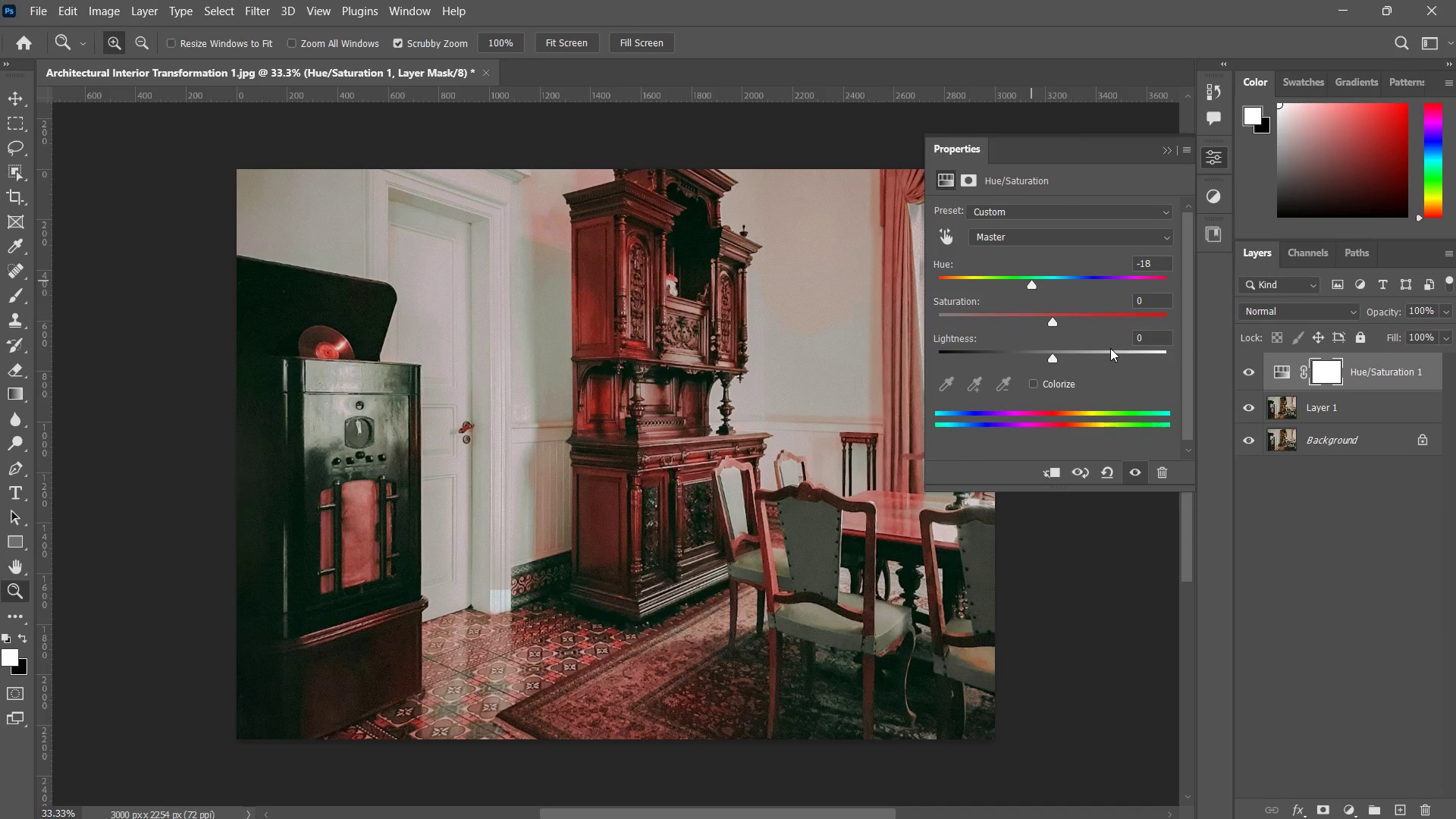 
key(Backquote)
 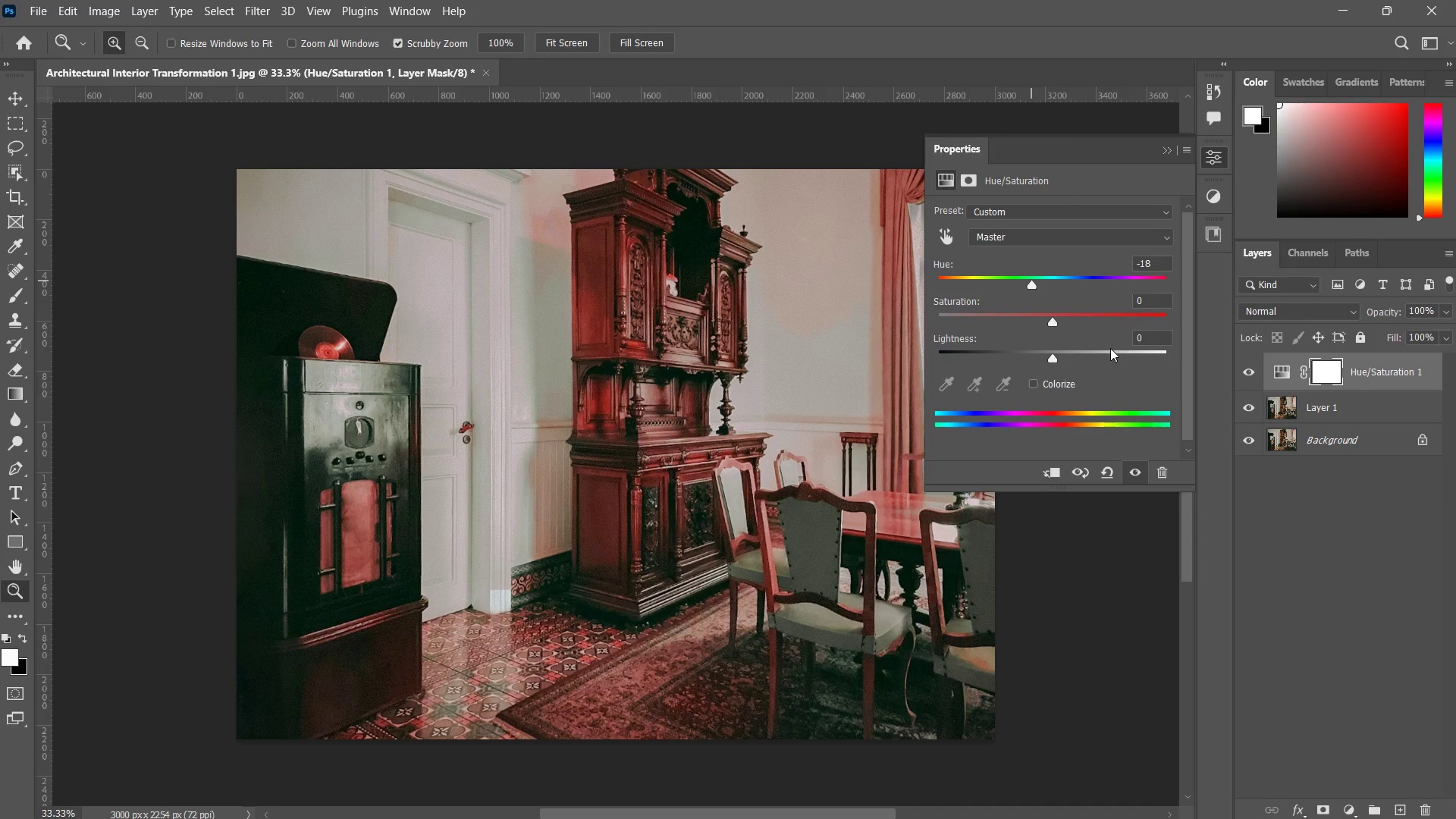 
key(Escape)
 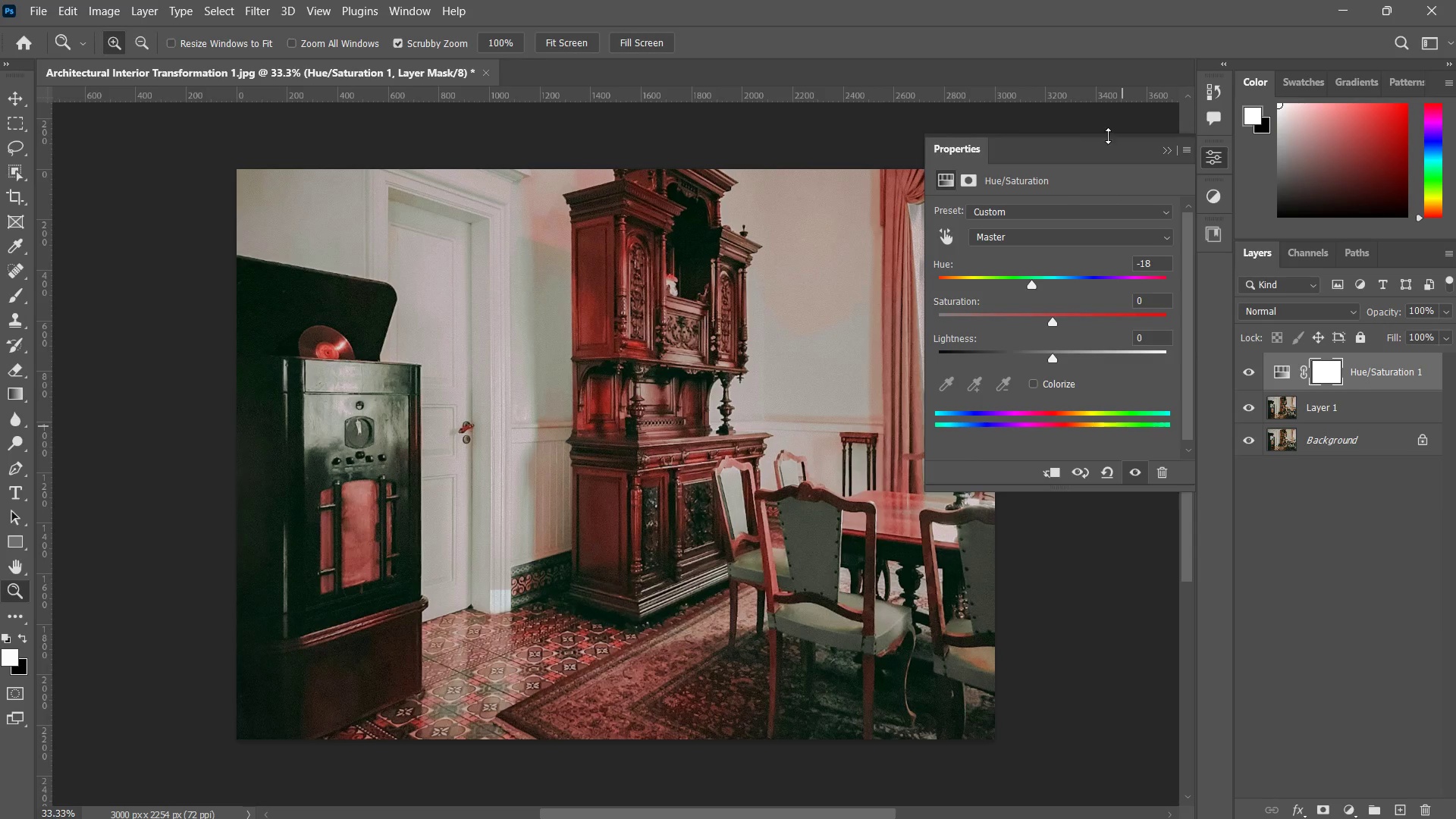 
key(Control+ControlLeft)
 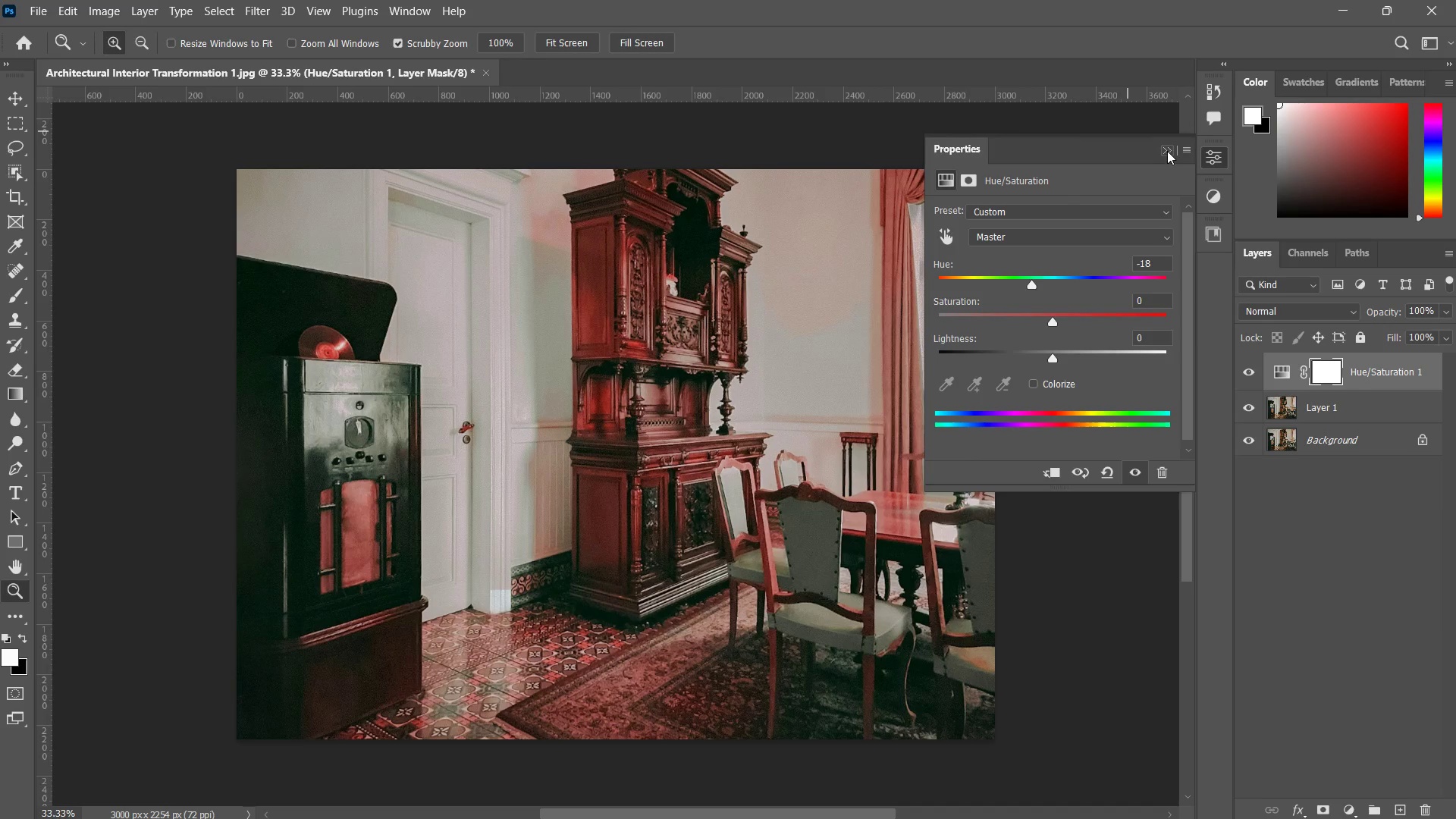 
key(Control+ControlLeft)
 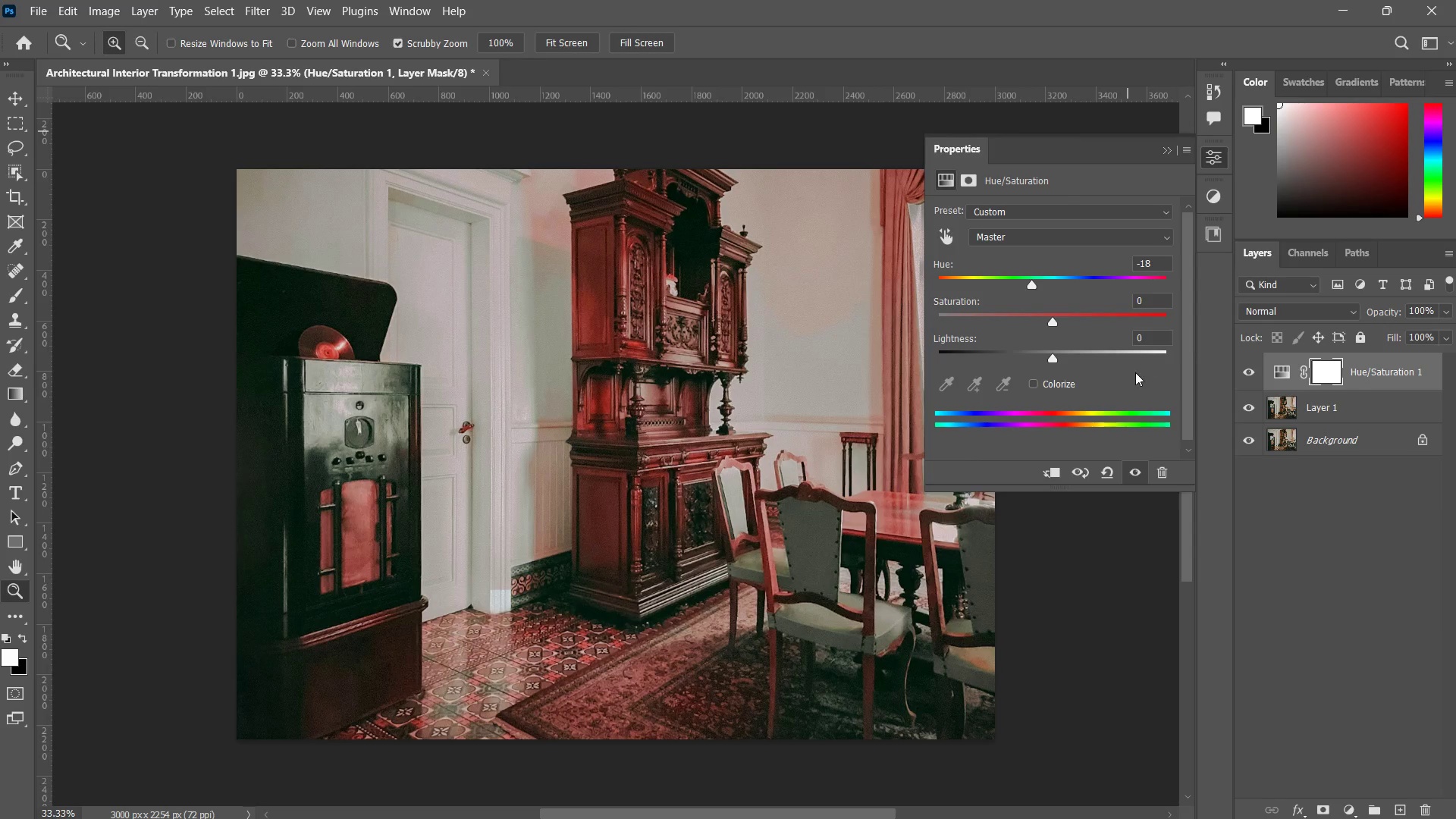 
key(Control+Z)
 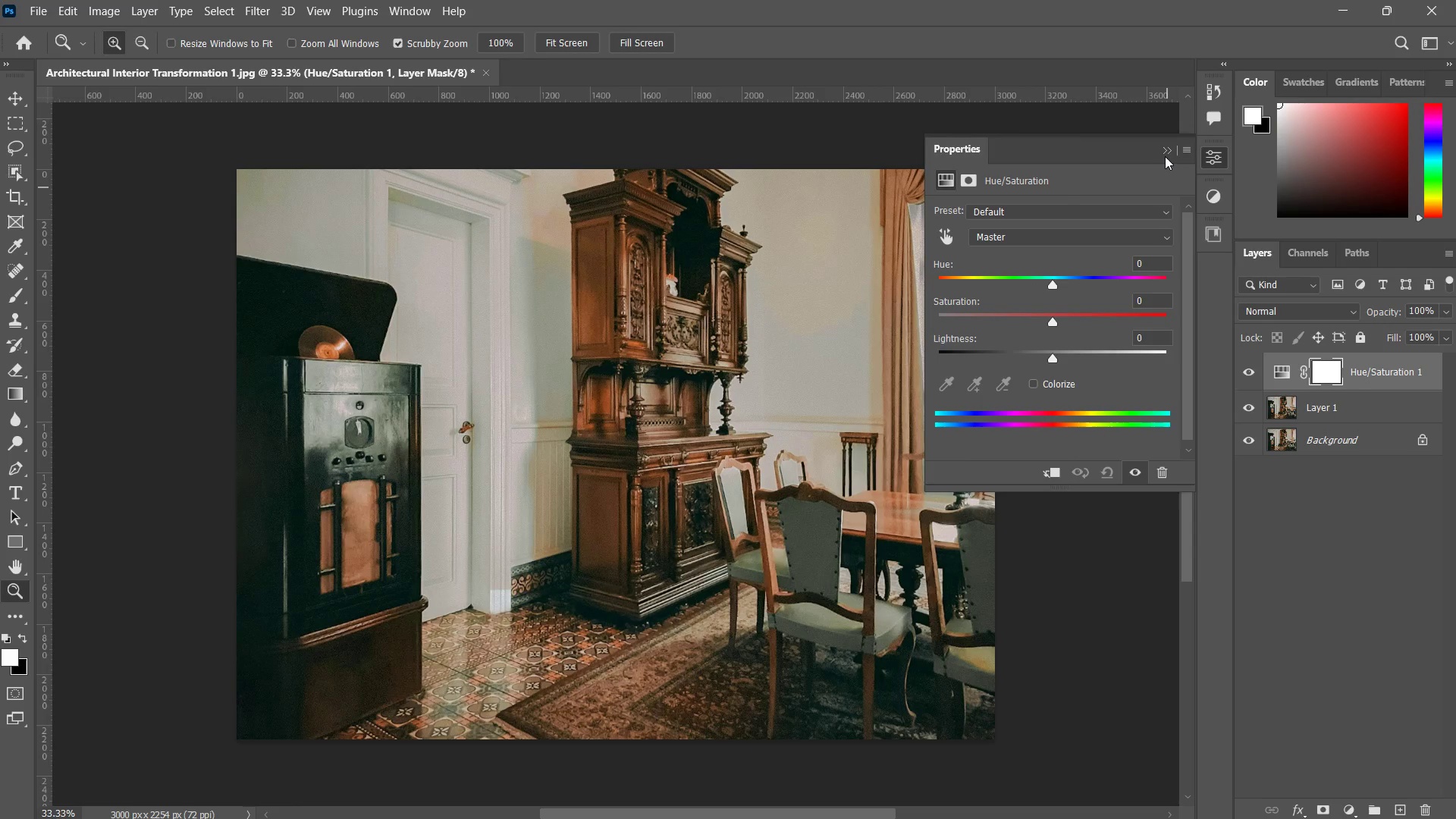 
double_click([1162, 153])
 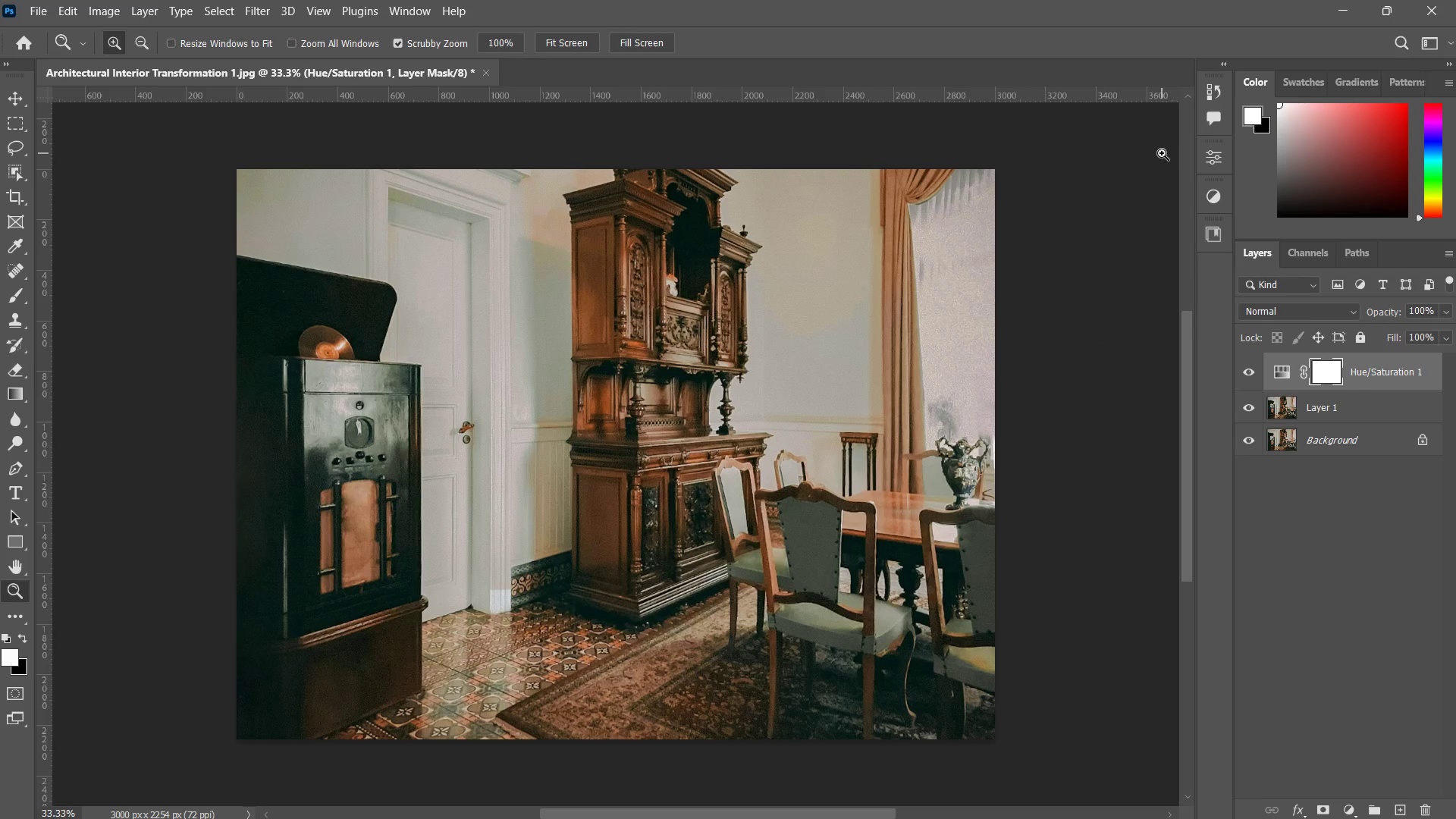 
key(Control+ControlLeft)
 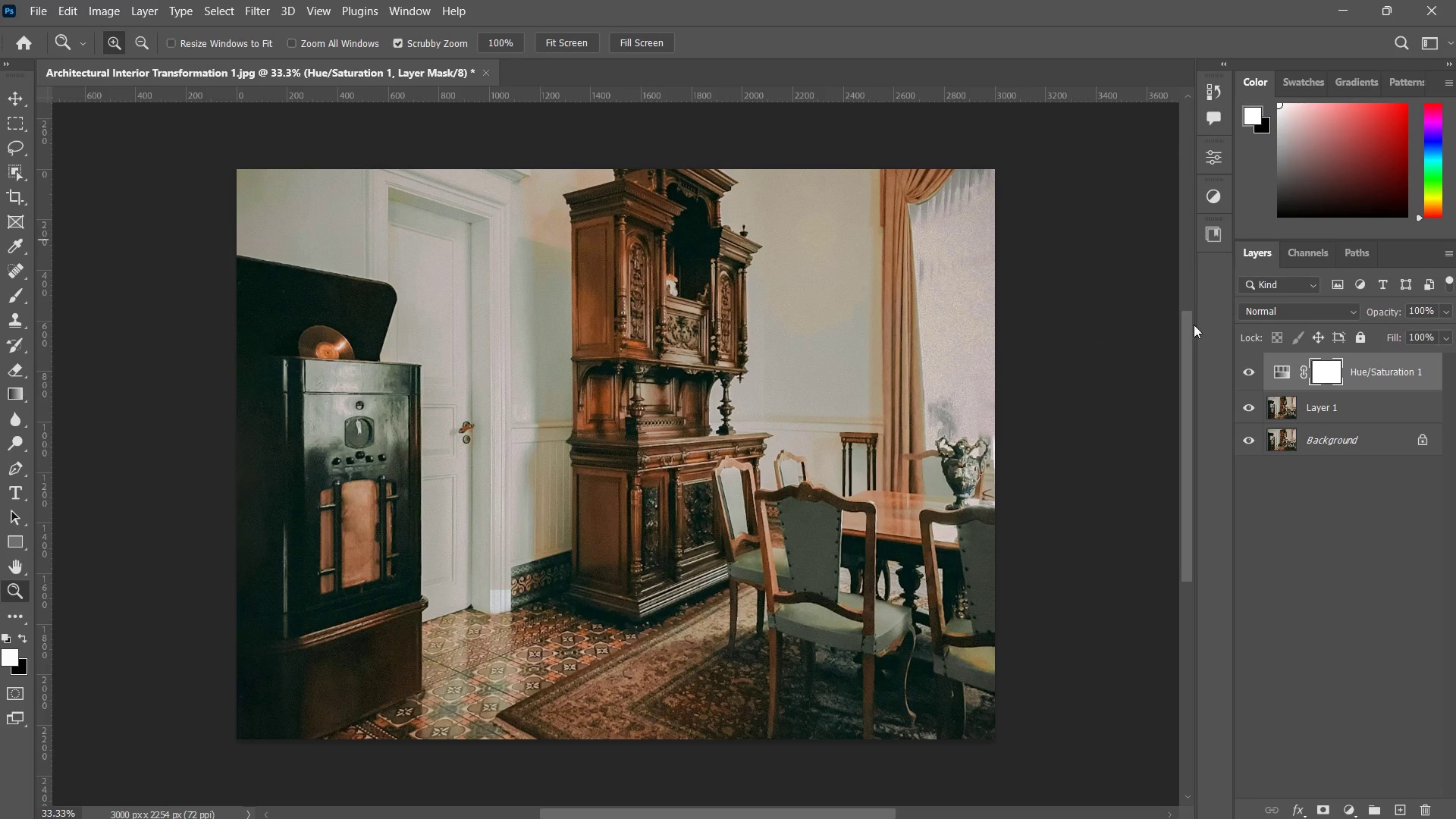 
key(Control+Z)
 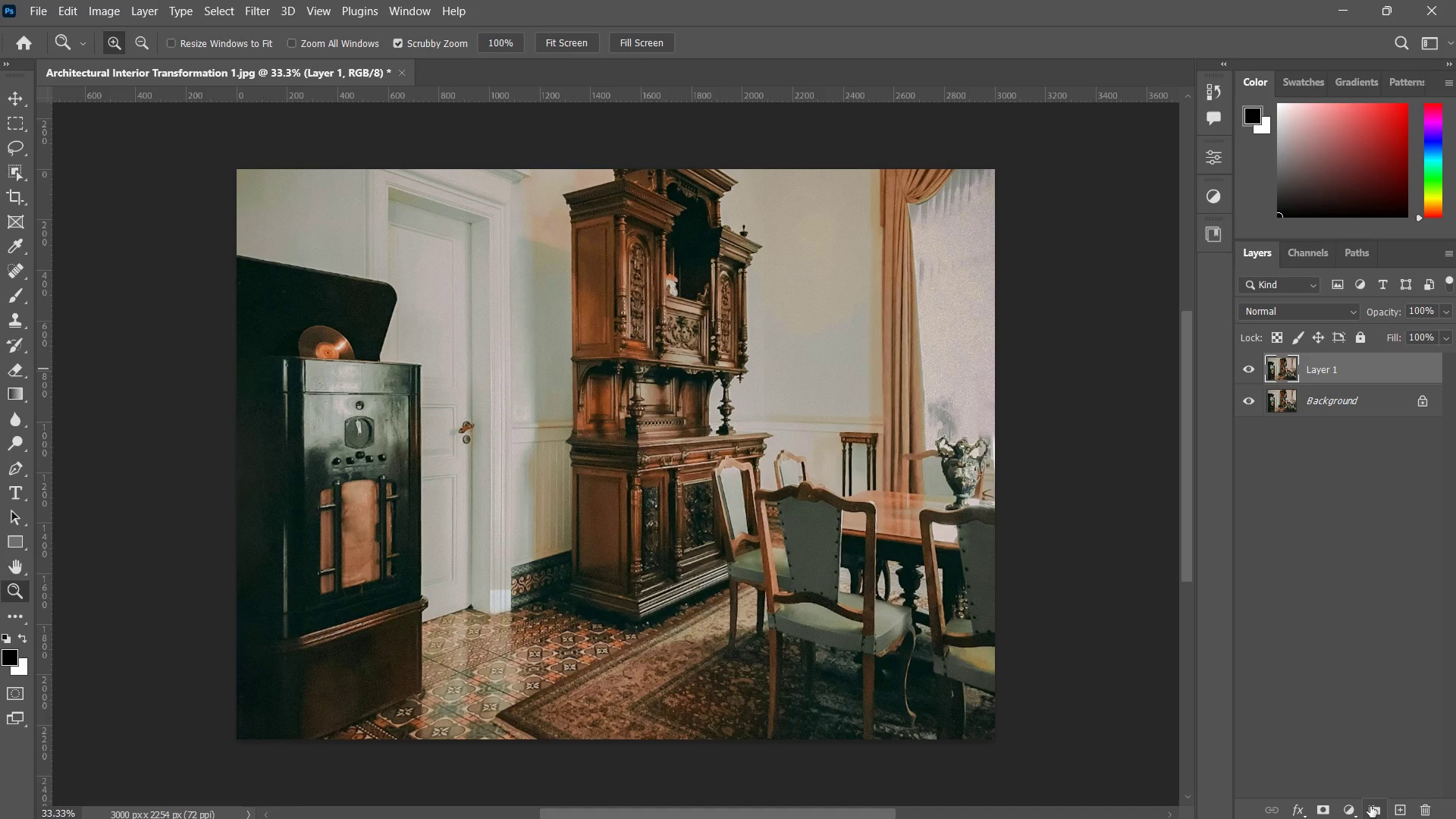 
left_click([1353, 808])
 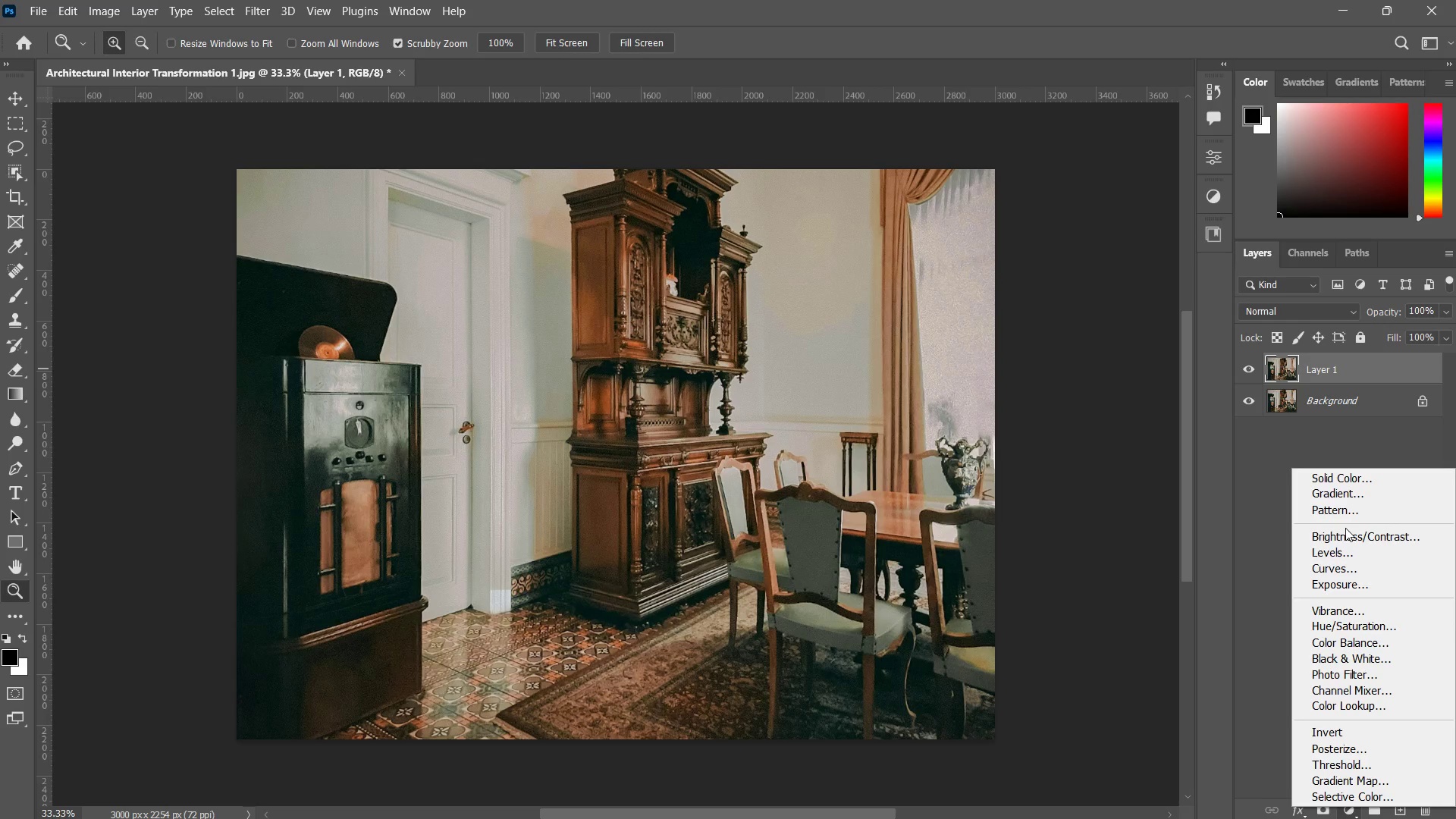 
left_click([1343, 534])
 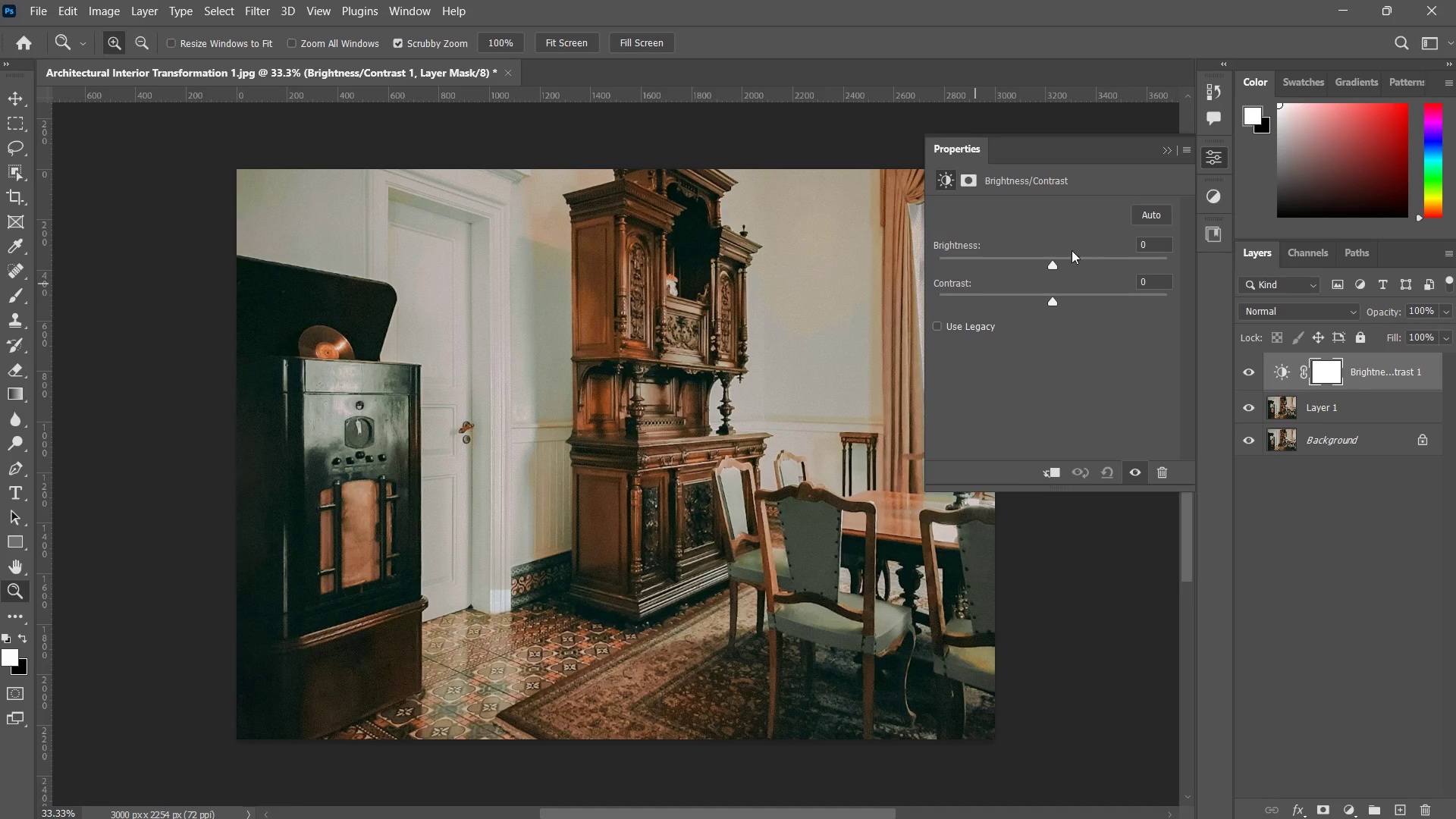 
left_click_drag(start_coordinate=[1046, 257], to_coordinate=[1039, 253])
 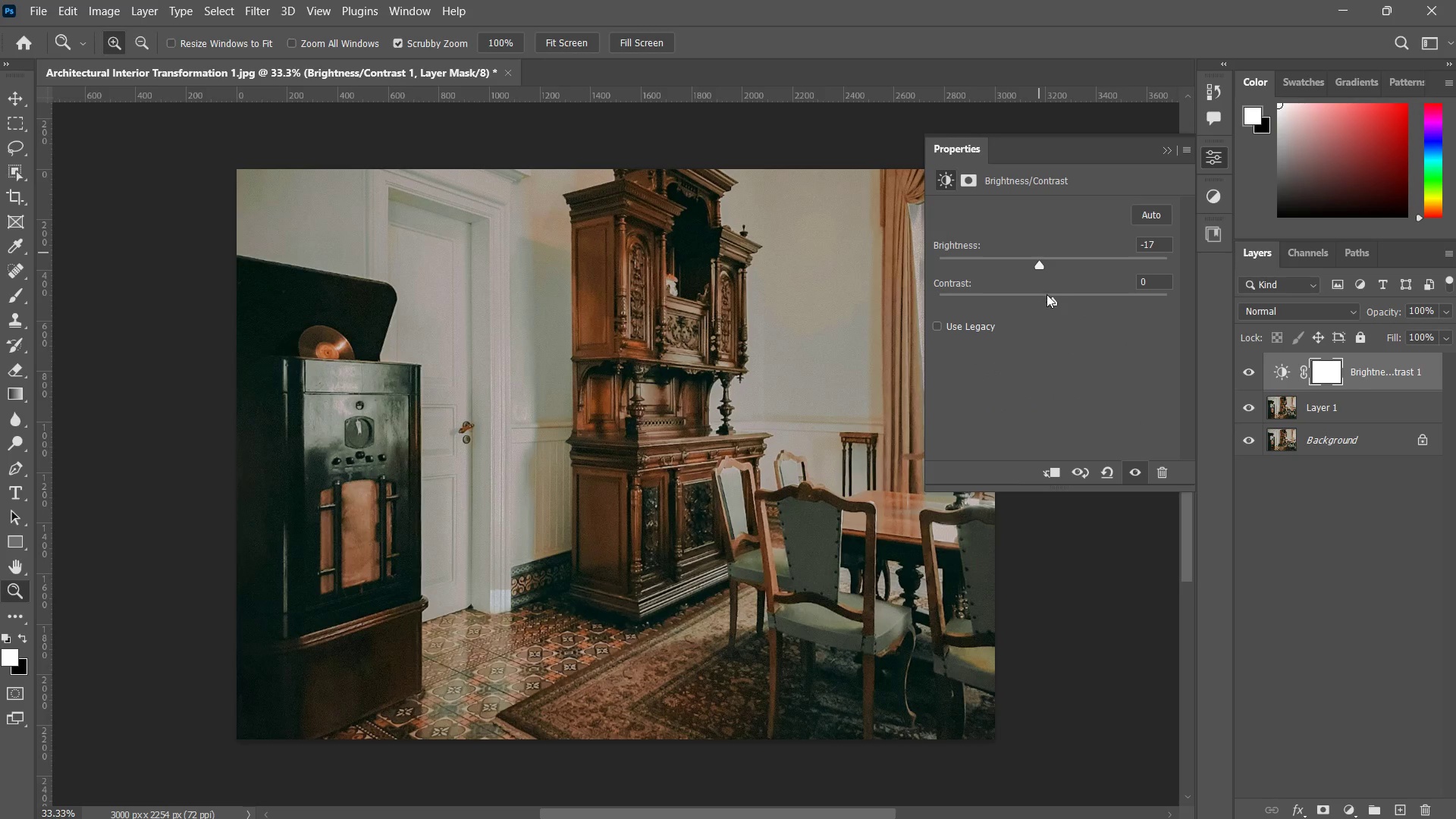 
left_click_drag(start_coordinate=[1048, 294], to_coordinate=[1052, 297])
 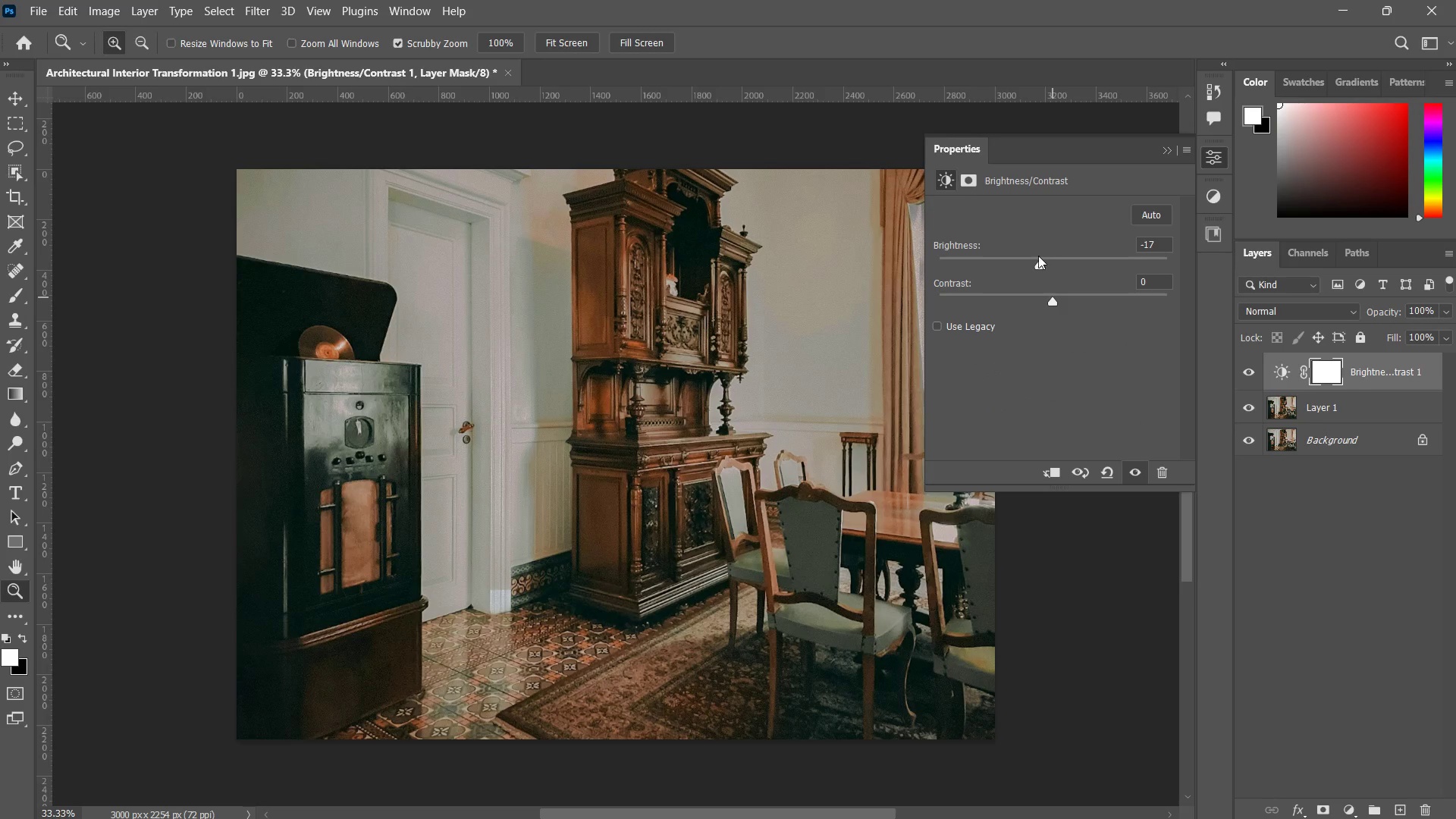 
left_click_drag(start_coordinate=[1037, 253], to_coordinate=[1043, 256])
 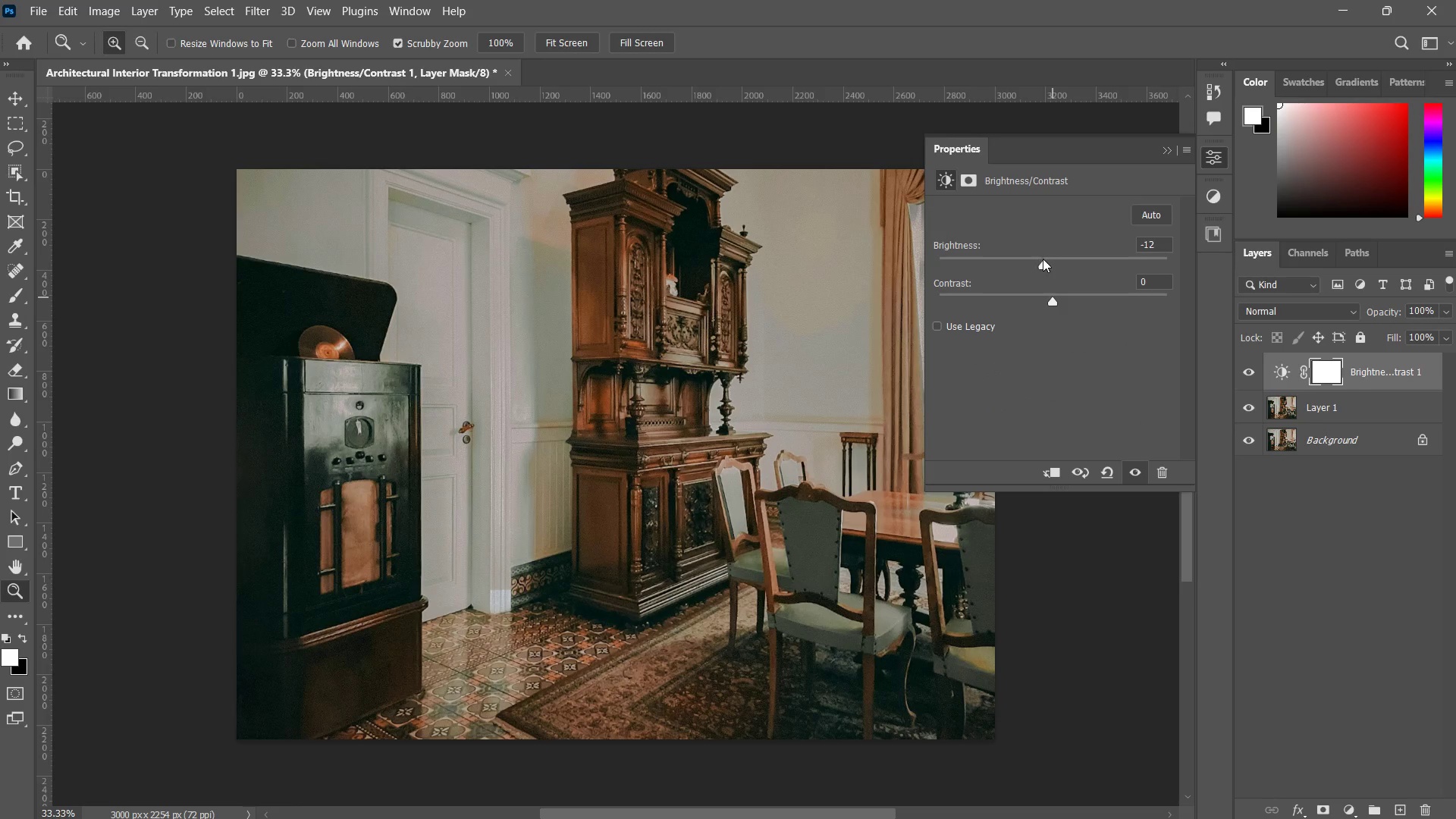 
left_click_drag(start_coordinate=[1043, 259], to_coordinate=[1054, 270])
 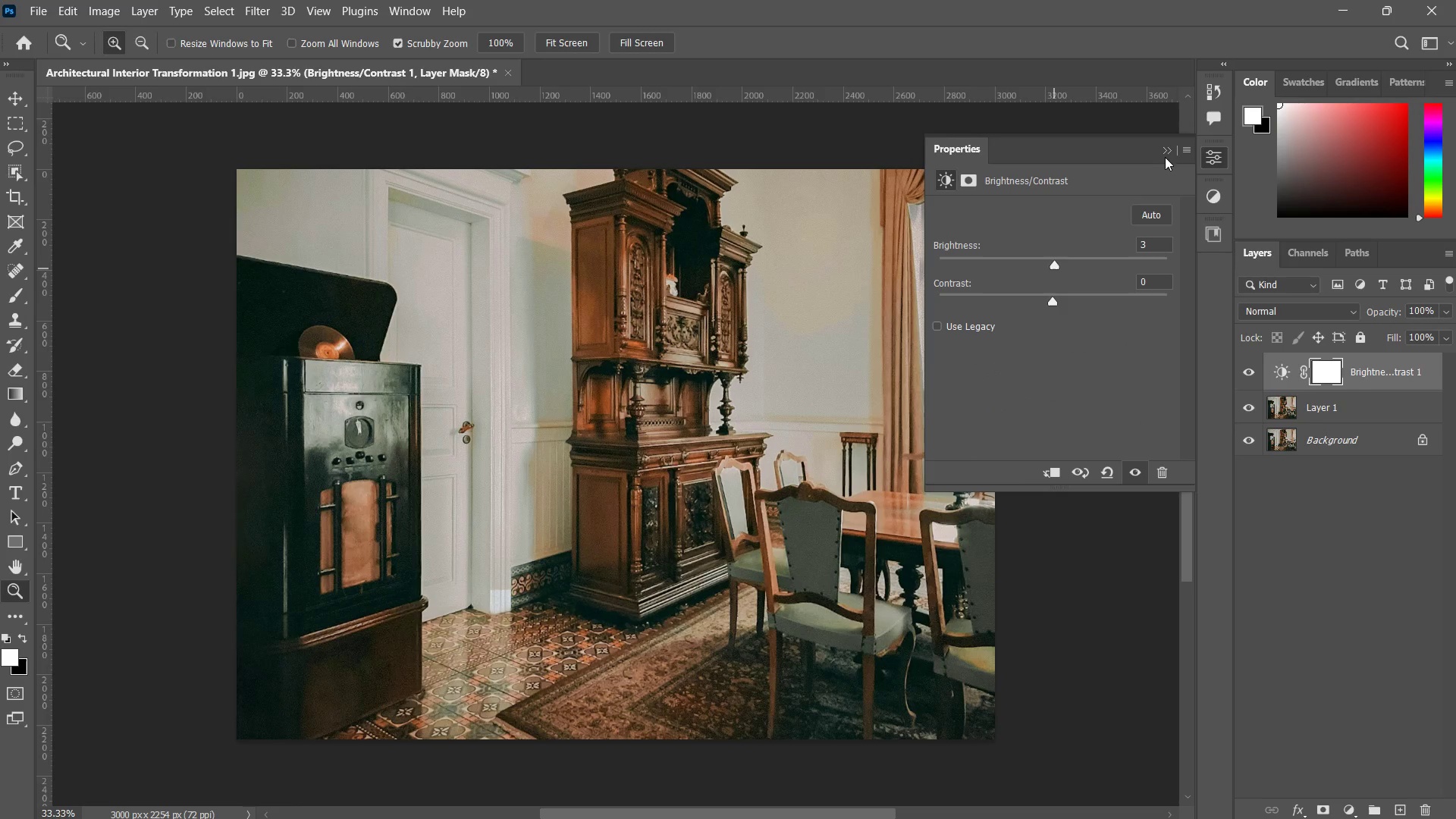 
left_click([1166, 154])
 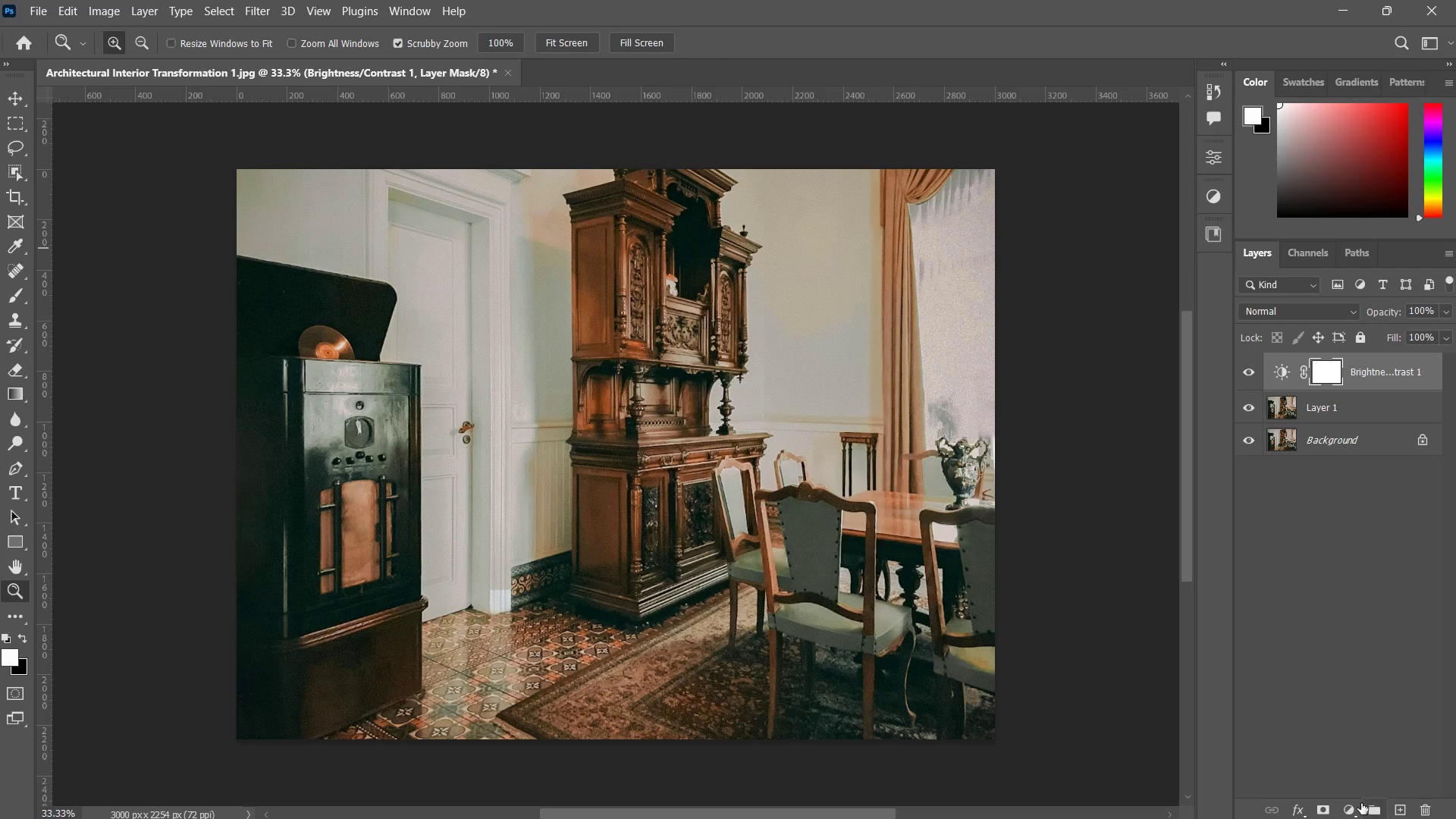 
left_click([1357, 805])
 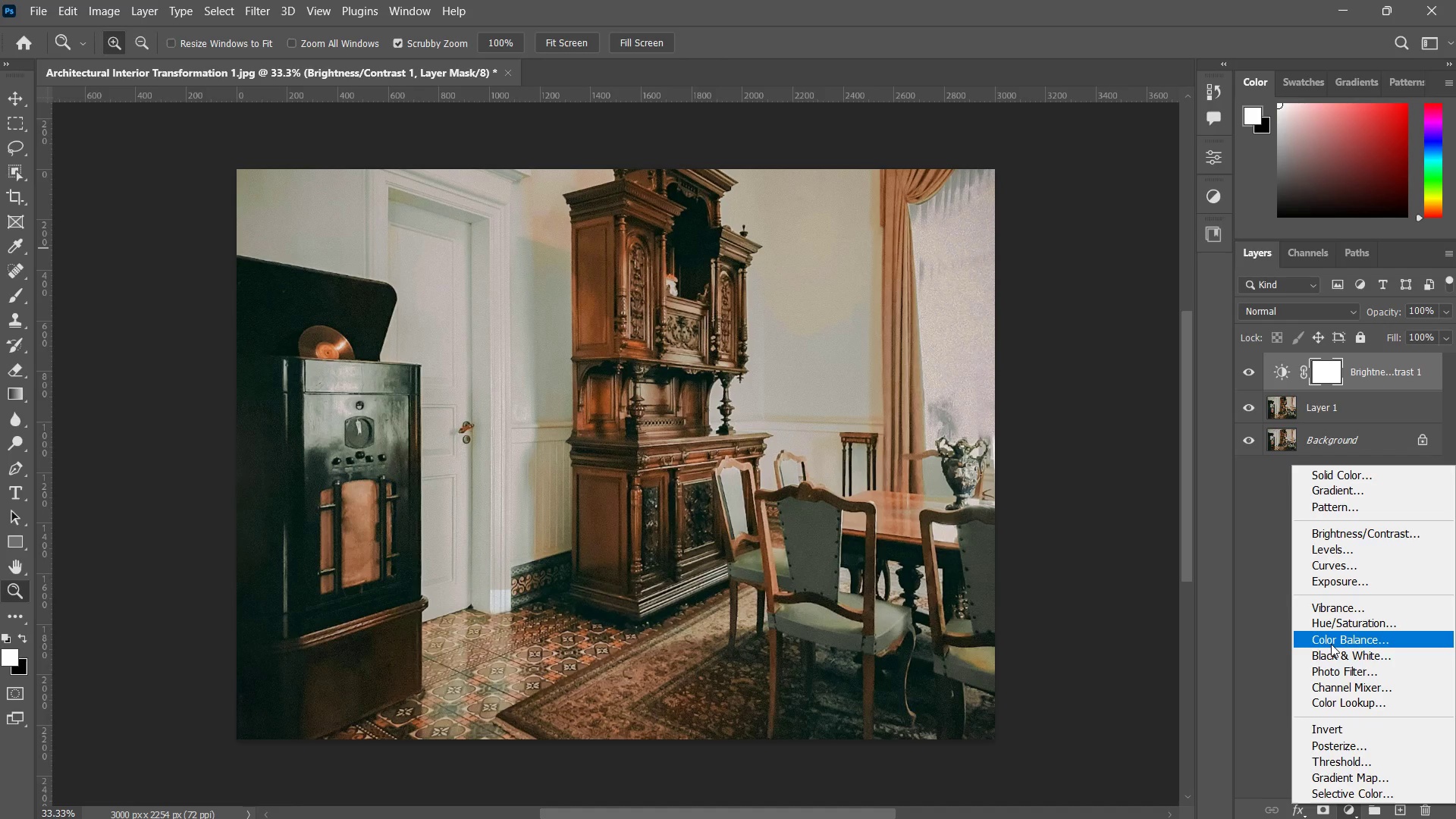 
left_click([1331, 644])
 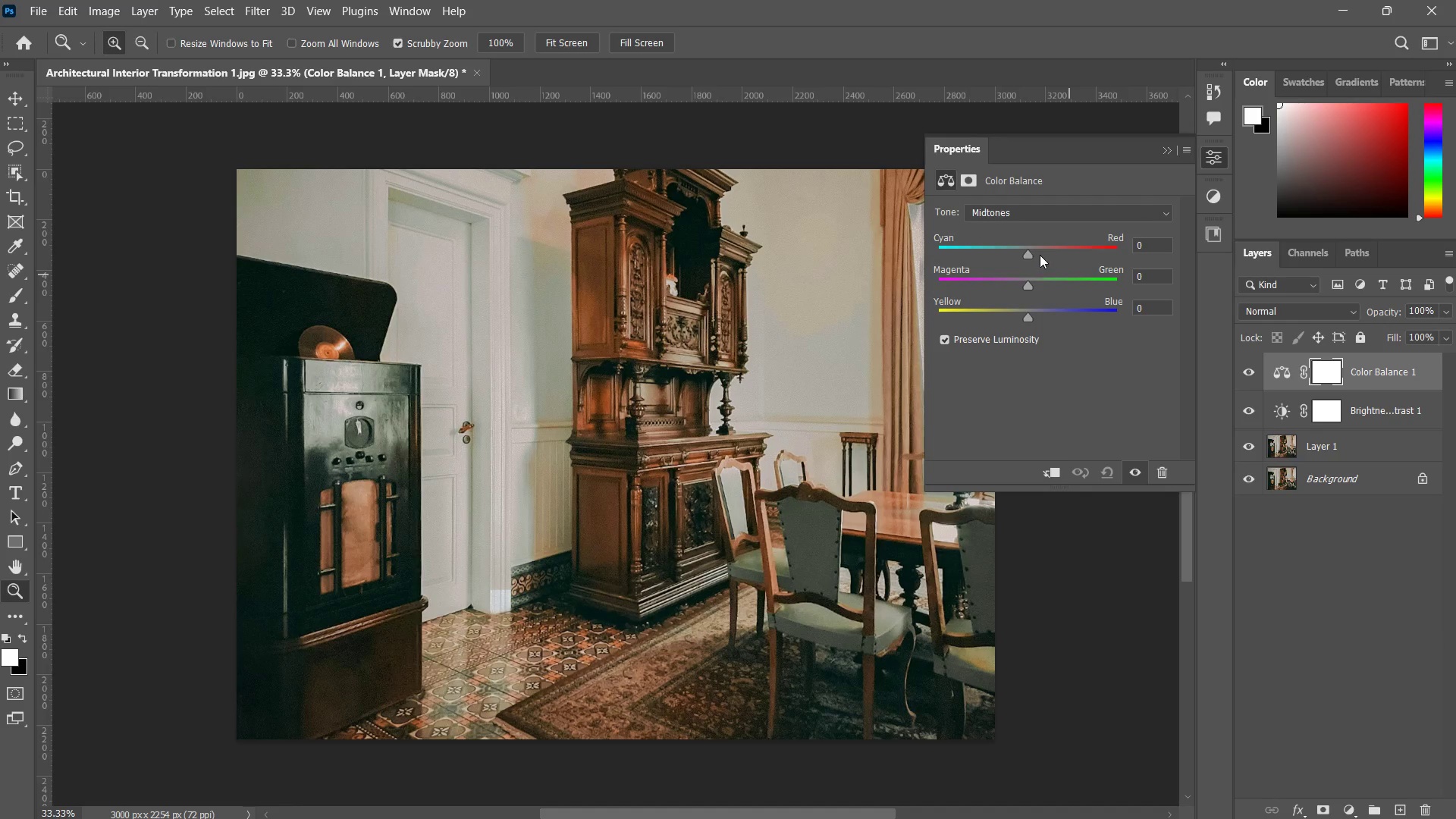 
left_click_drag(start_coordinate=[1026, 249], to_coordinate=[1013, 240])
 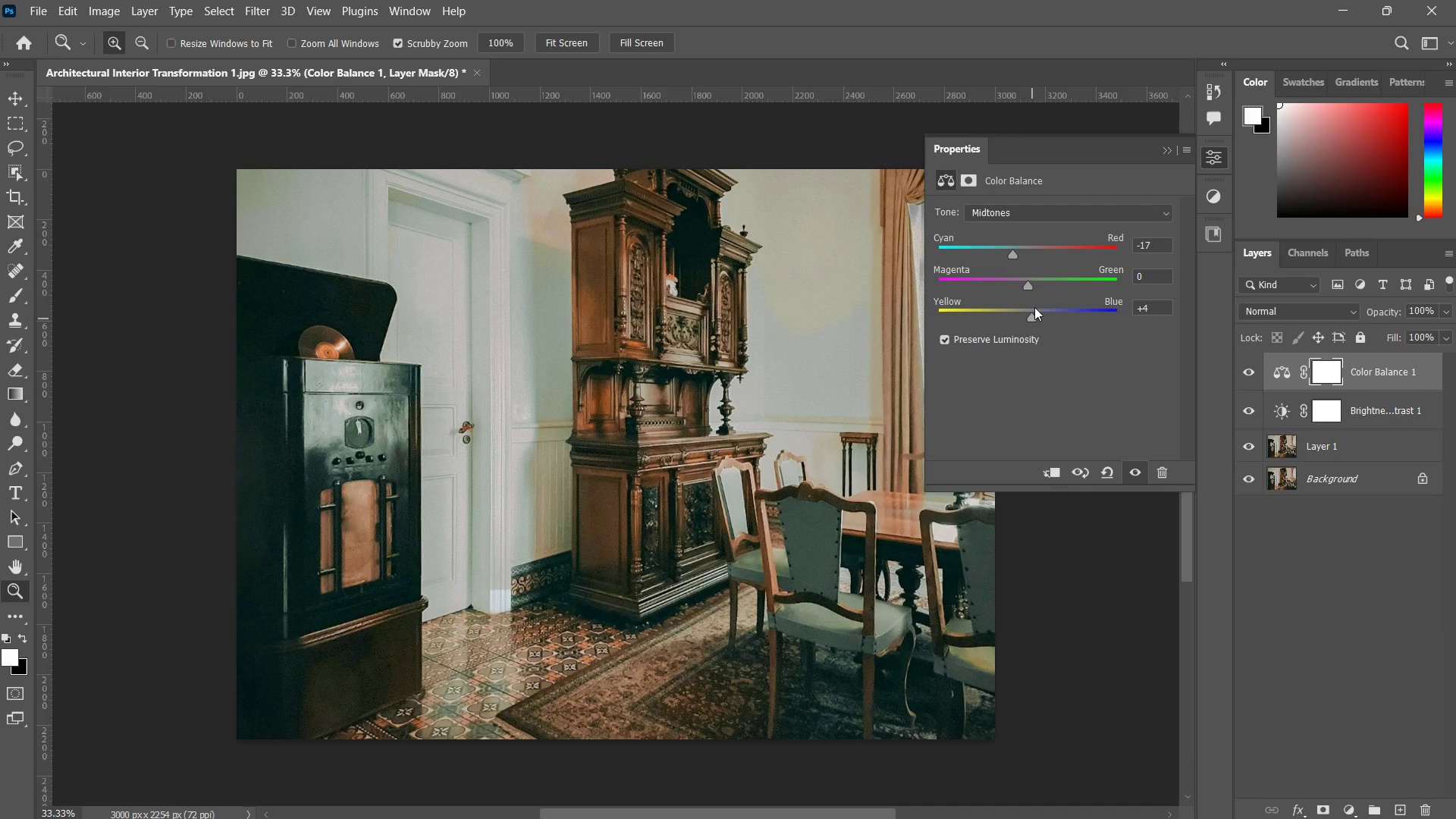 
left_click([1030, 283])
 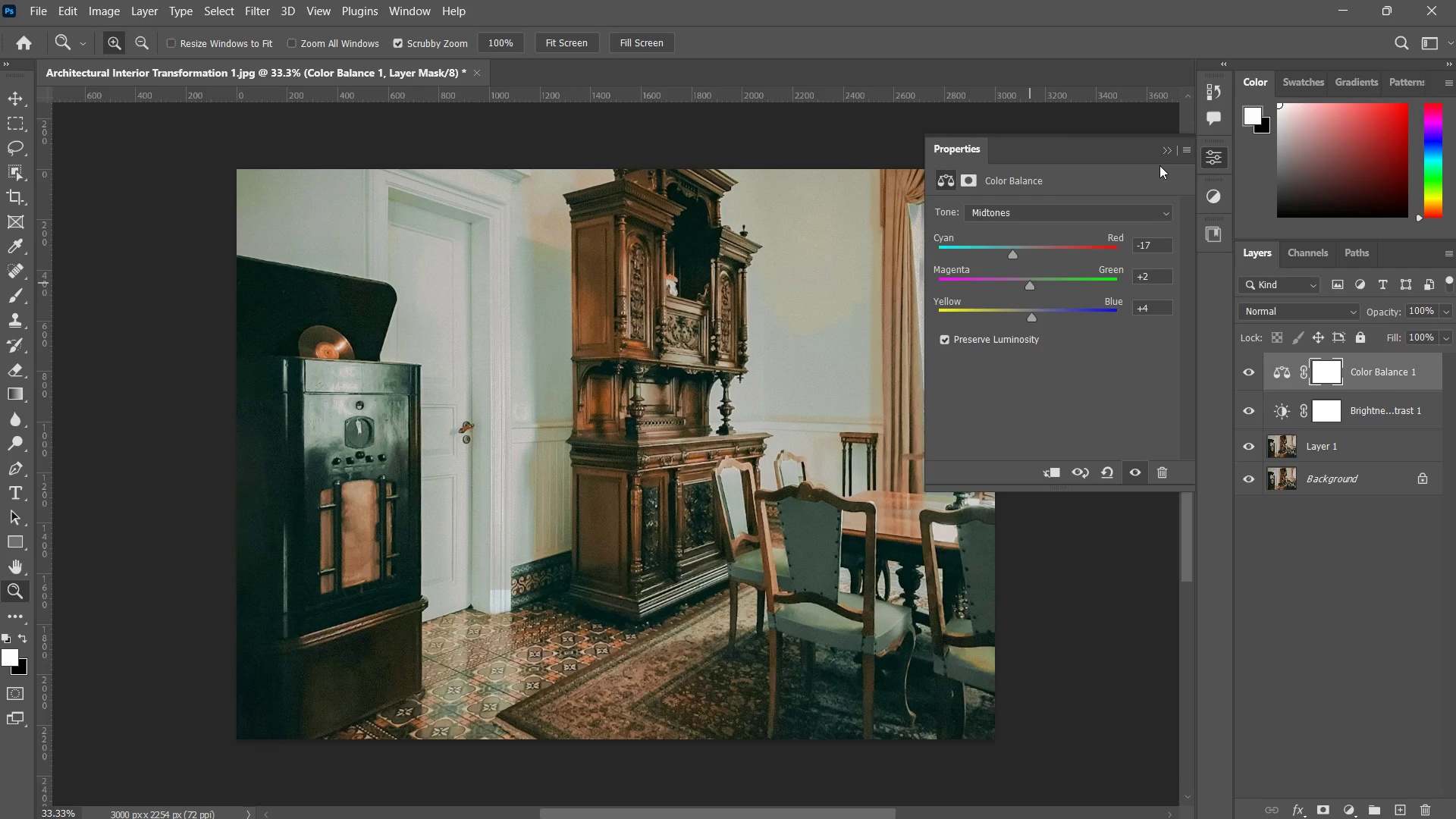 
left_click([1173, 143])
 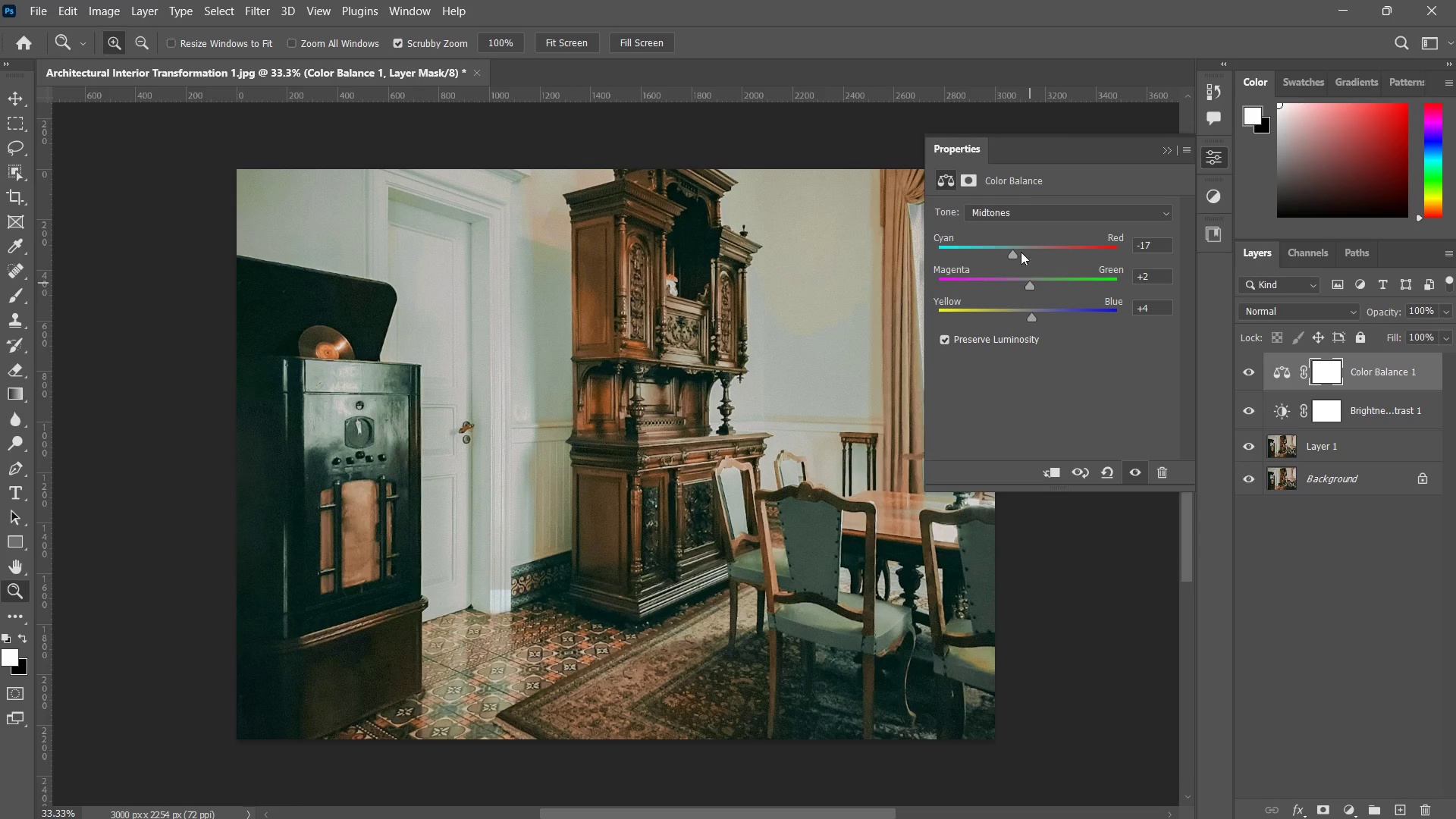 
left_click_drag(start_coordinate=[1011, 246], to_coordinate=[1019, 247])
 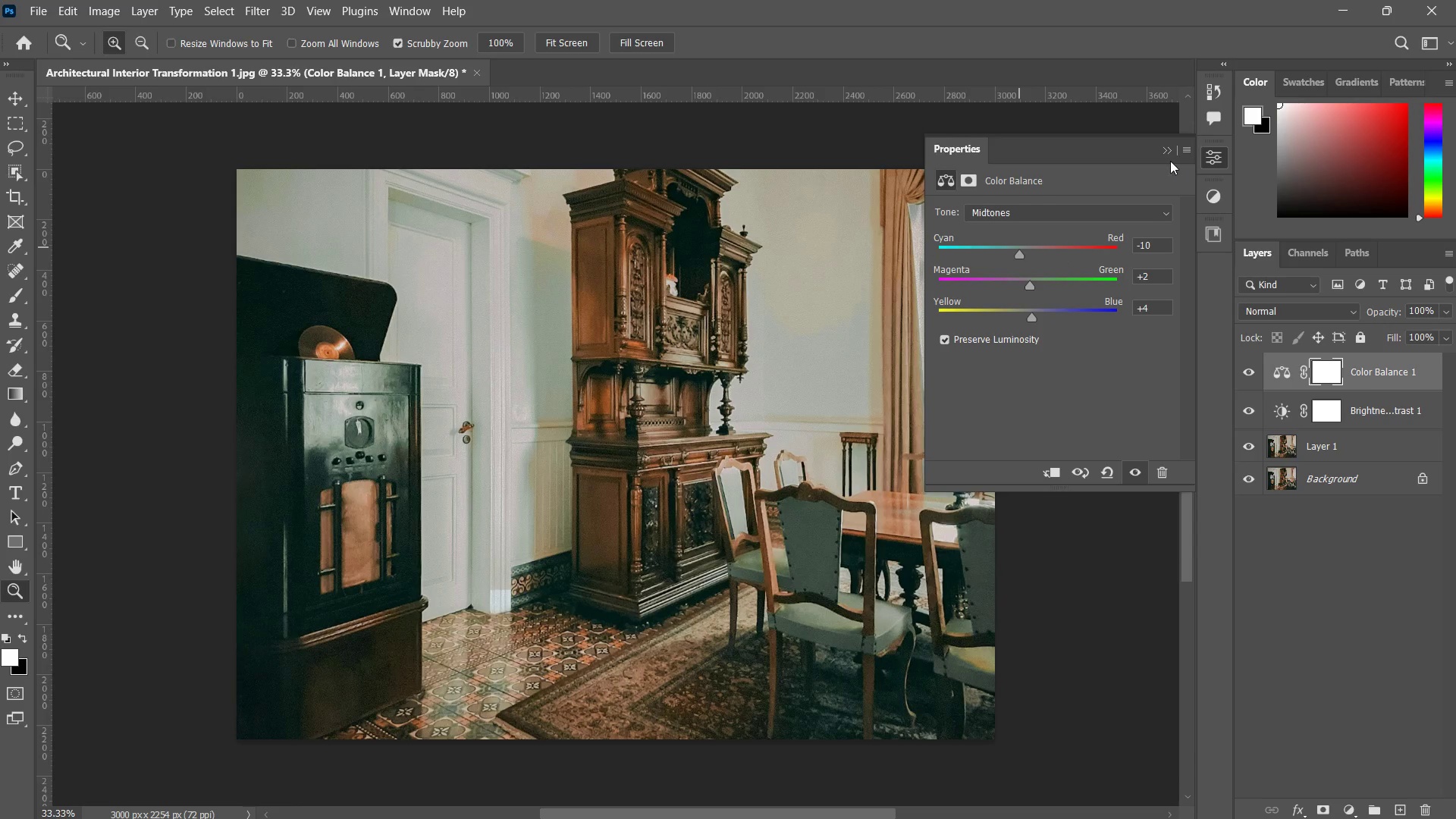 
left_click([1161, 146])
 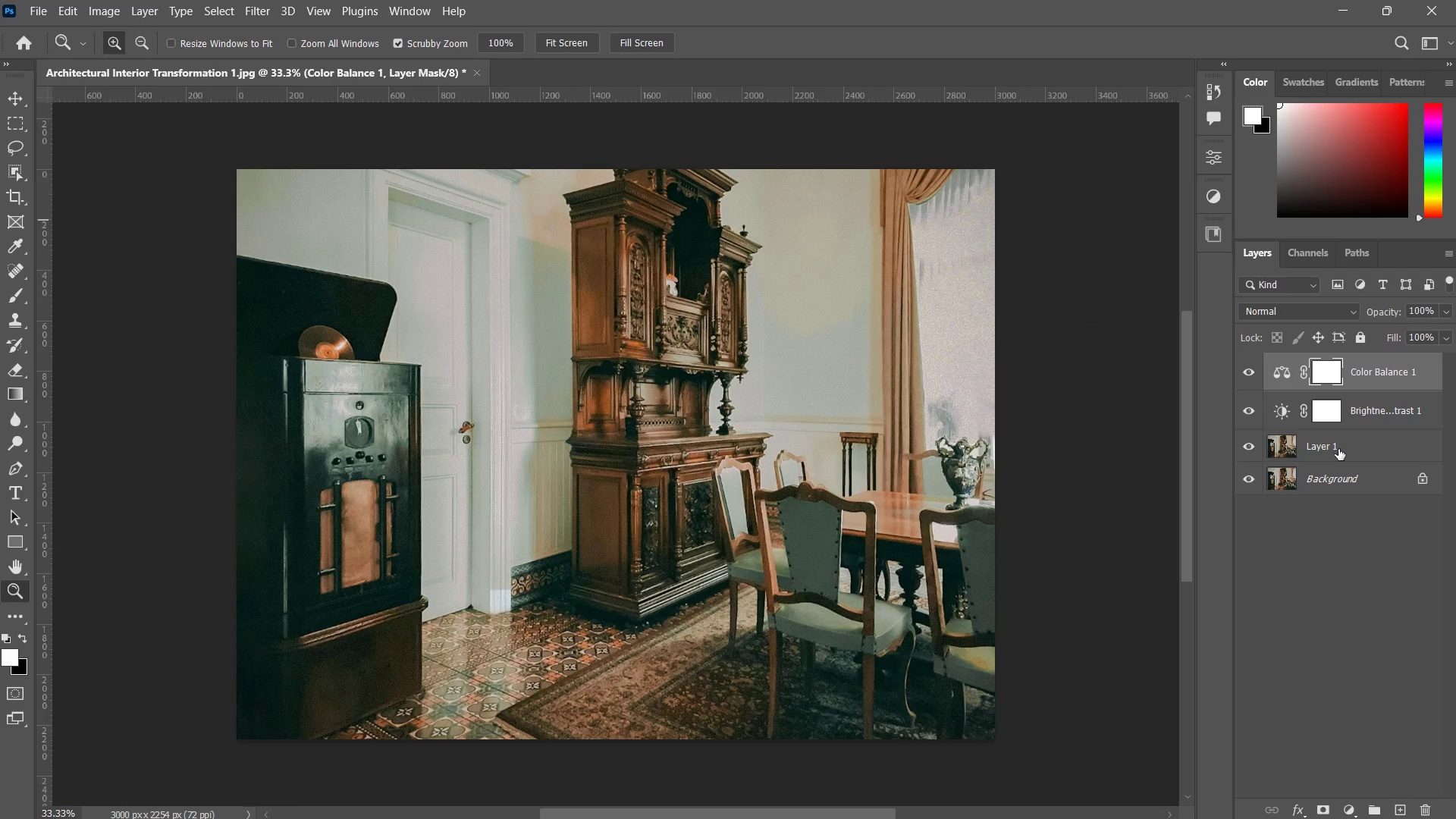 
wait(5.89)
 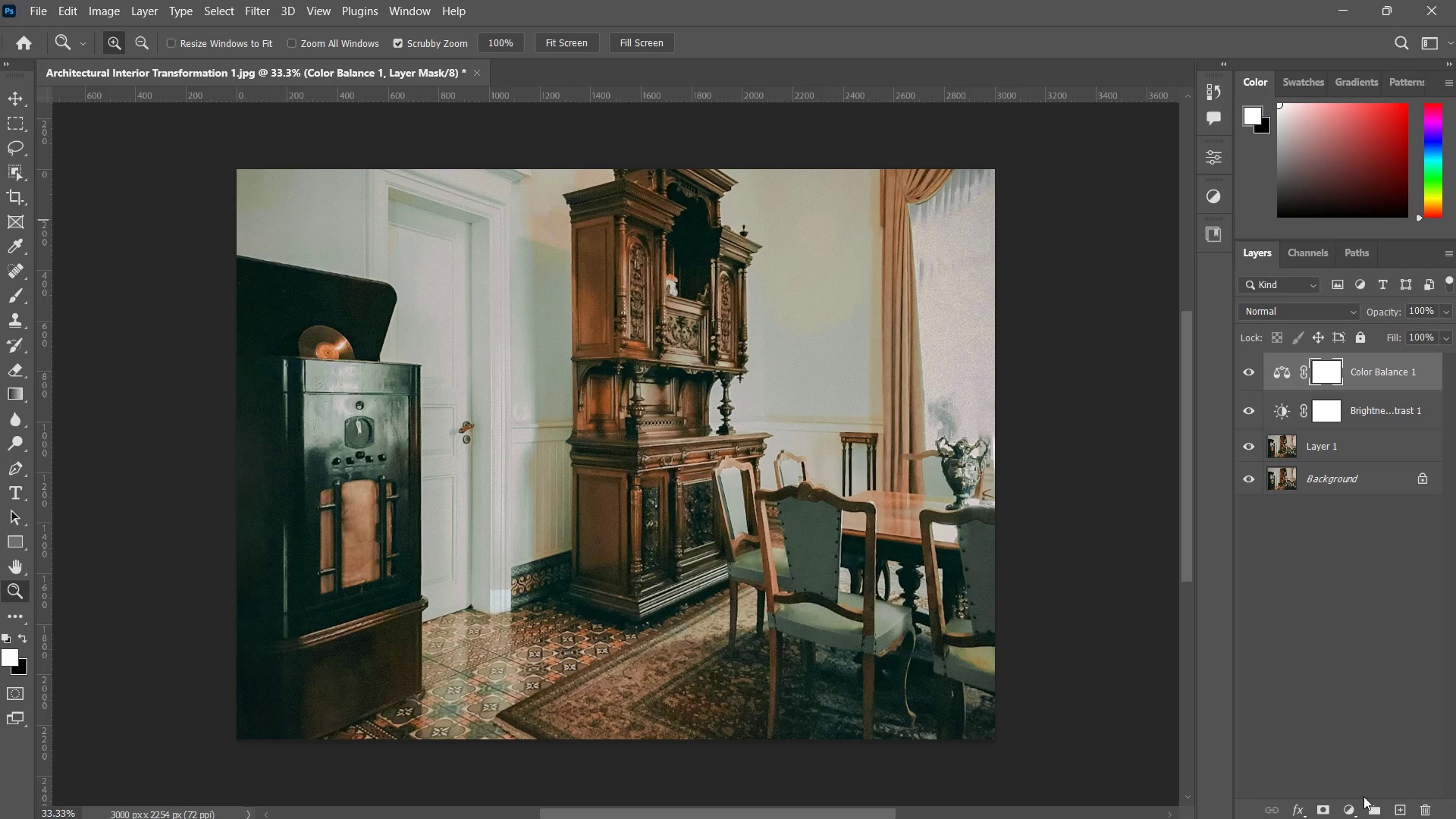 
hold_key(key=ShiftLeft, duration=0.8)
 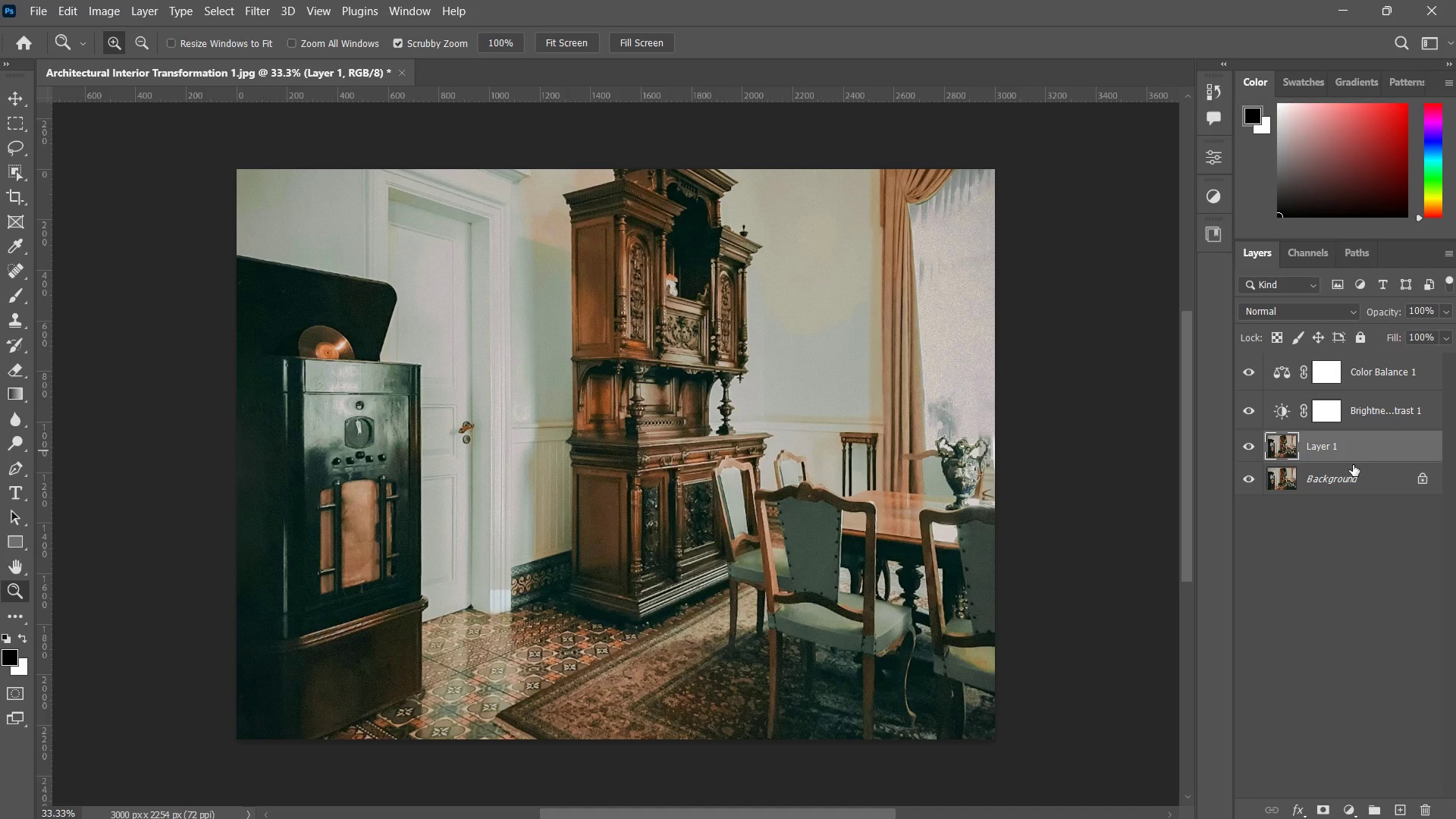 
key(Control+J)
 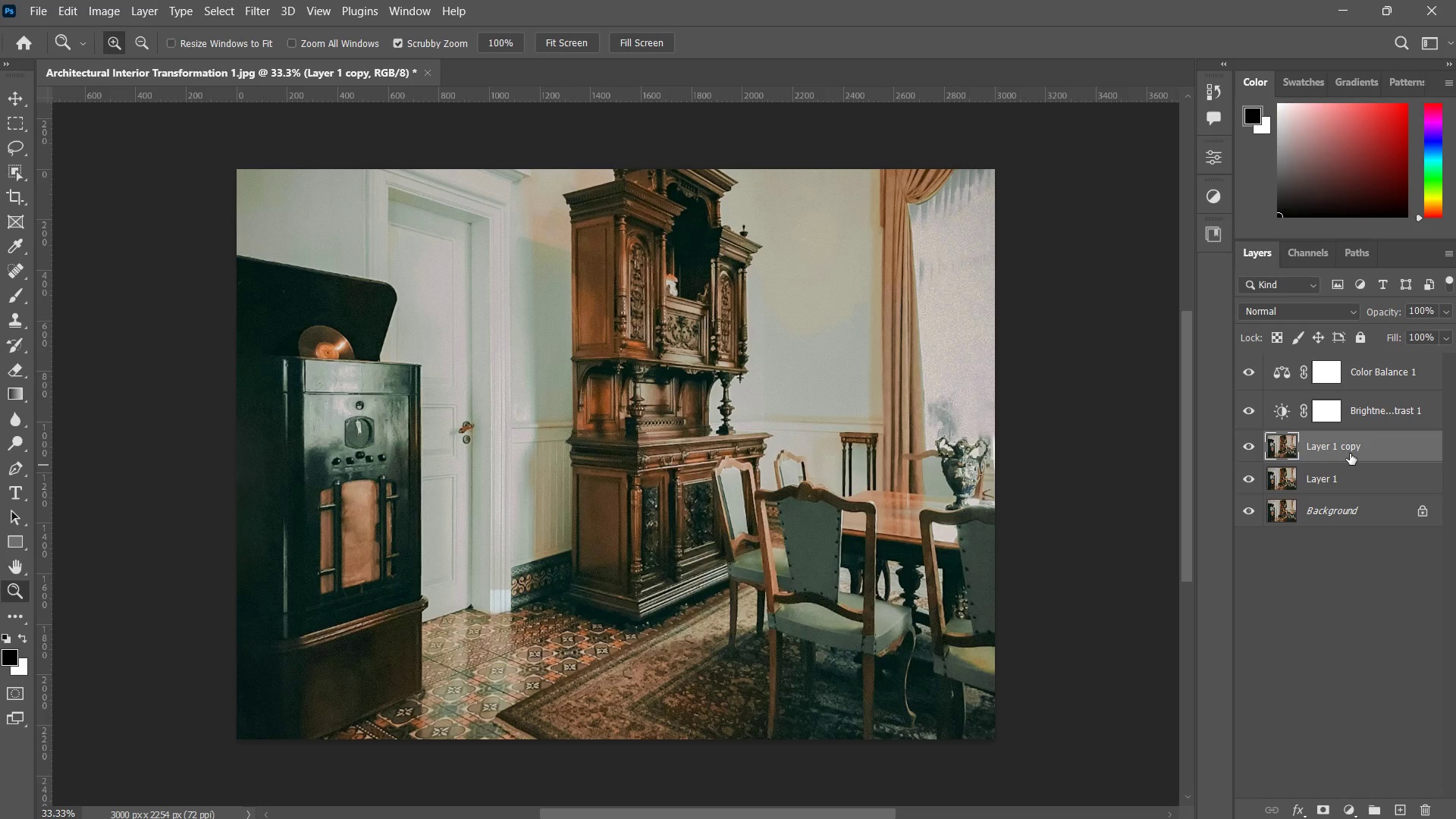 
left_click_drag(start_coordinate=[1350, 453], to_coordinate=[1353, 357])
 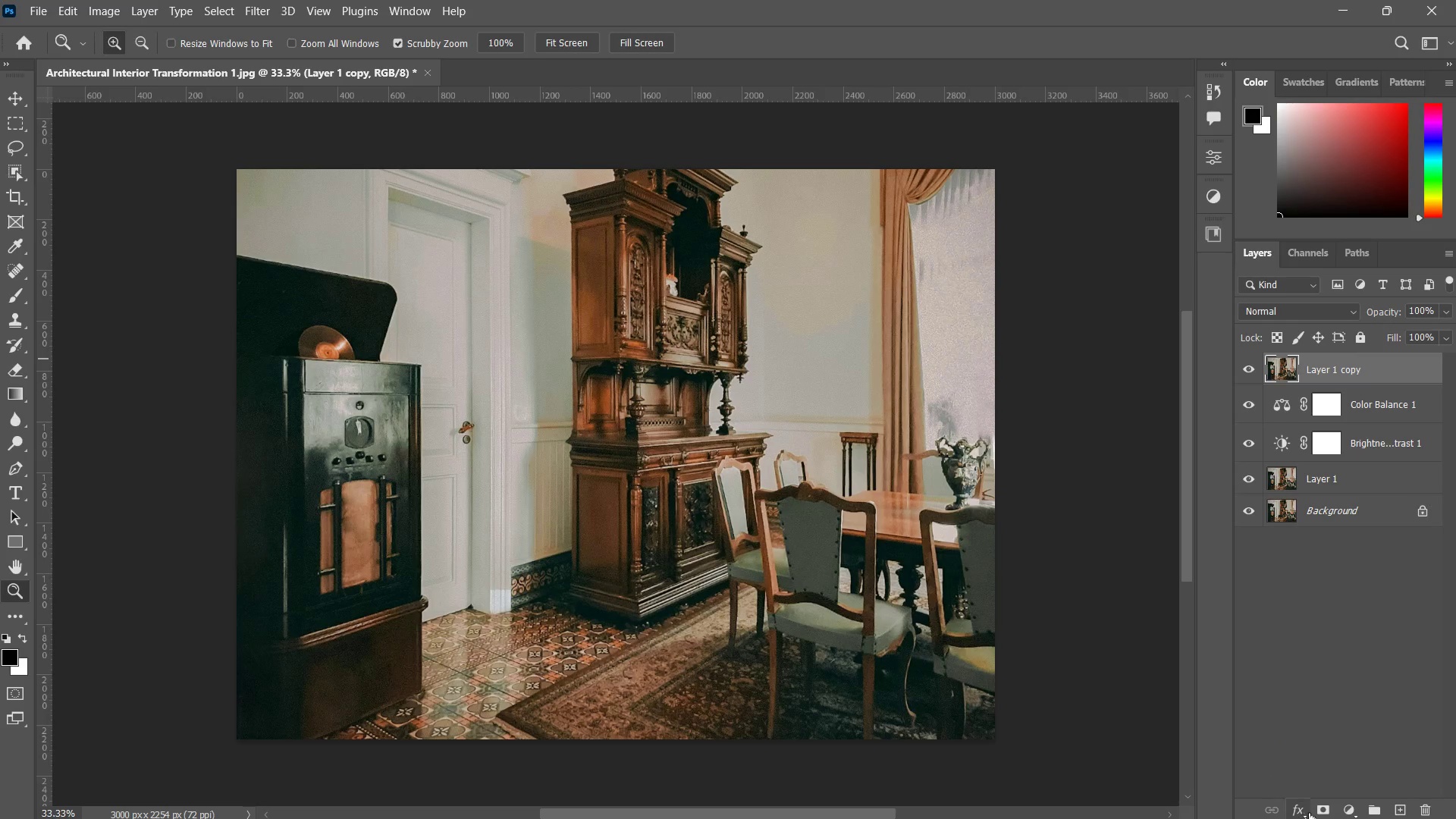 
hold_key(key=ControlLeft, duration=0.48)
 